 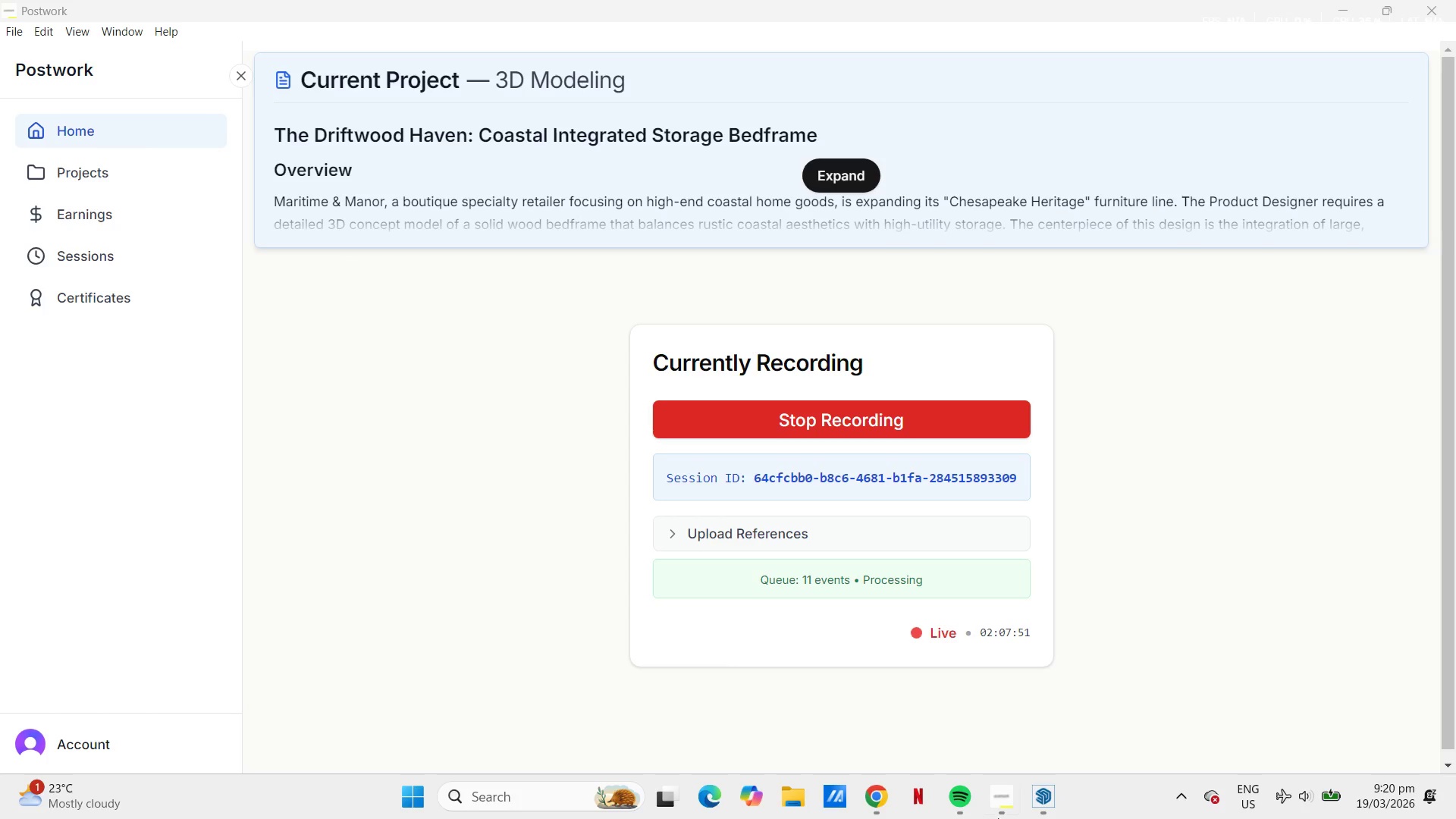 
left_click([1045, 807])
 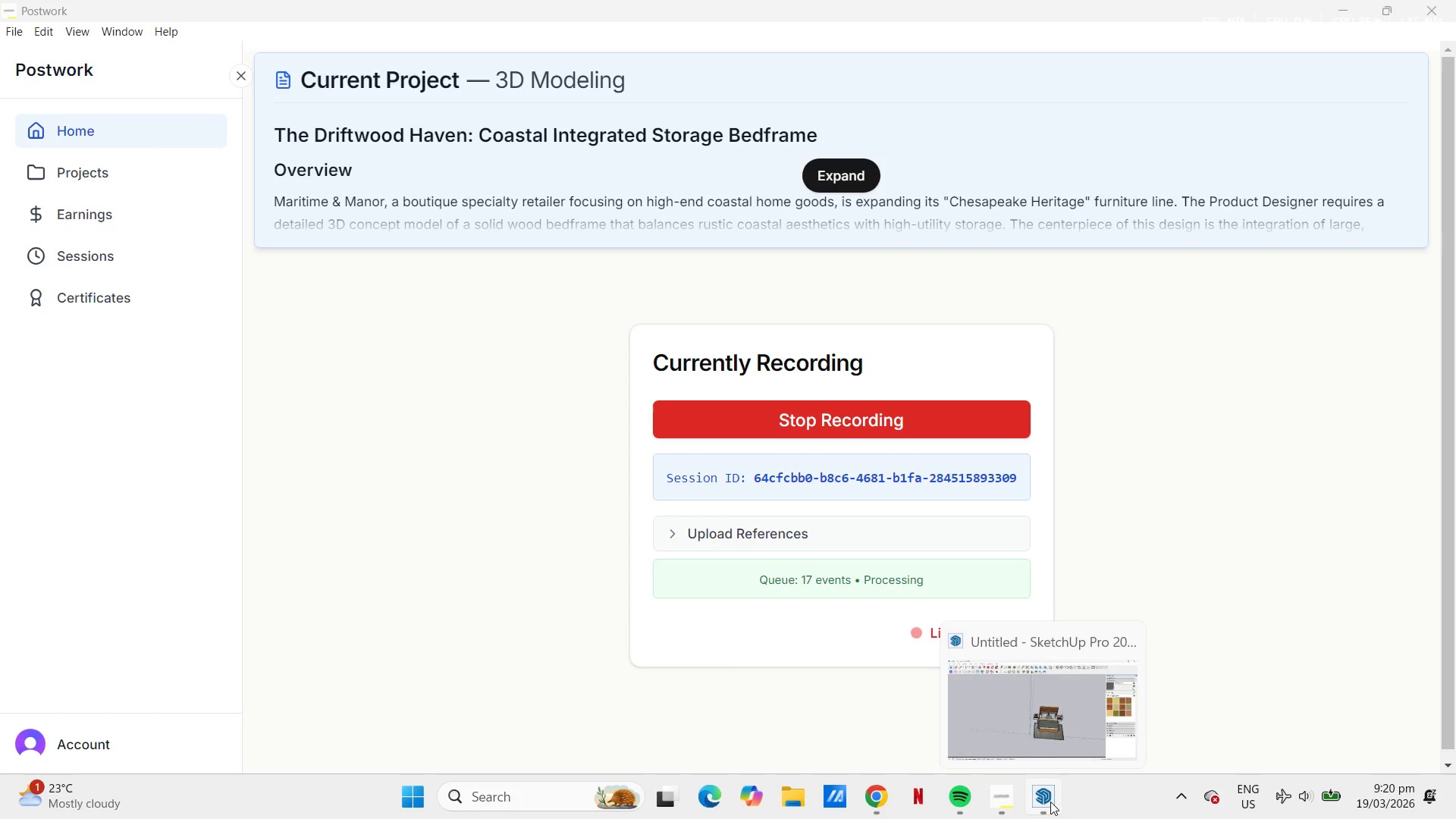 
left_click([1061, 701])
 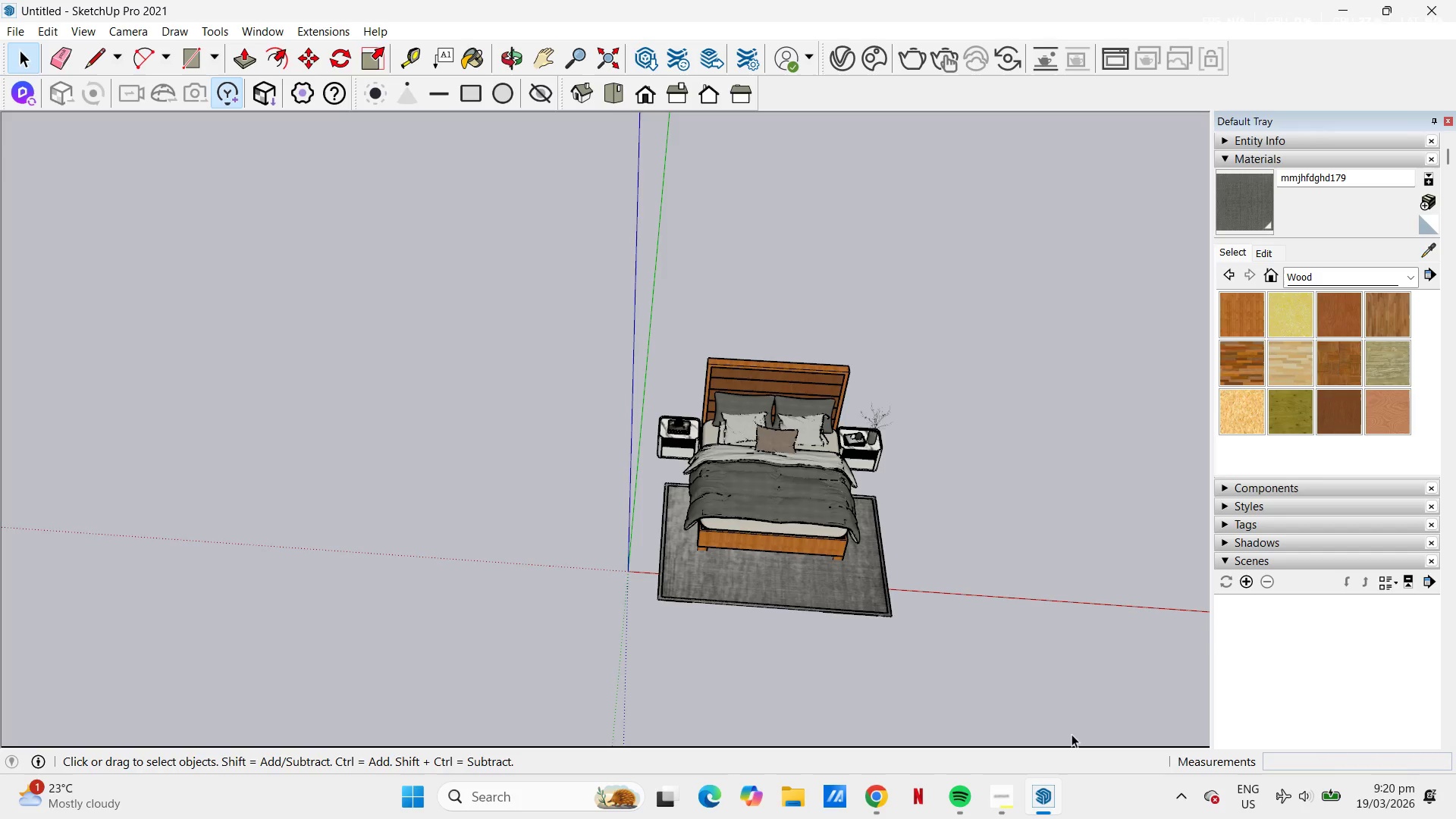 
left_click([976, 513])
 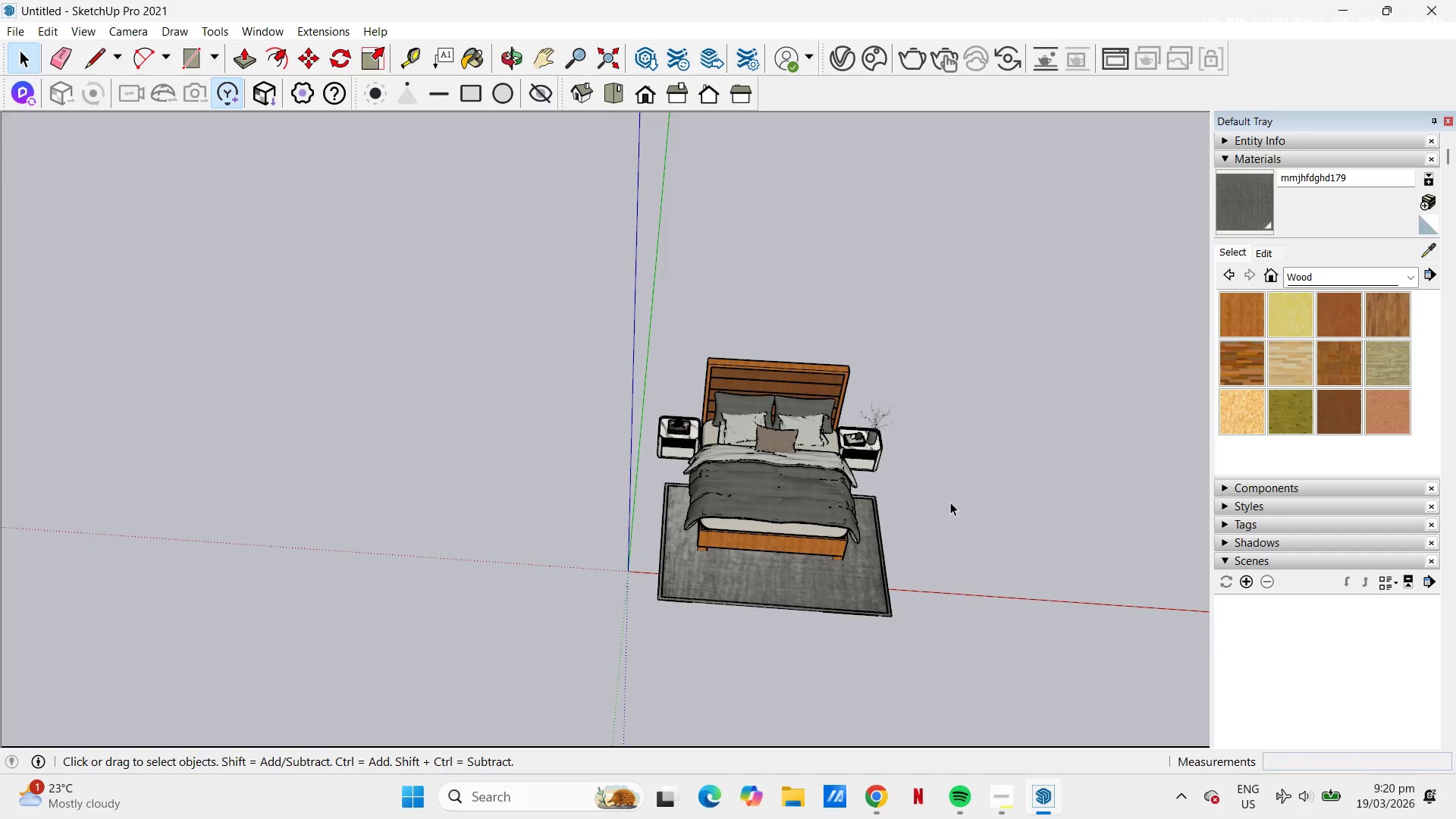 
scroll: coordinate [1345, 350], scroll_direction: up, amount: 9.0
 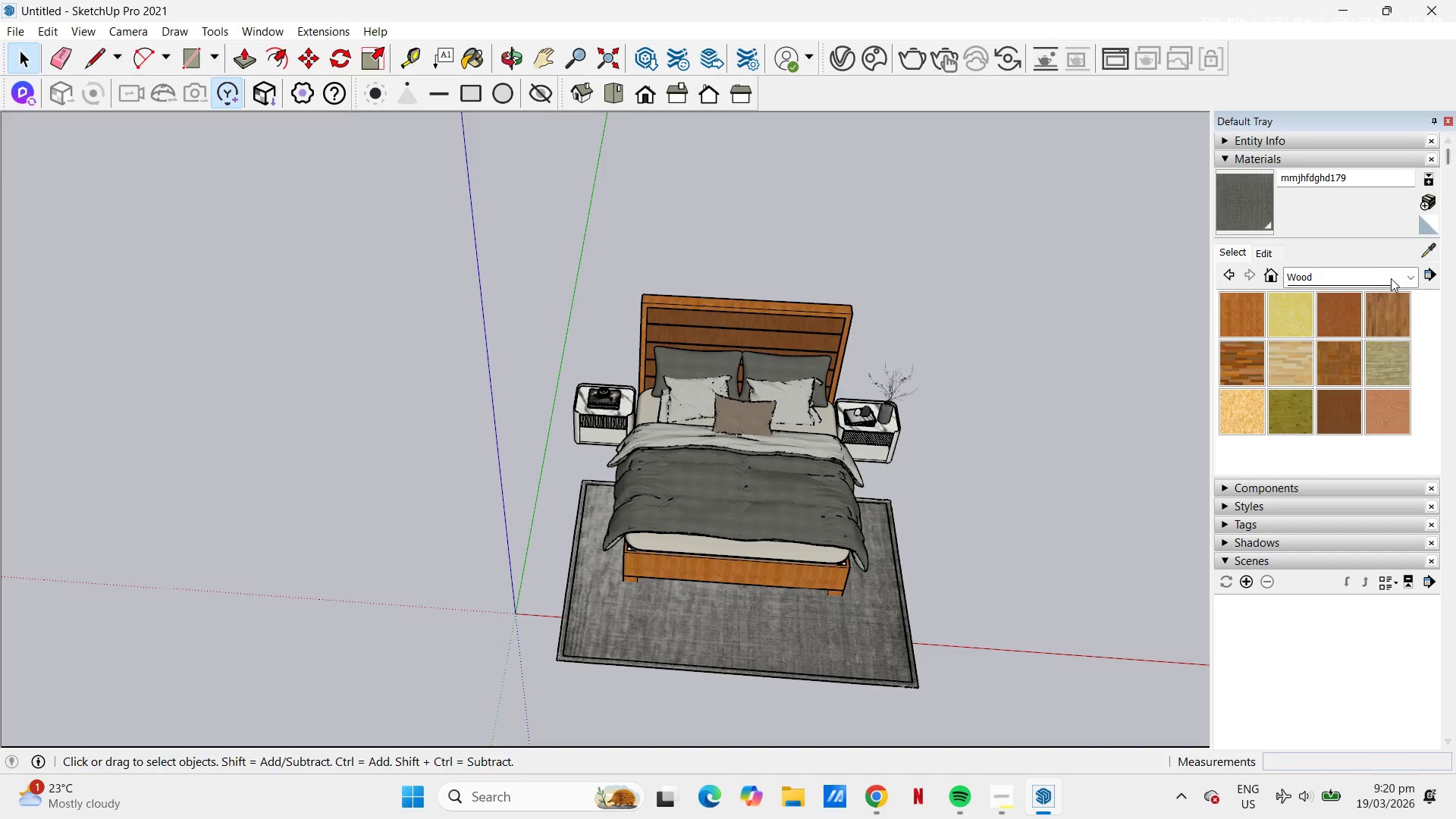 
left_click([1409, 281])
 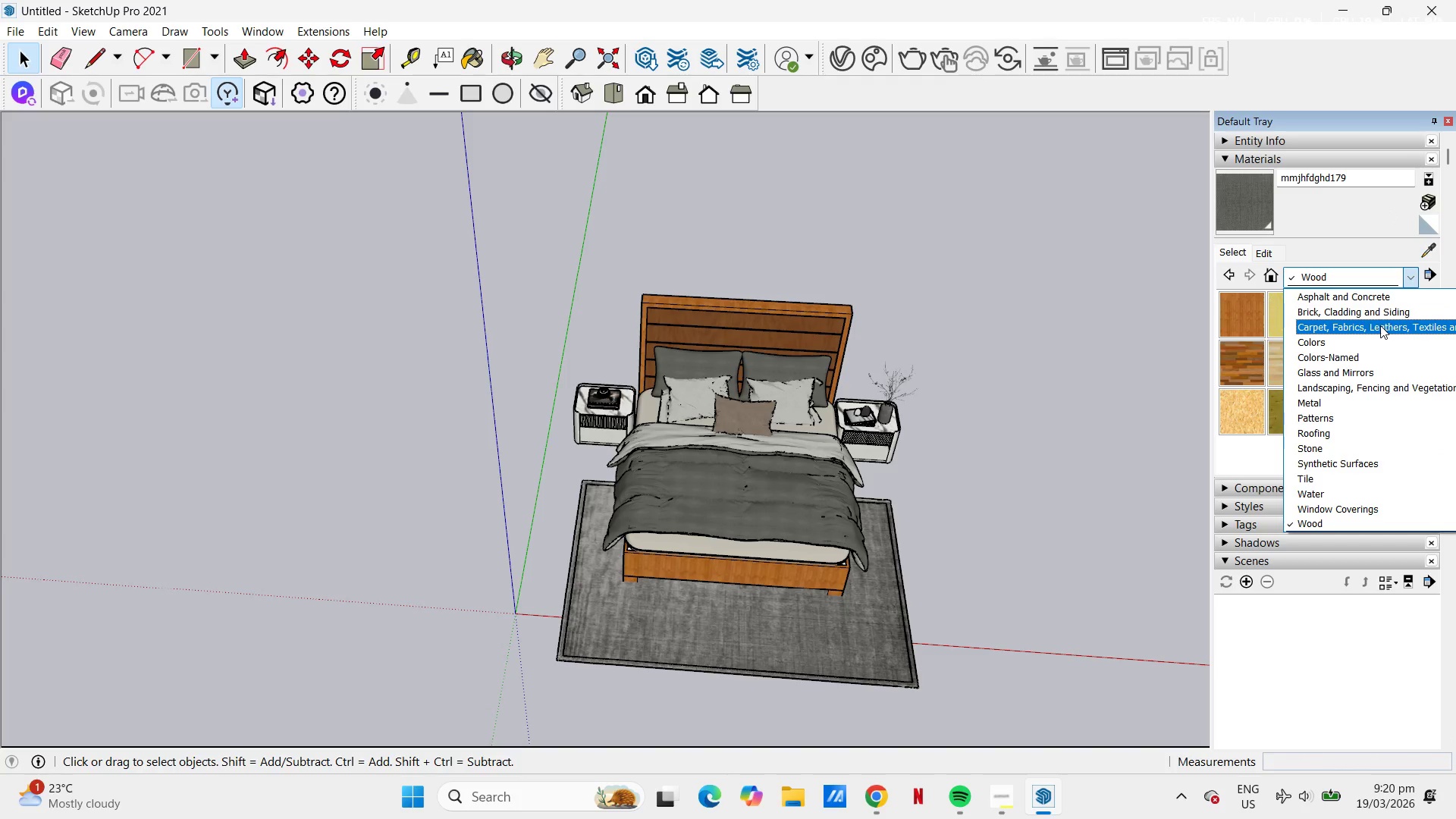 
wait(5.34)
 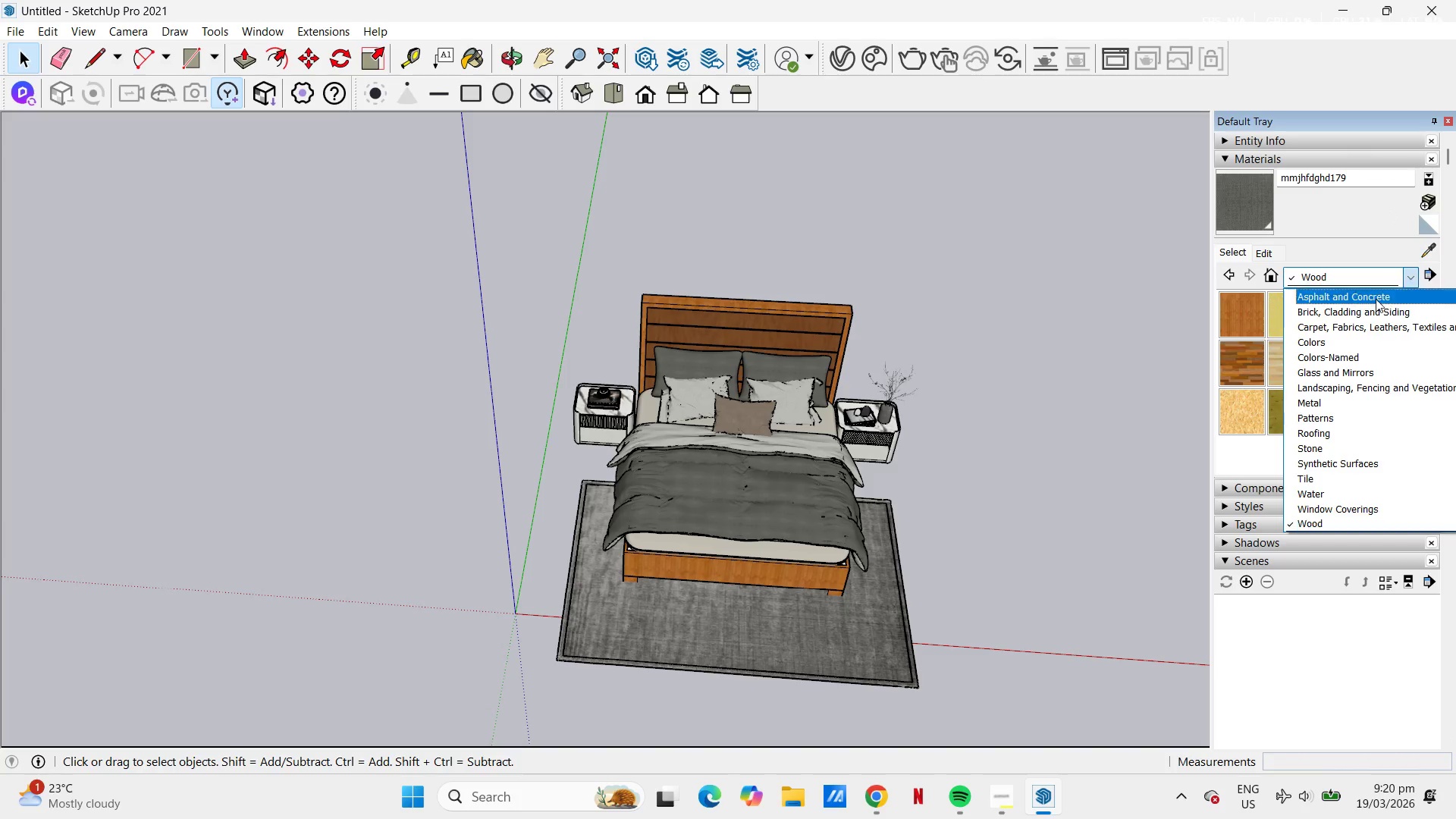 
mouse_move([1351, 390])
 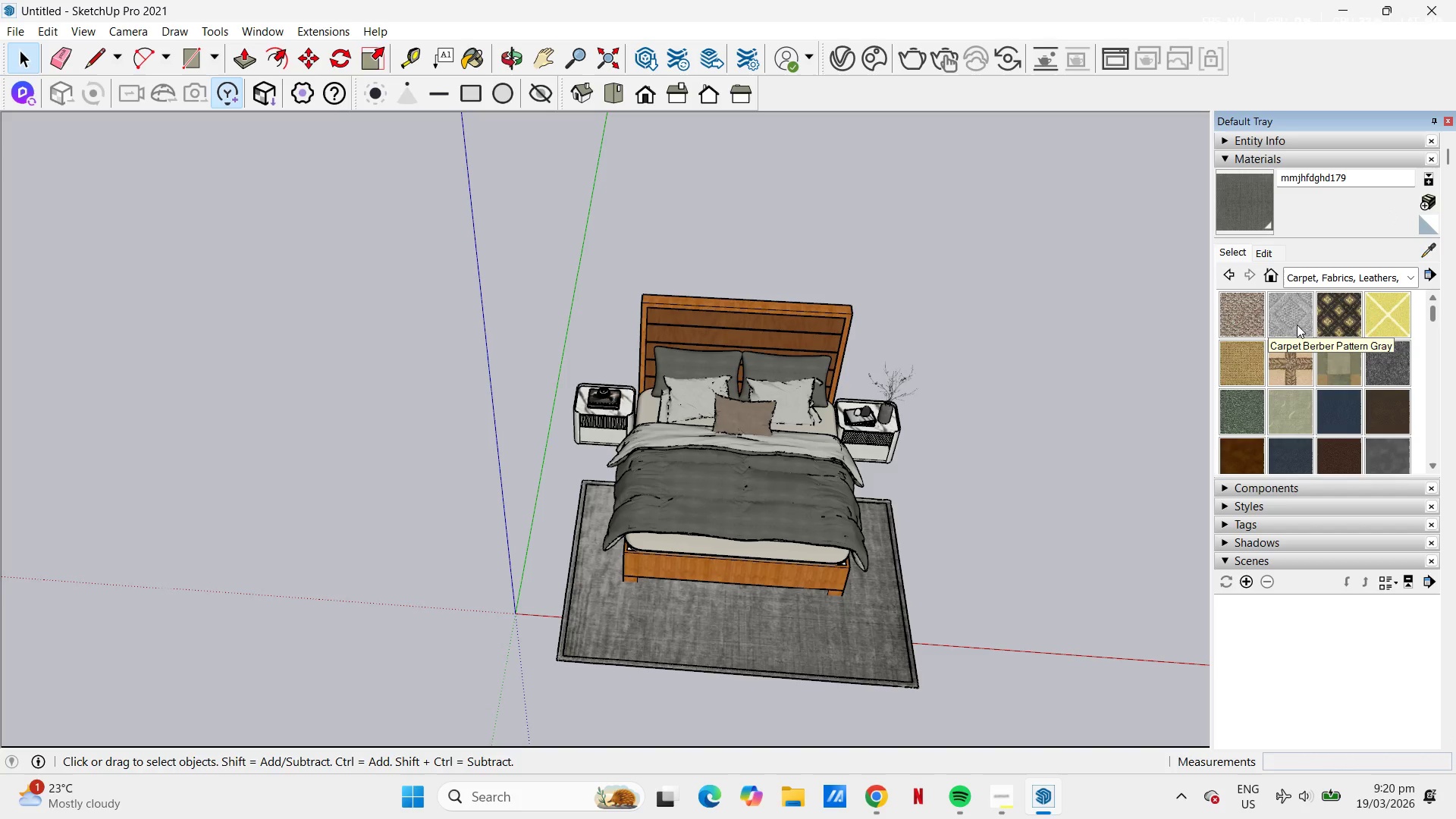 
scroll: coordinate [1297, 330], scroll_direction: down, amount: 1.0
 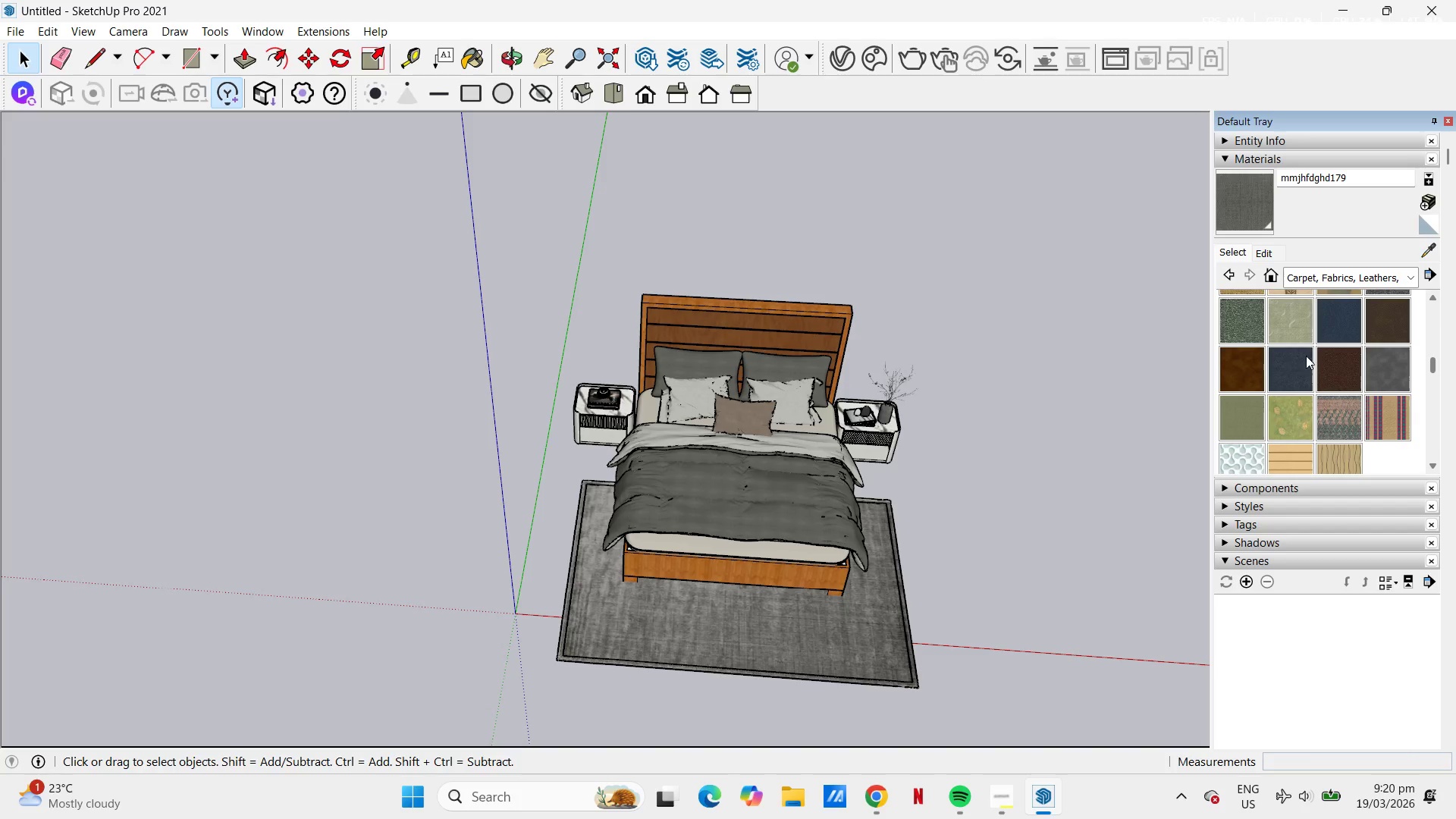 
left_click([1334, 318])
 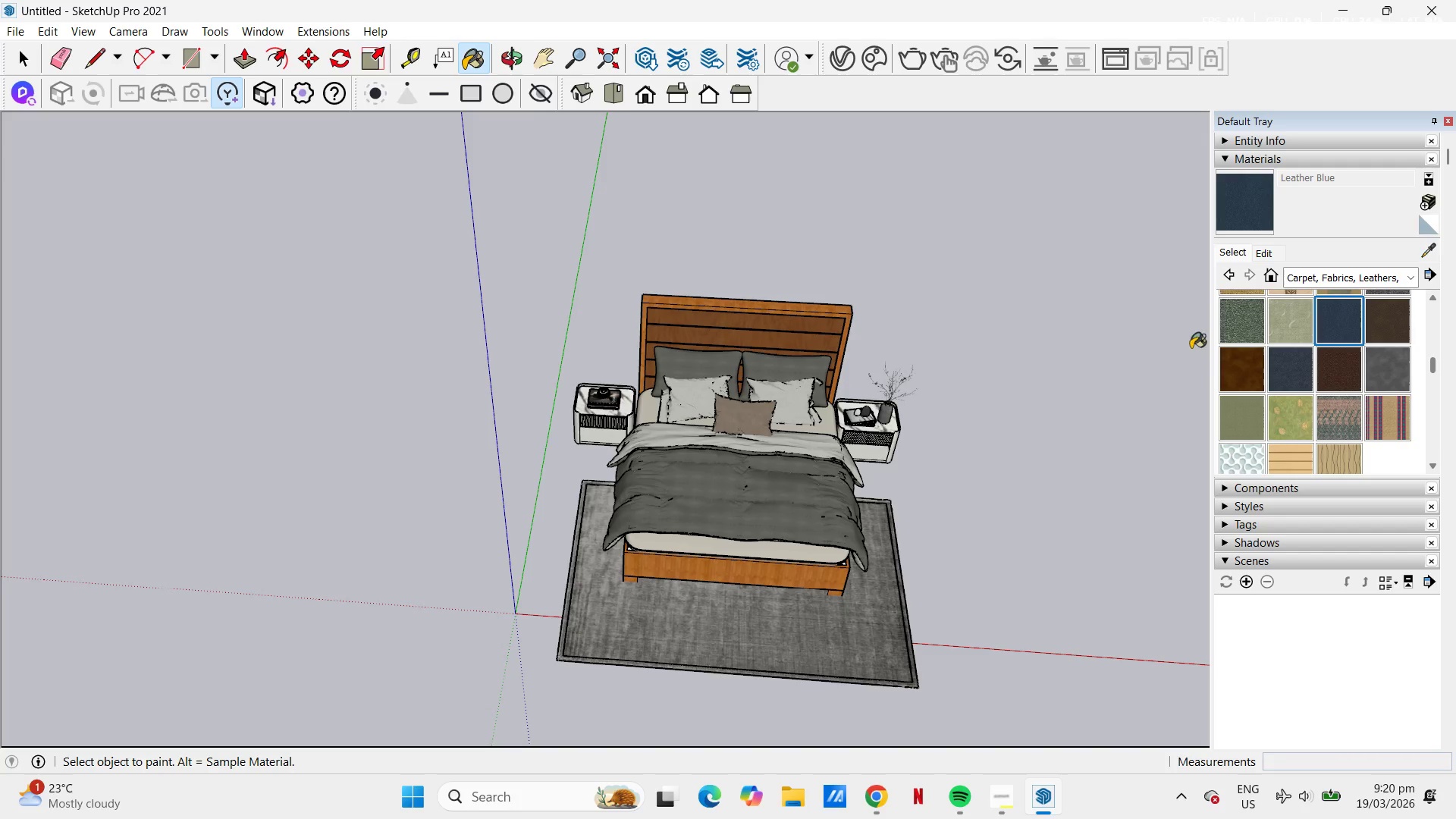 
mouse_move([1288, 365])
 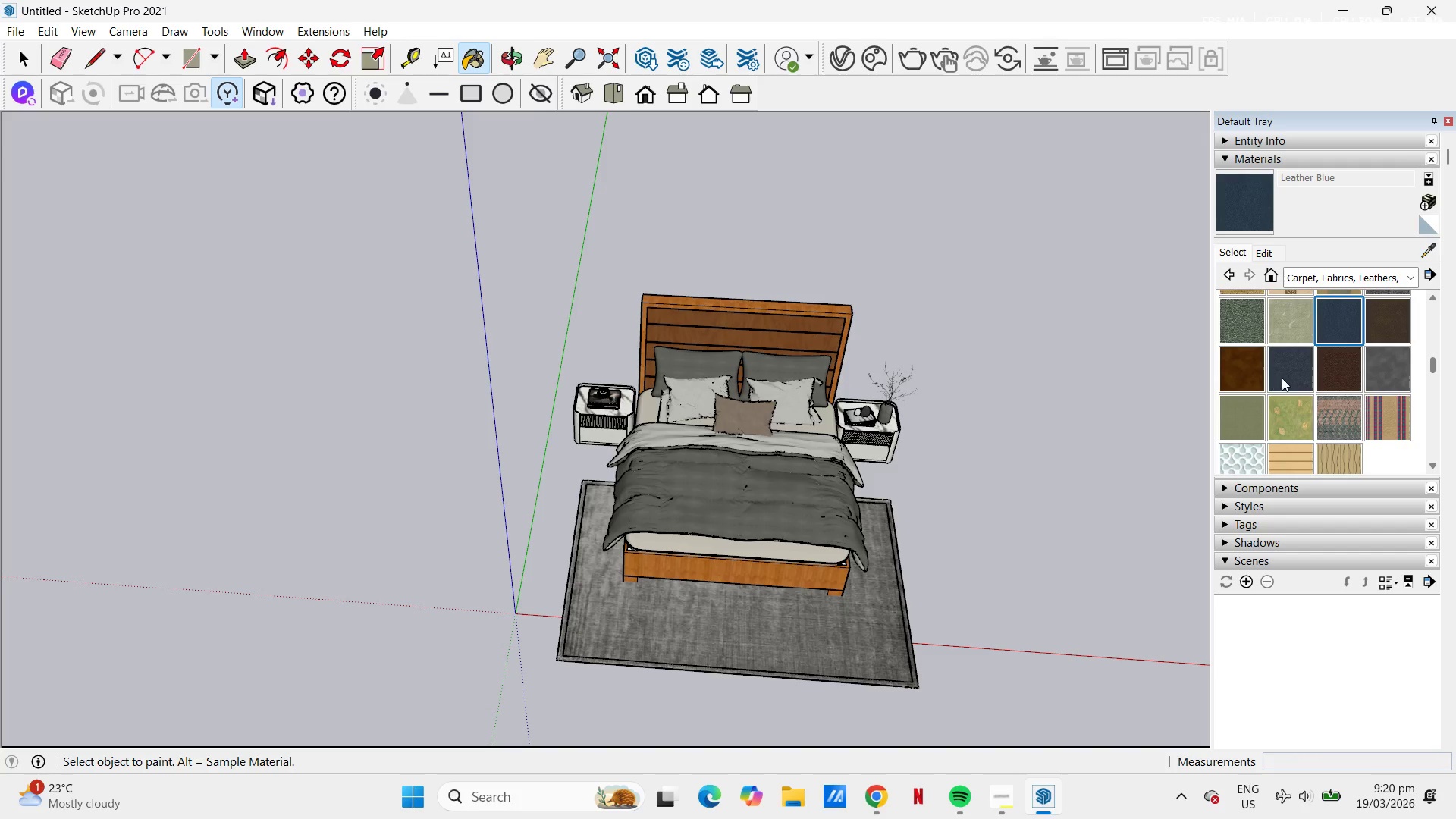 
left_click([1291, 372])
 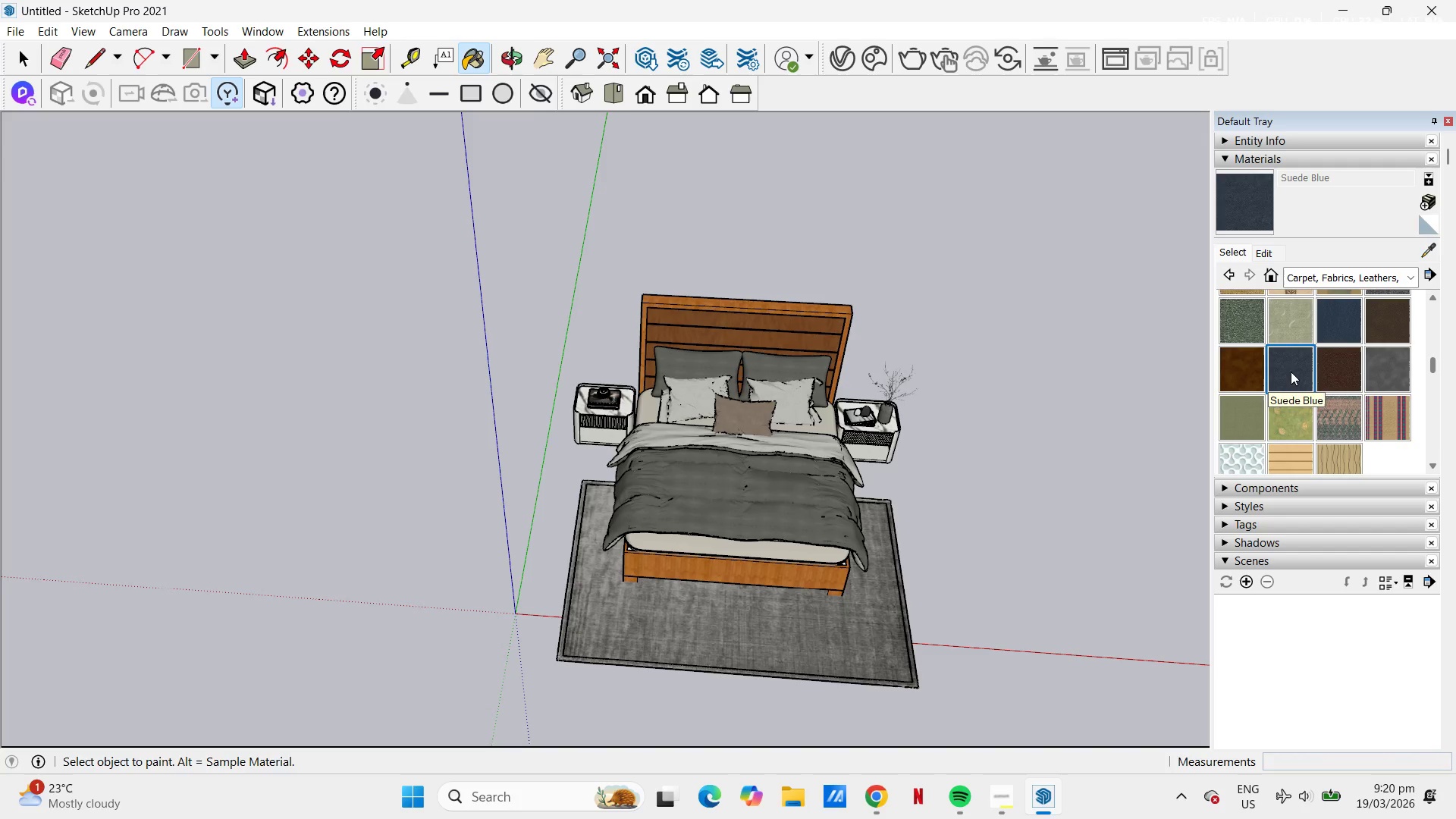 
key(Space)
 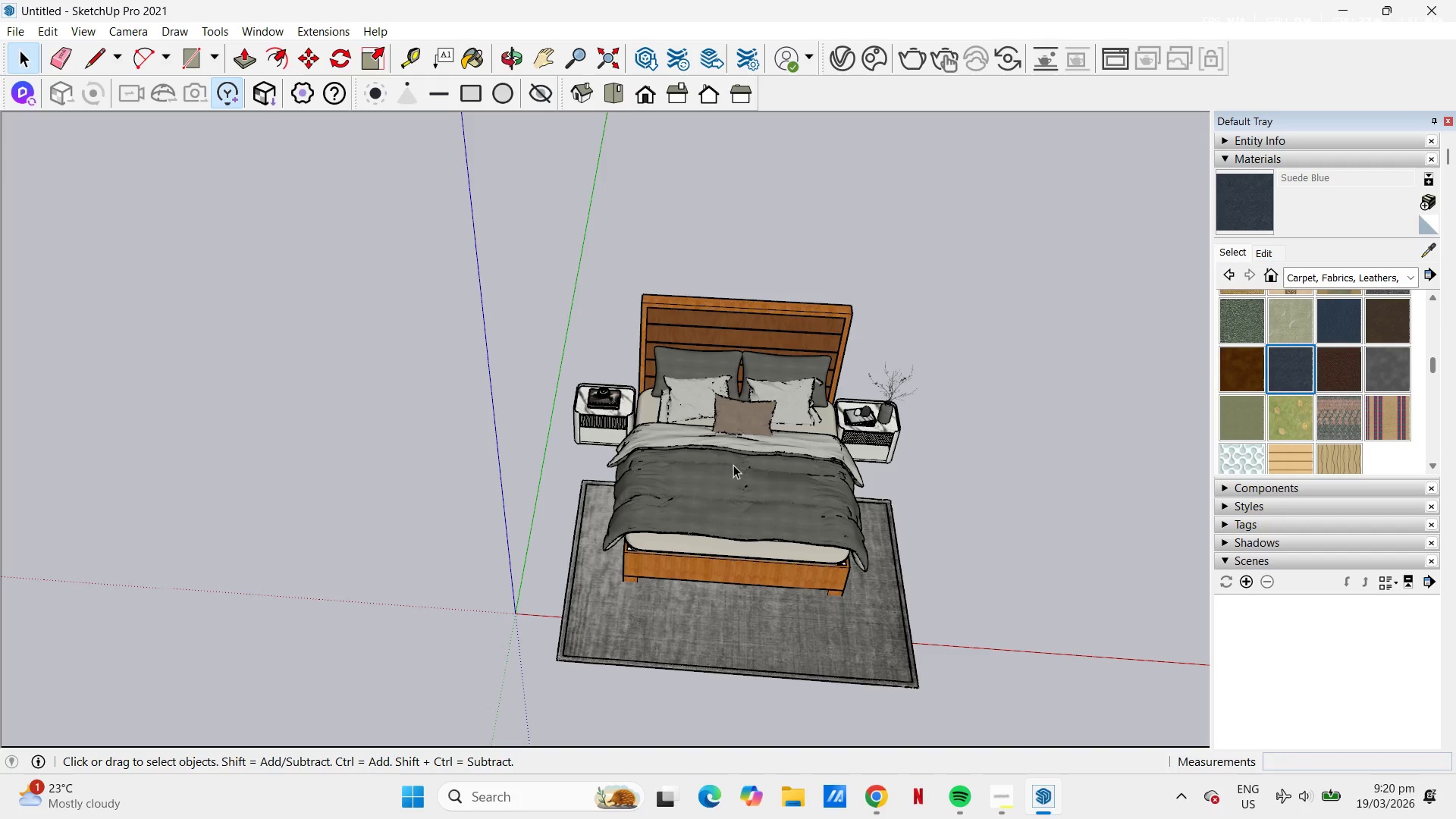 
left_click([782, 464])
 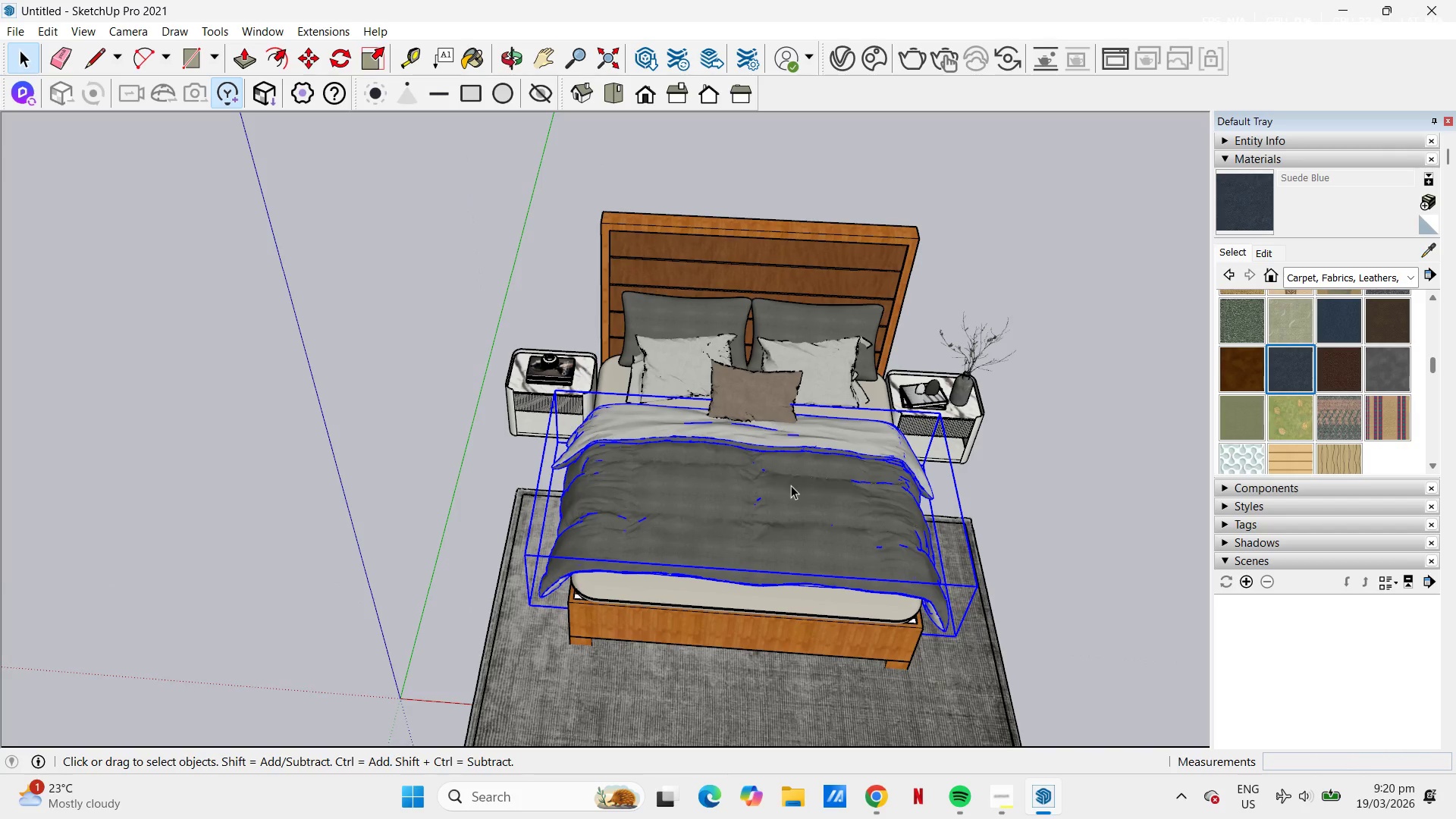 
scroll: coordinate [721, 463], scroll_direction: up, amount: 4.0
 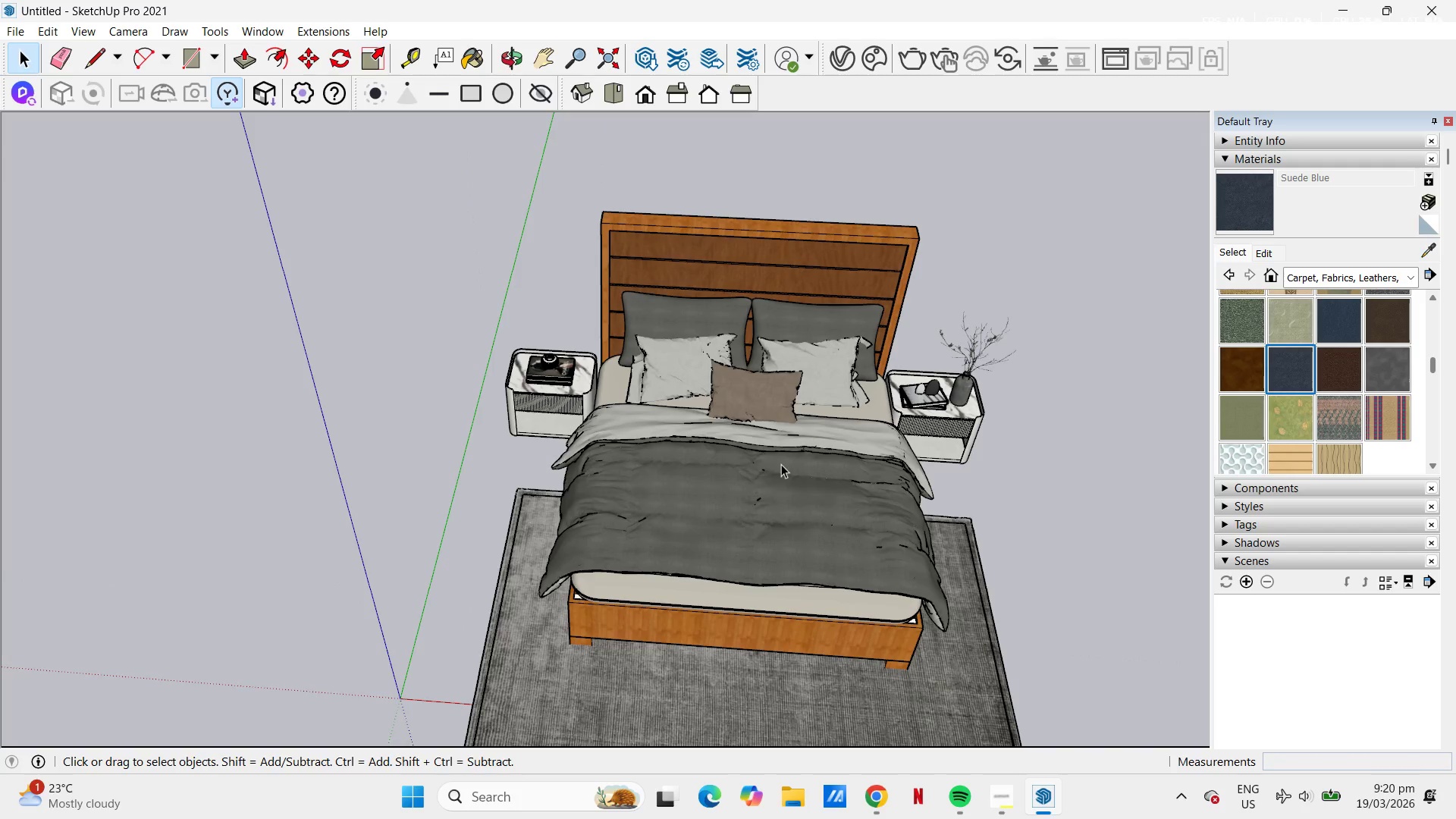 
double_click([791, 485])
 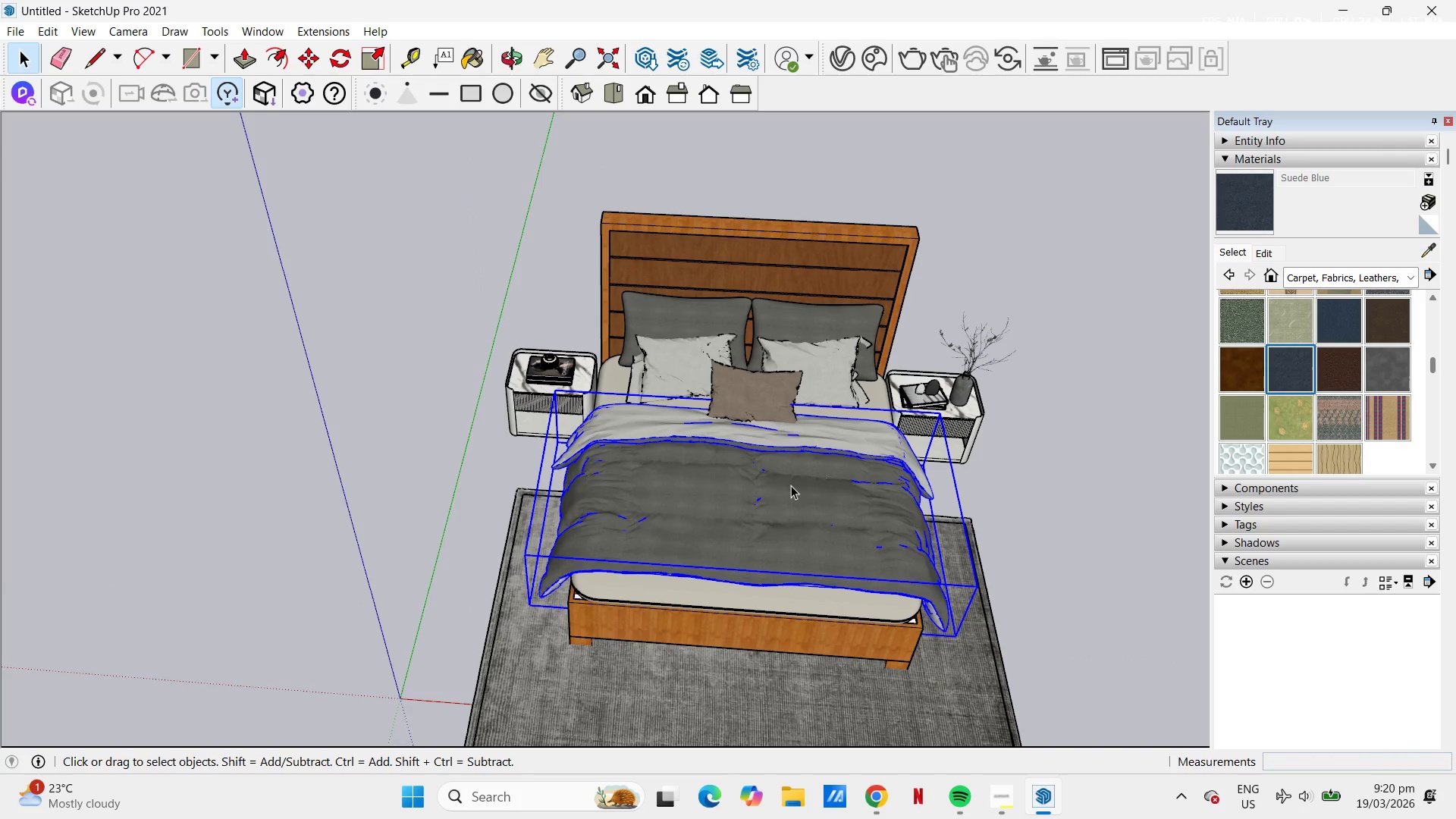 
triple_click([791, 485])
 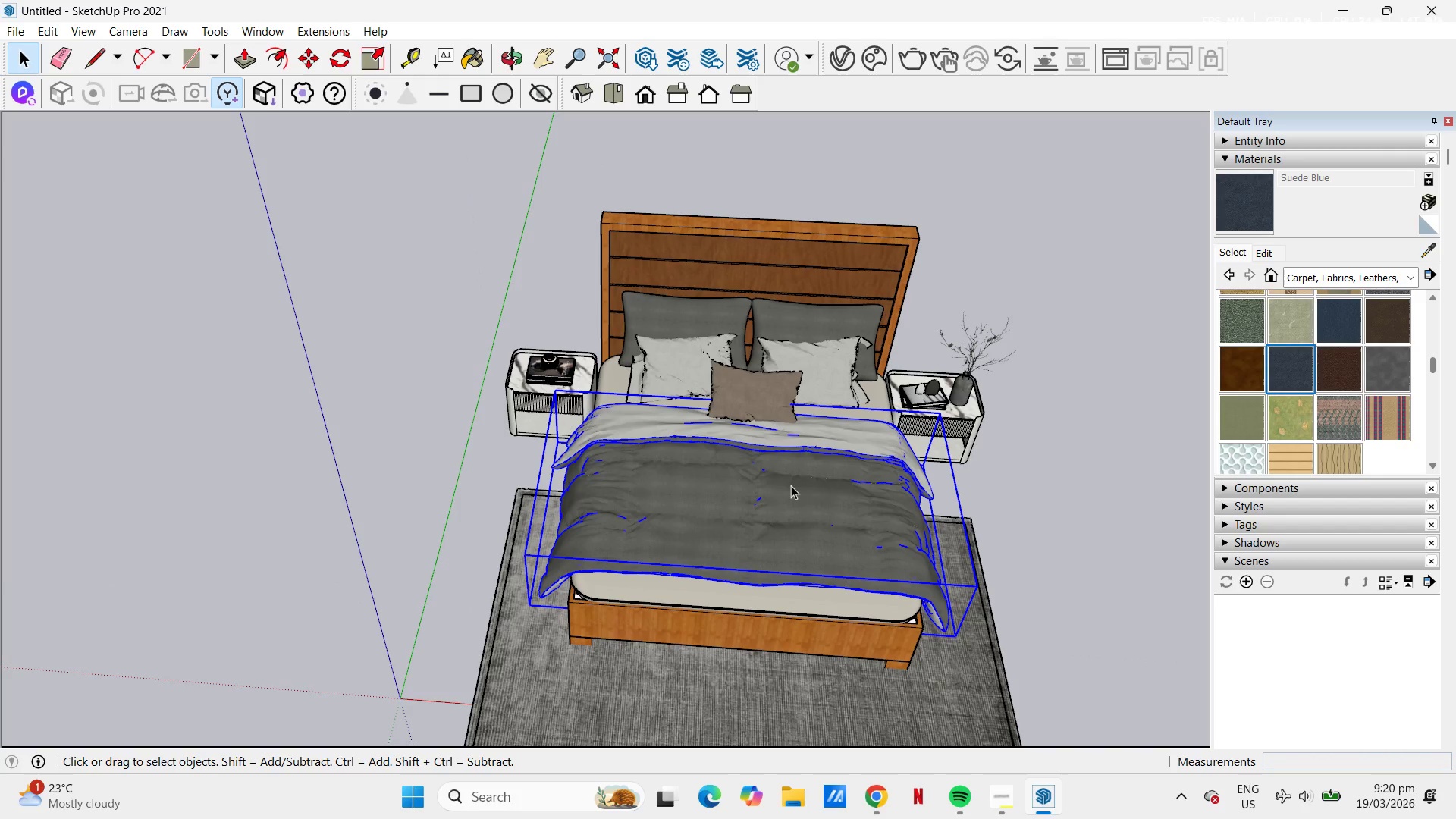 
triple_click([791, 485])
 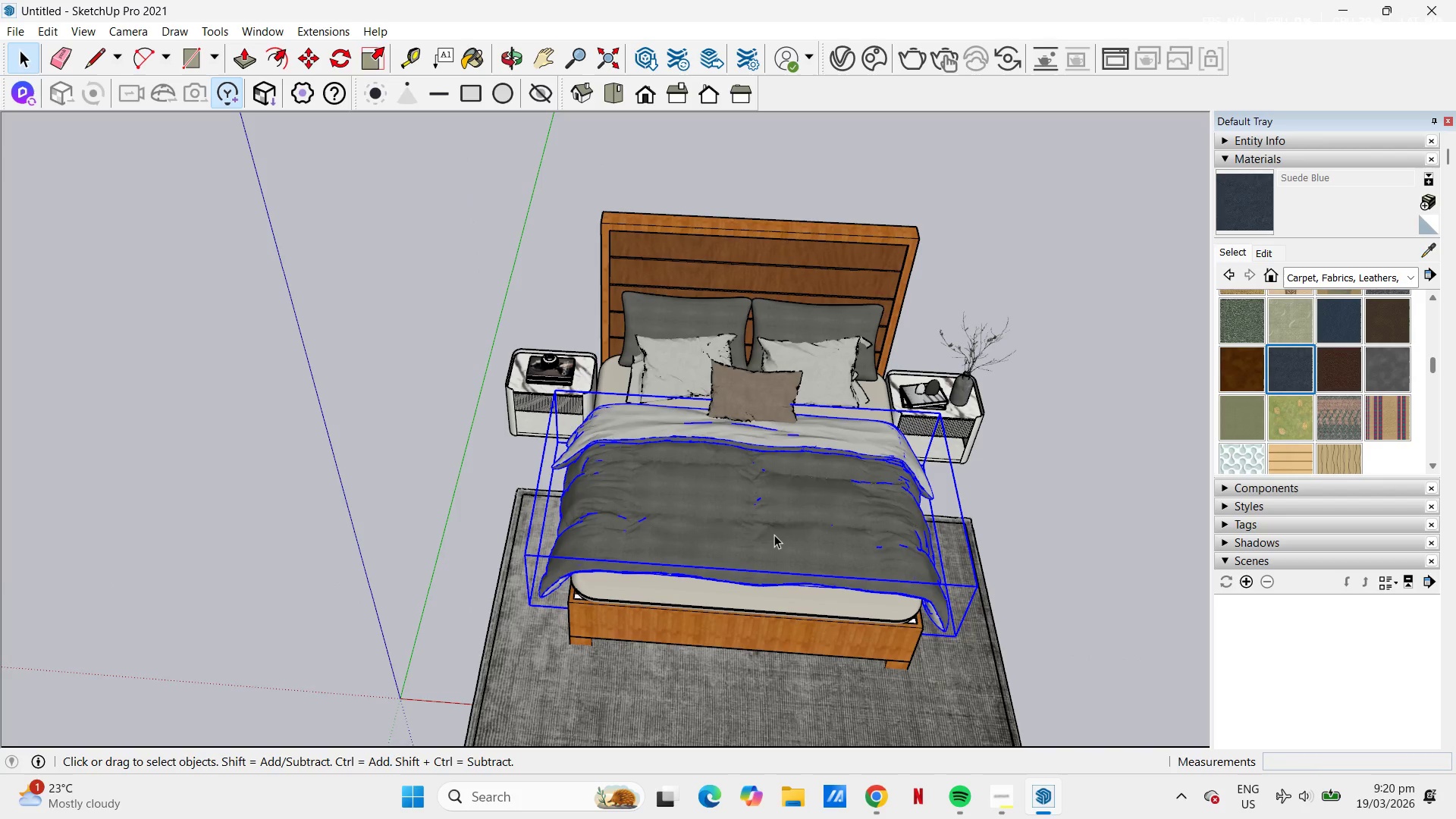 
double_click([786, 504])
 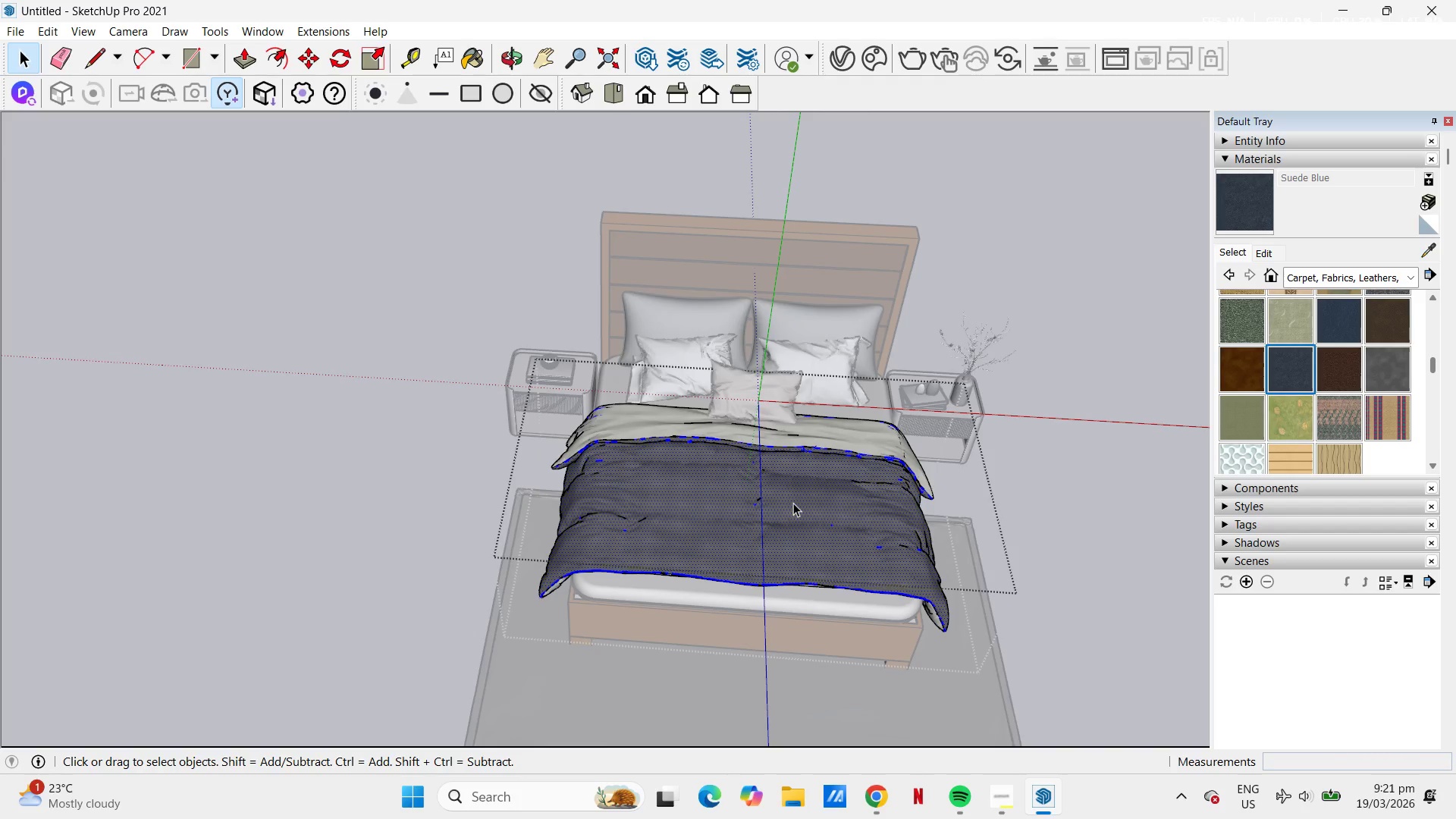 
wait(18.8)
 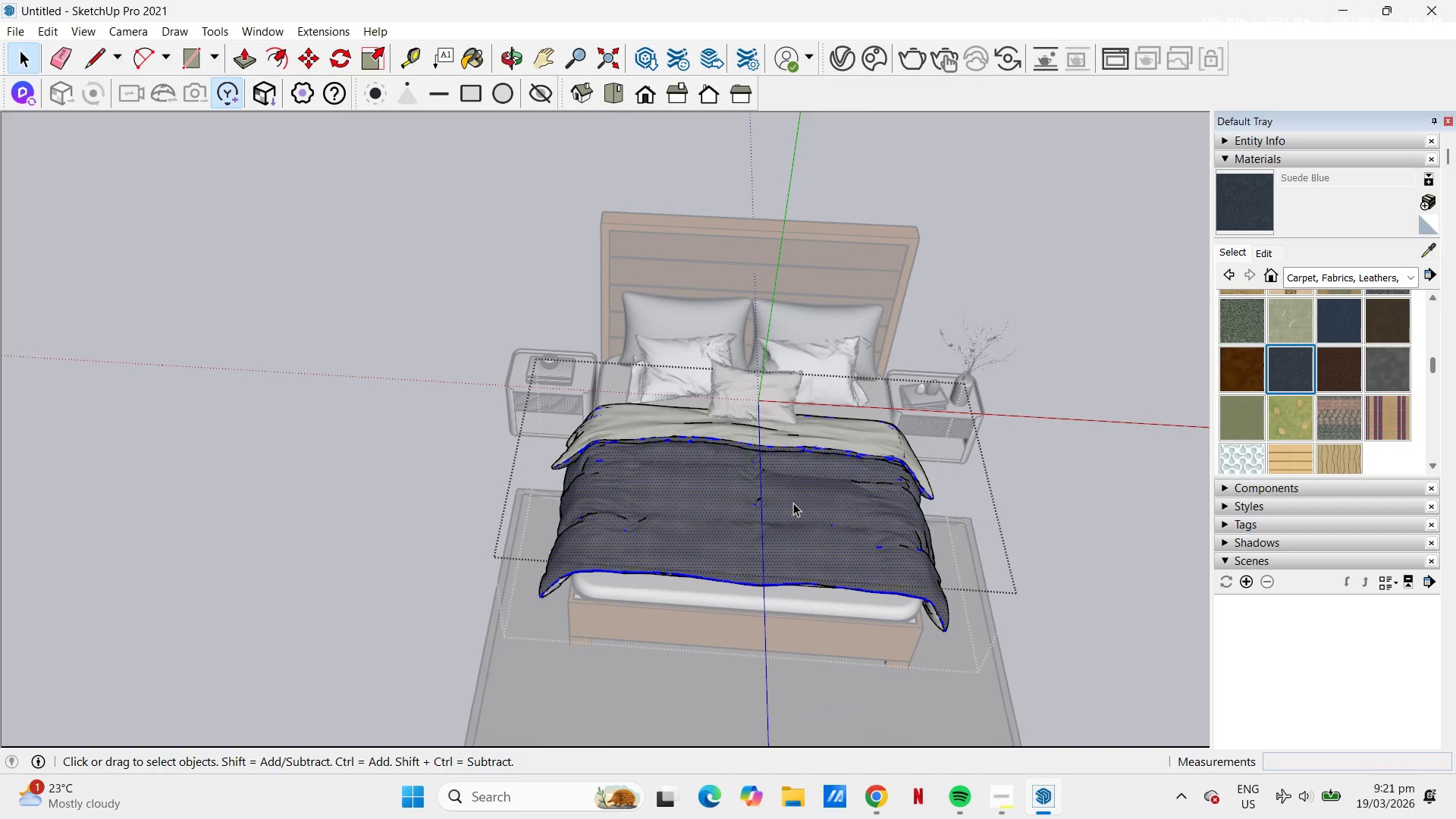 
scroll: coordinate [1321, 391], scroll_direction: up, amount: 1.0
 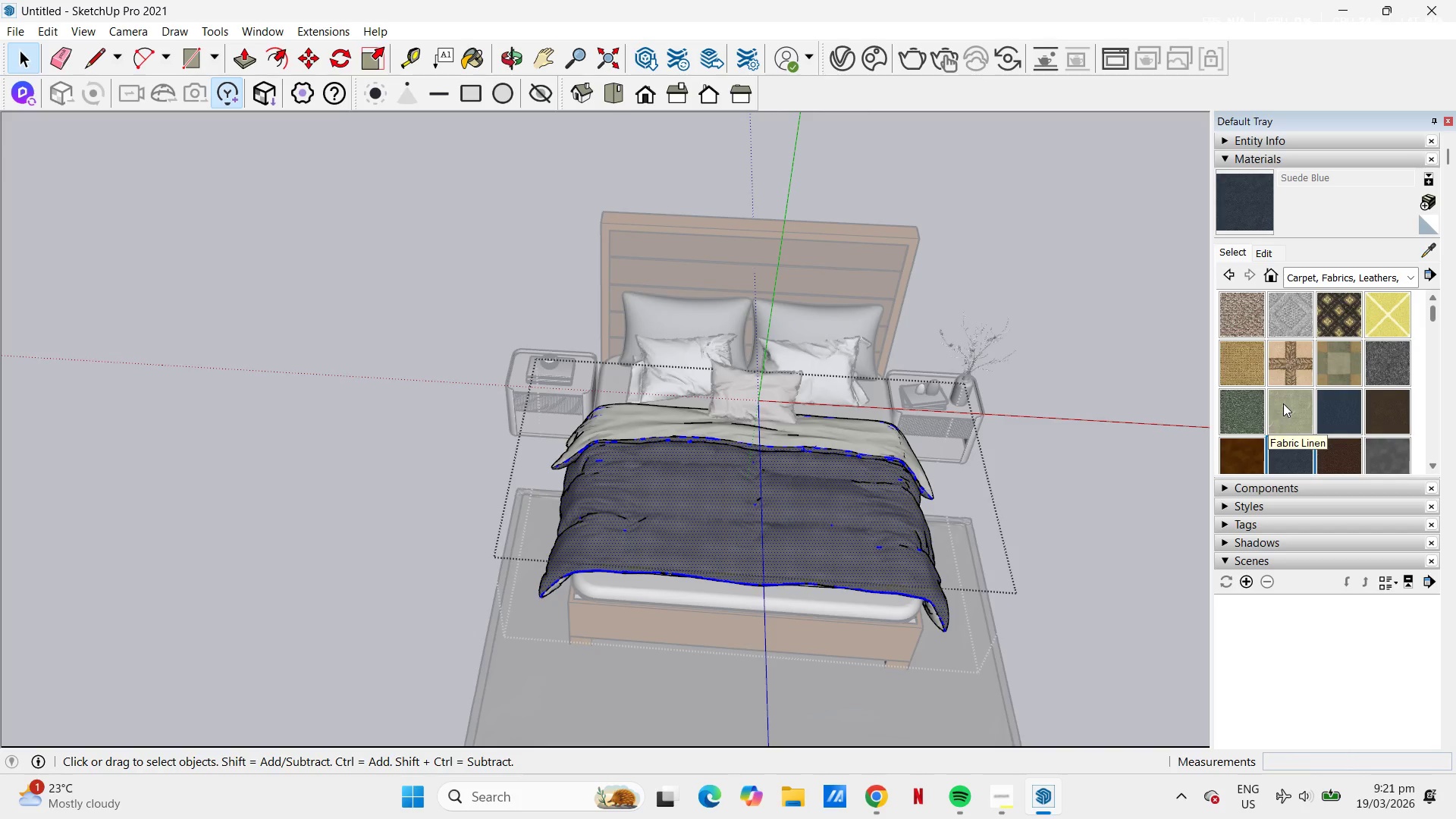 
mouse_move([1298, 395])
 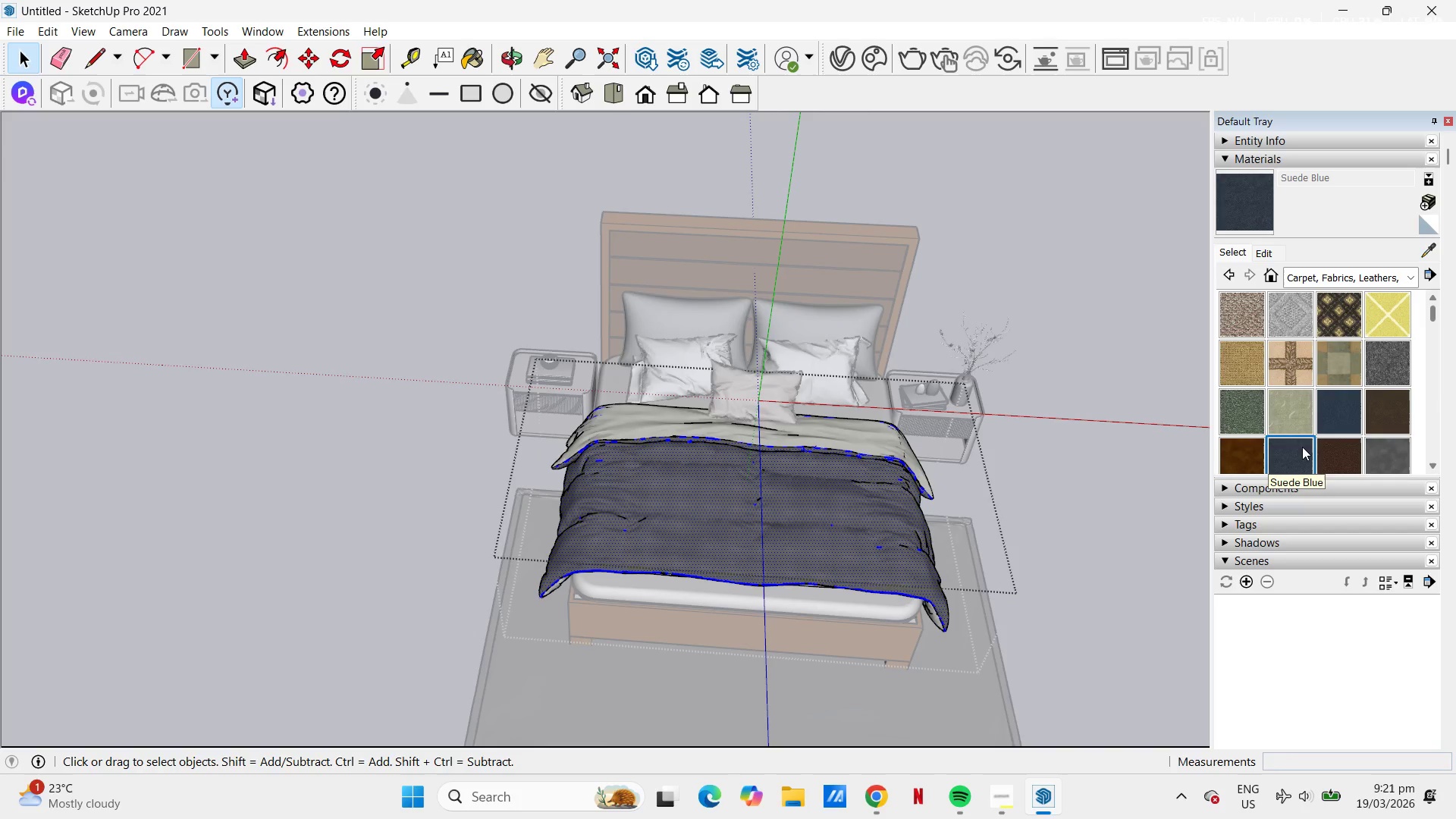 
left_click([1301, 447])
 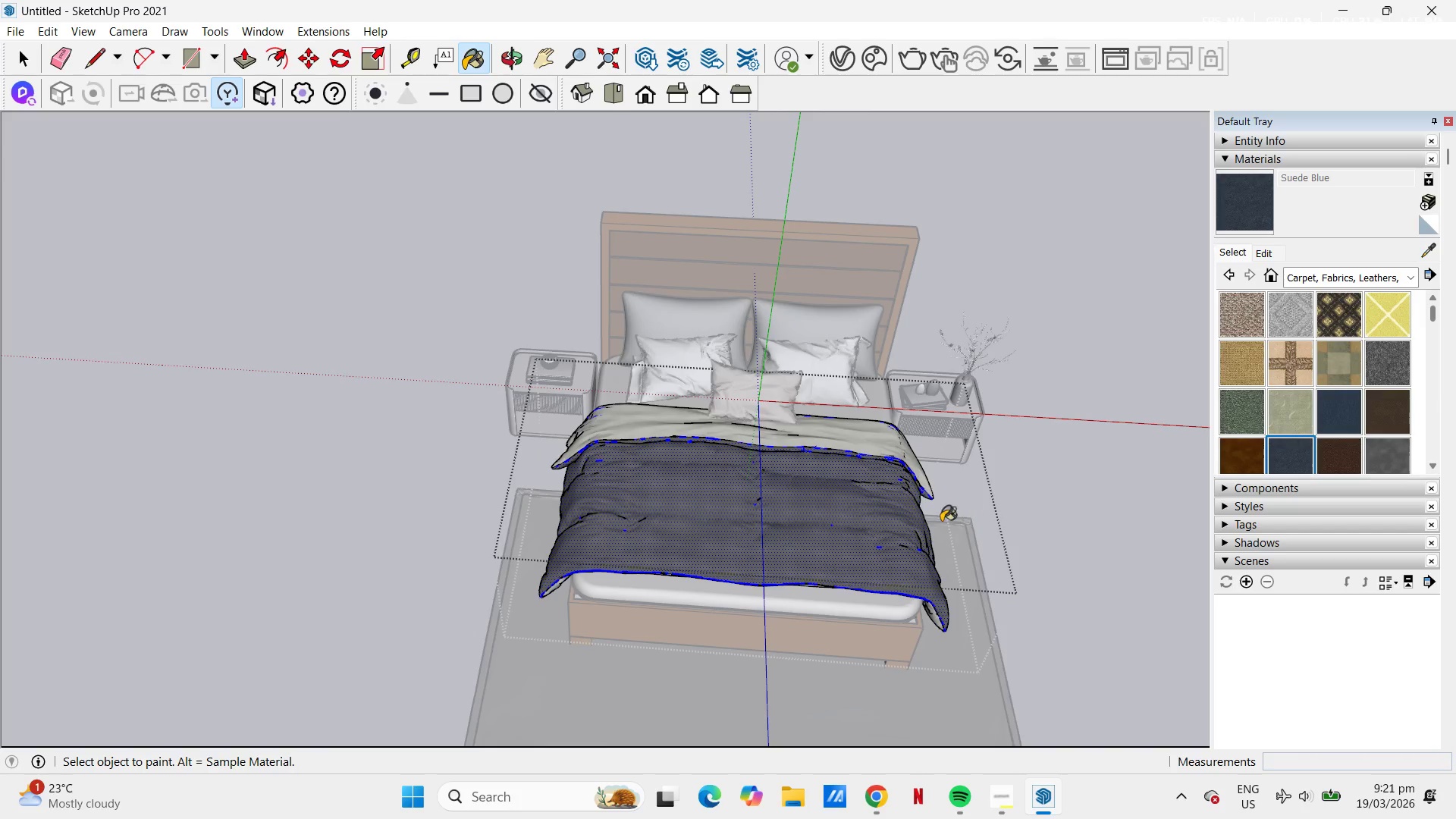 
left_click([868, 497])
 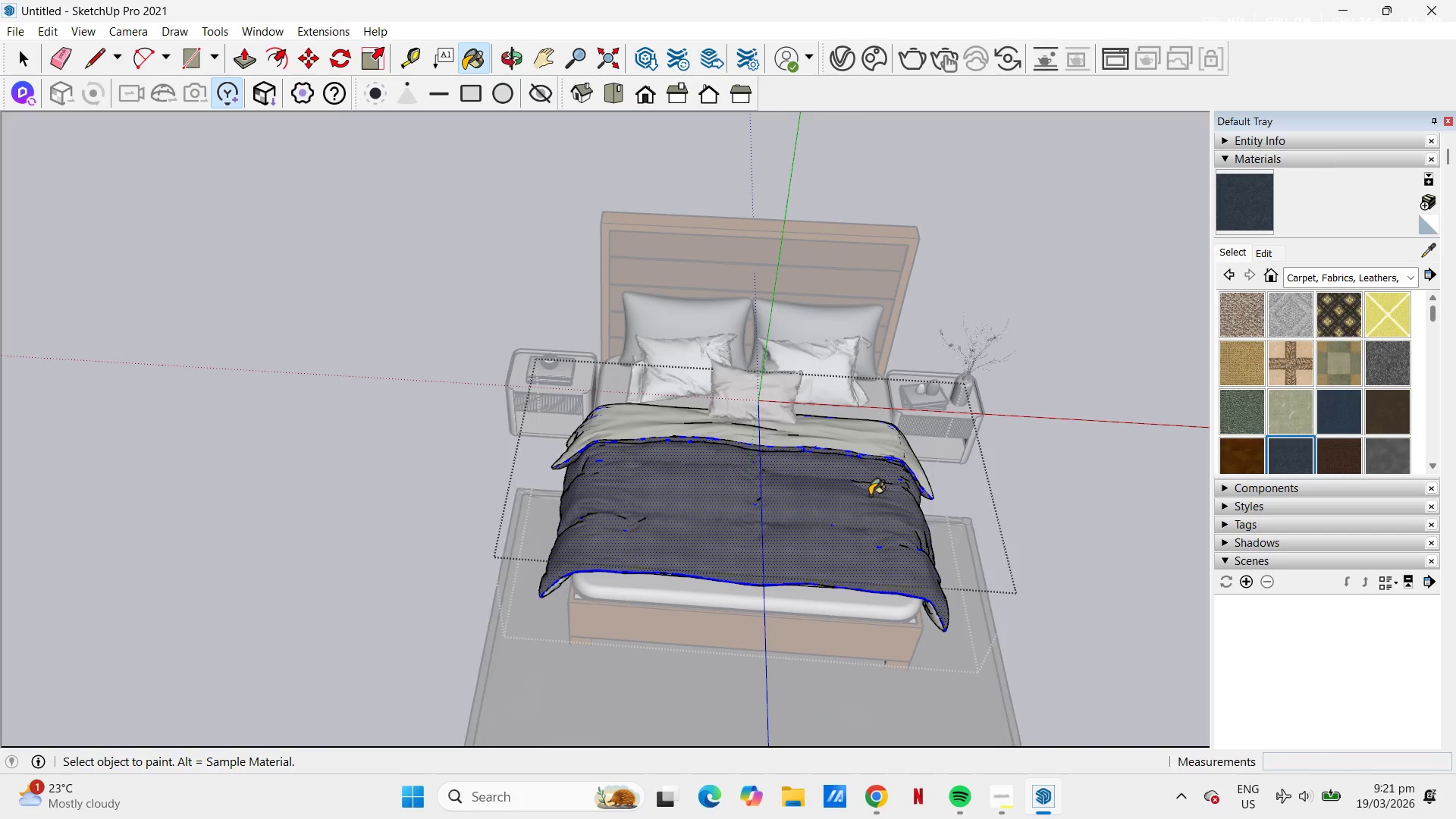 
scroll: coordinate [836, 506], scroll_direction: up, amount: 17.0
 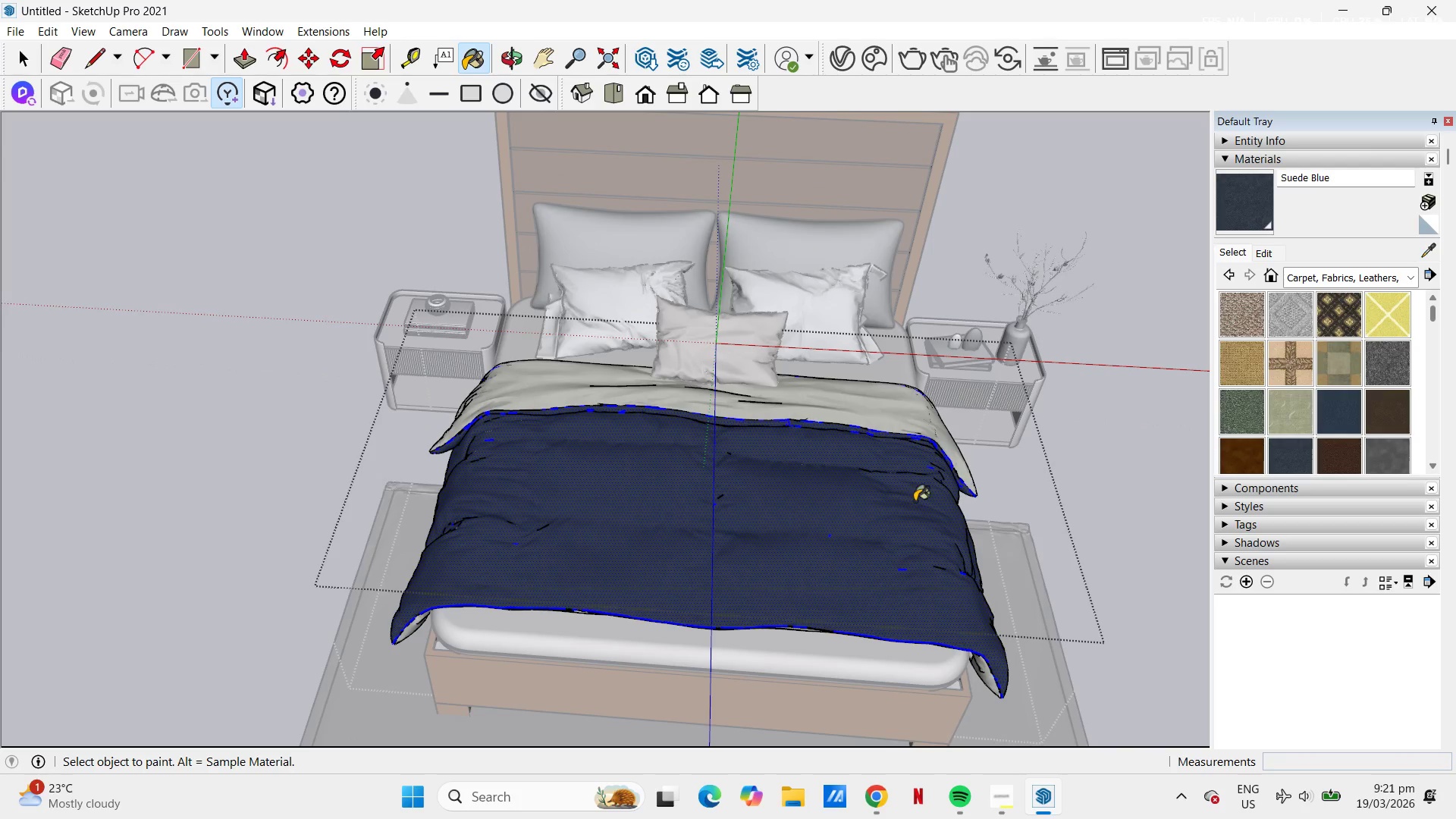 
key(Space)
 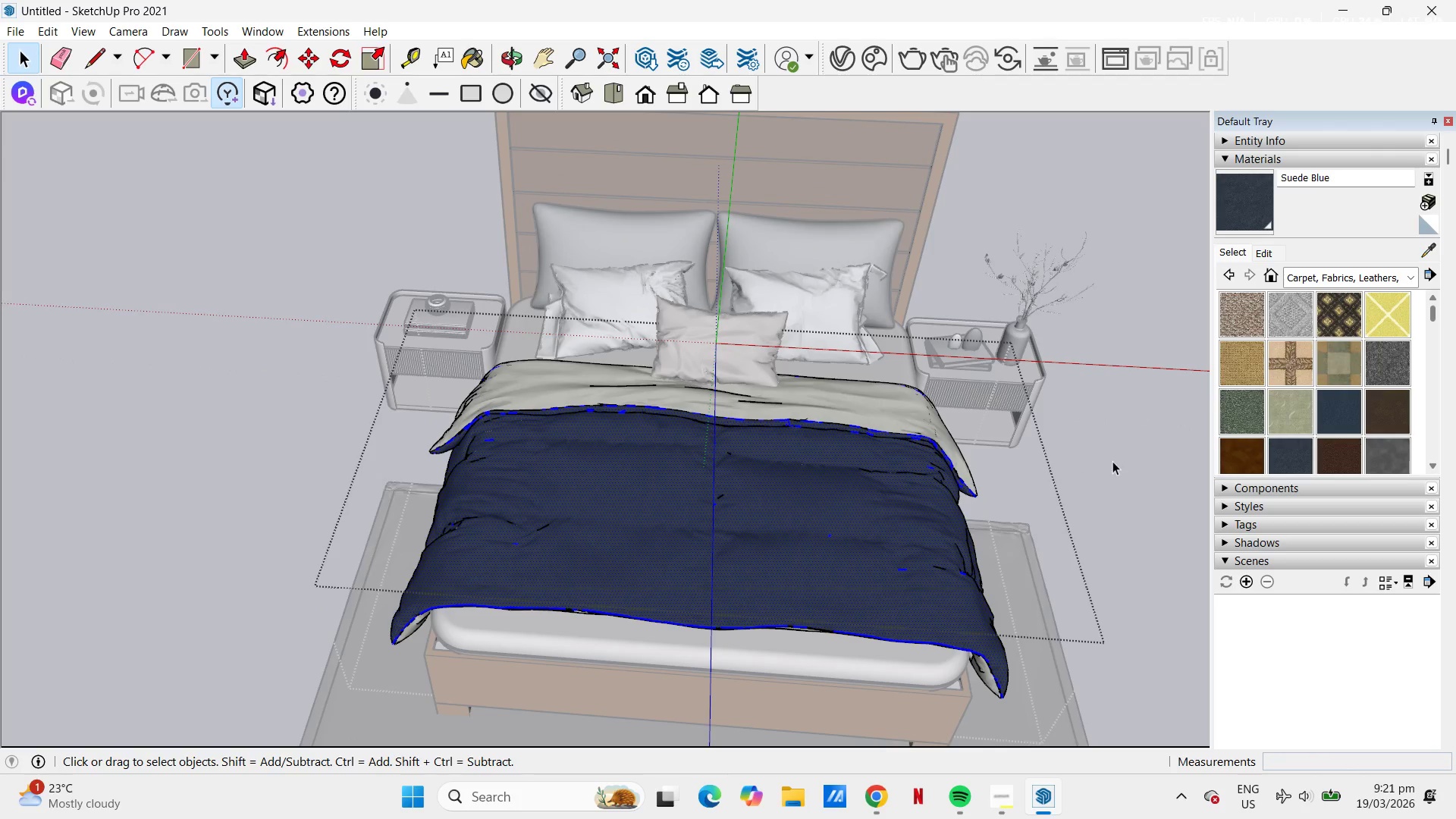 
left_click([1112, 460])
 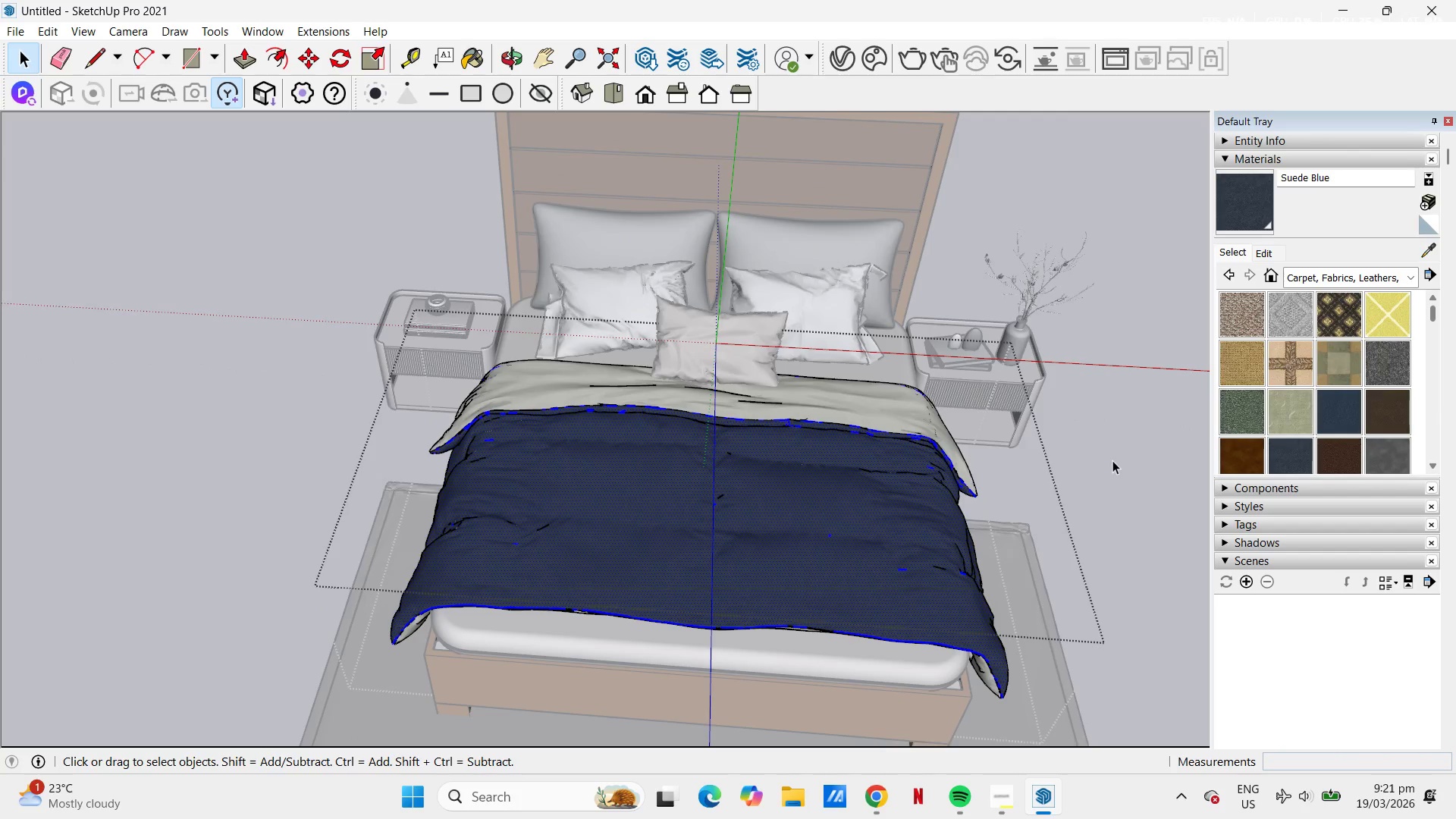 
key(Escape)
 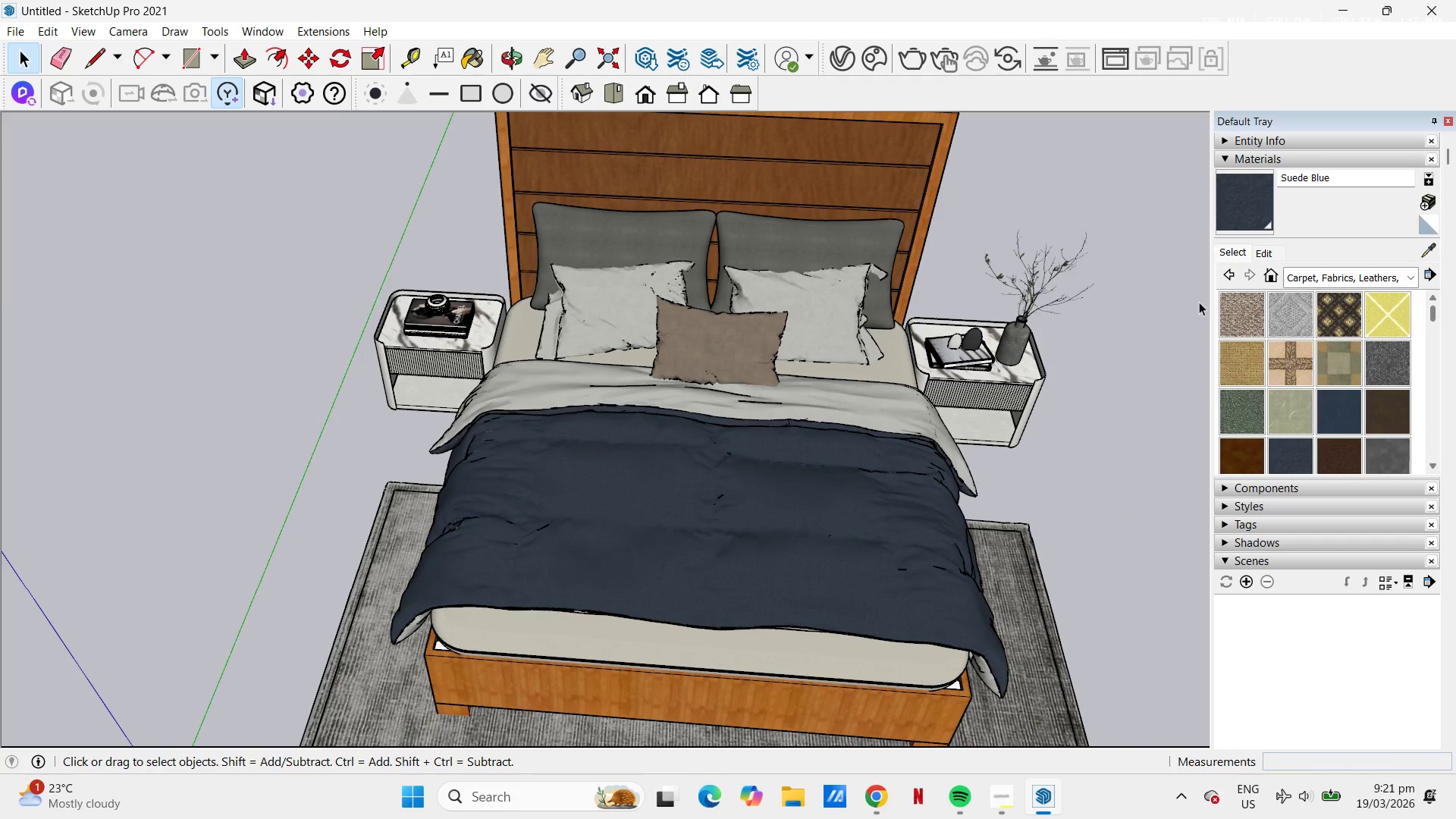 
left_click([1426, 249])
 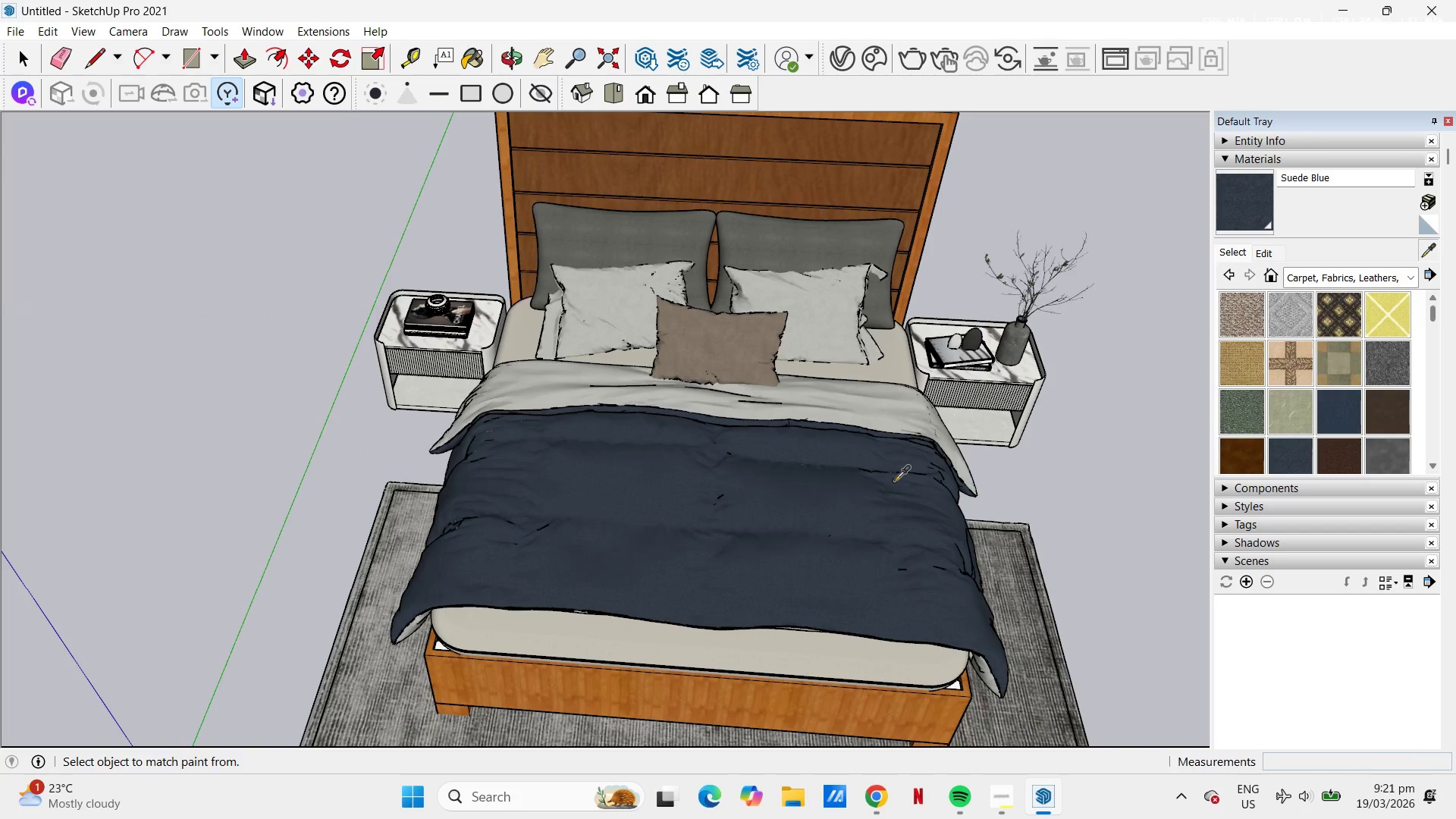 
left_click([851, 489])
 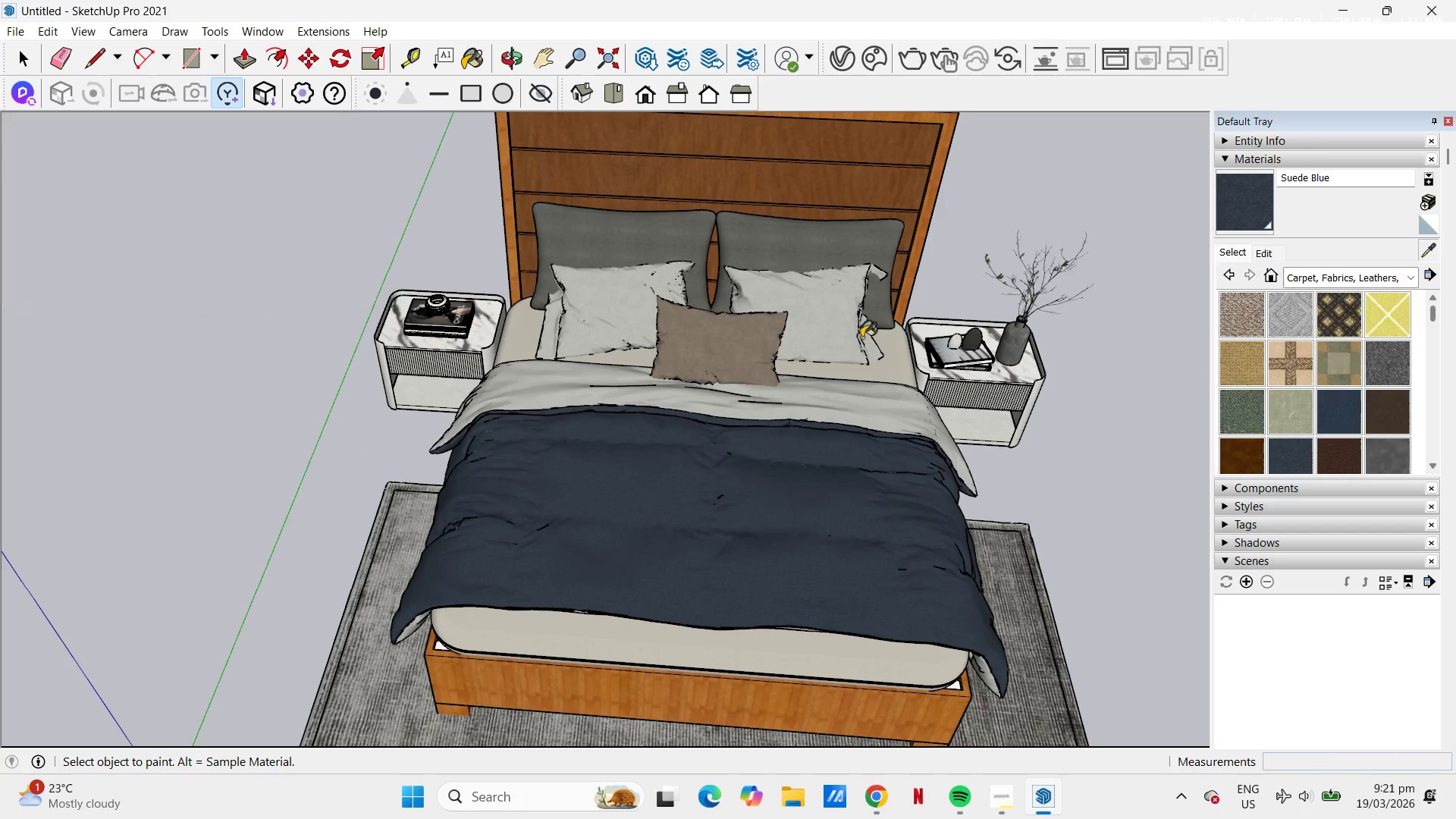 
key(Space)
 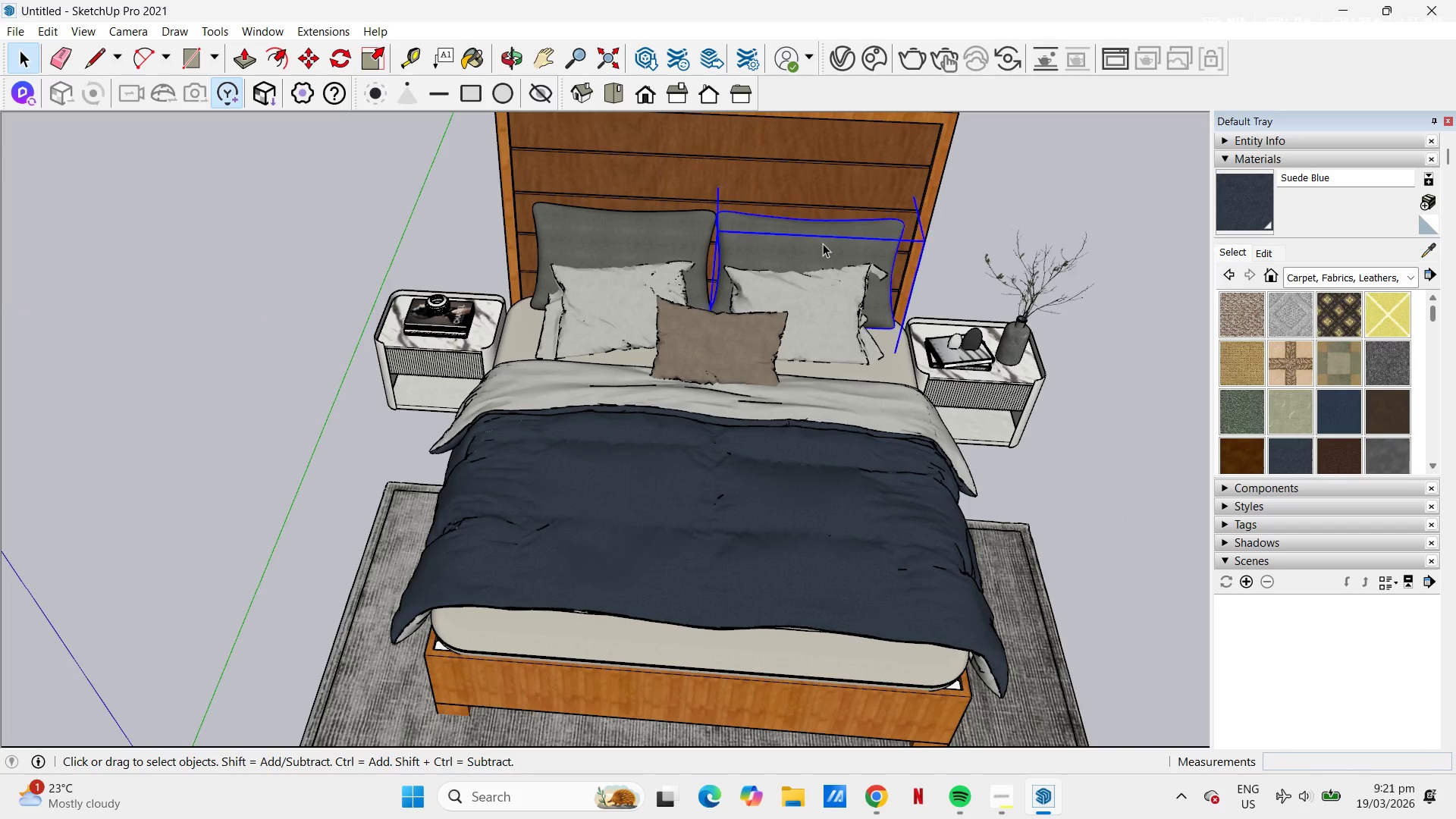 
double_click([823, 243])
 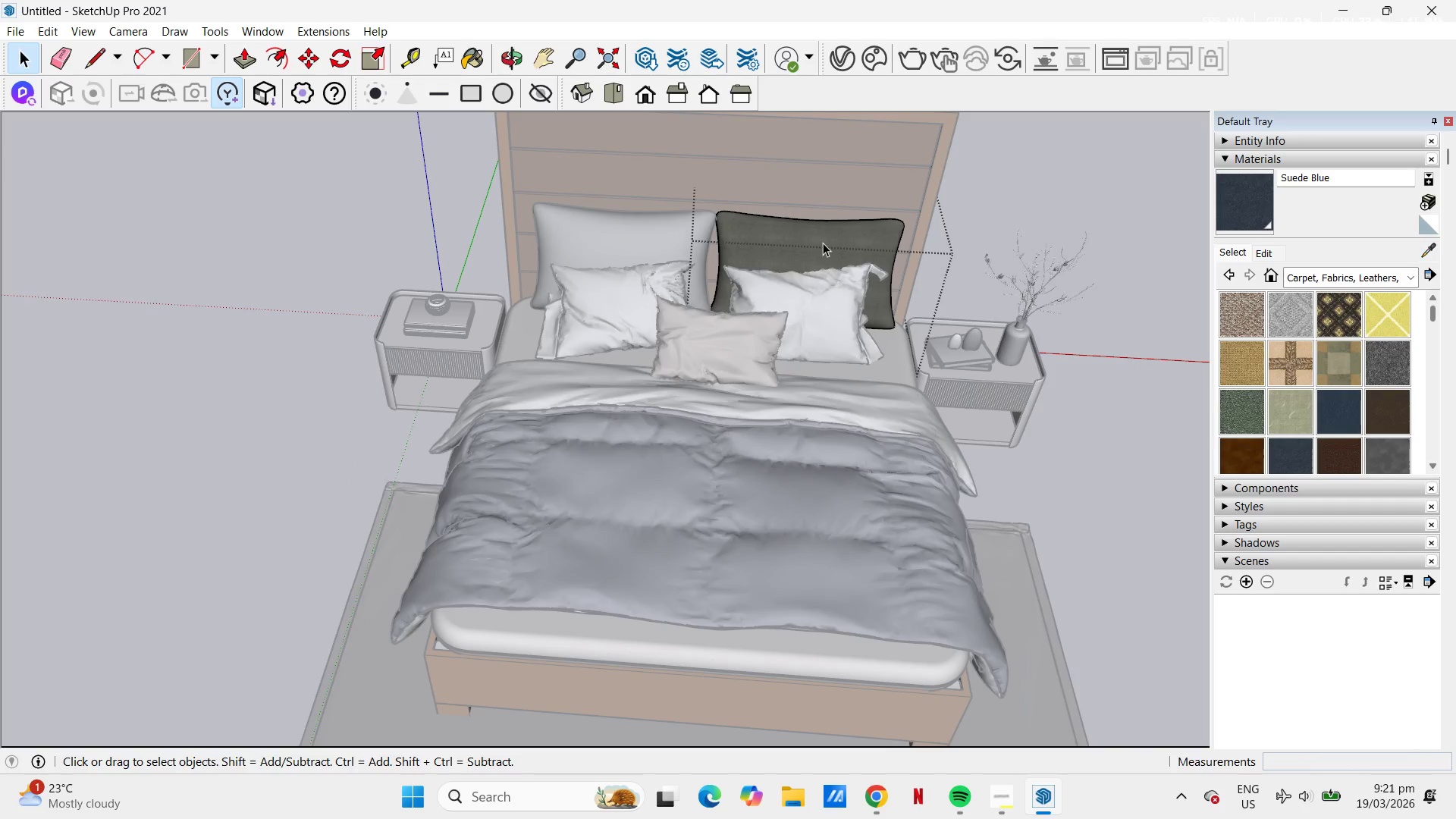 
left_click([823, 243])
 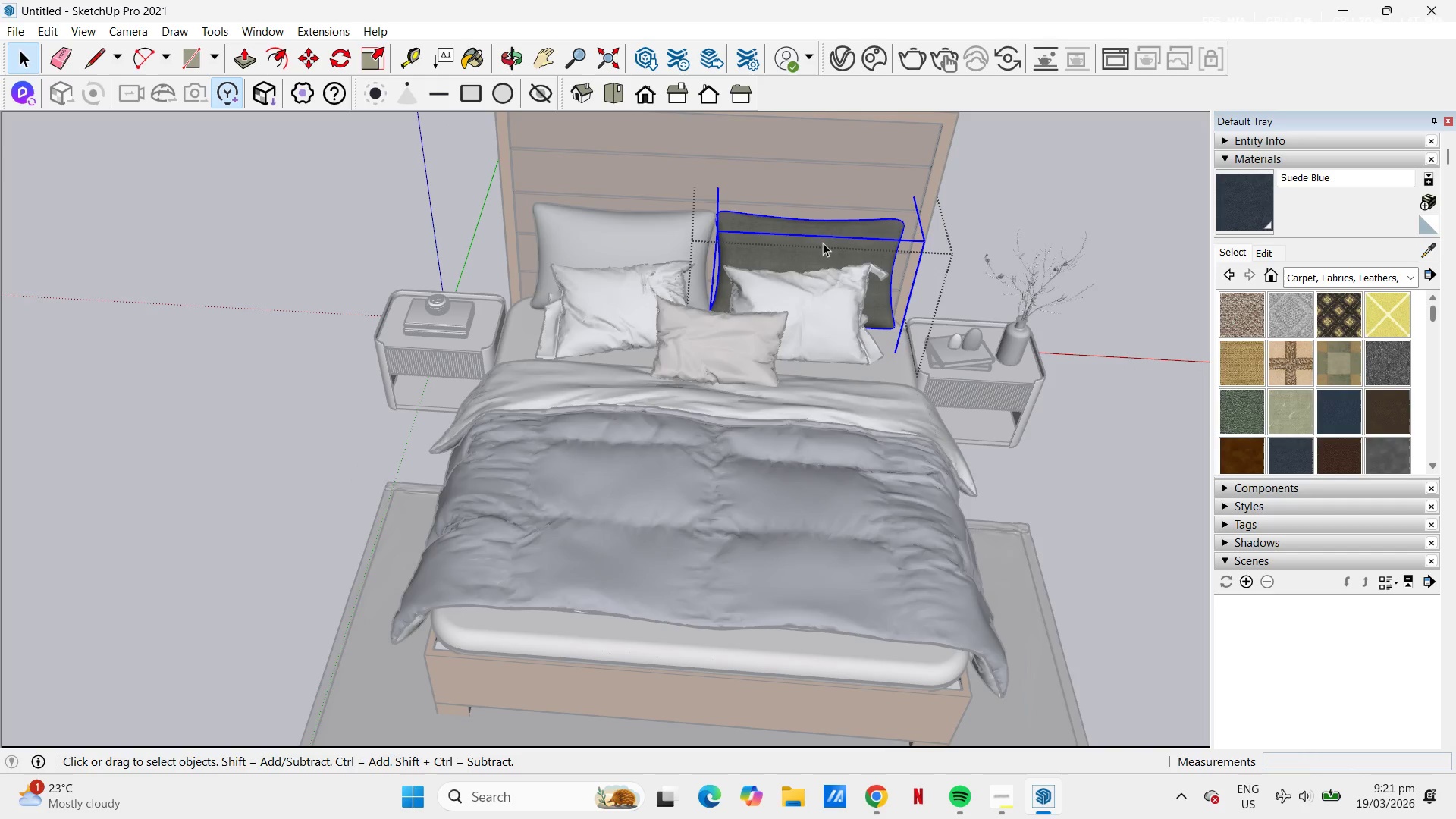 
key(B)
 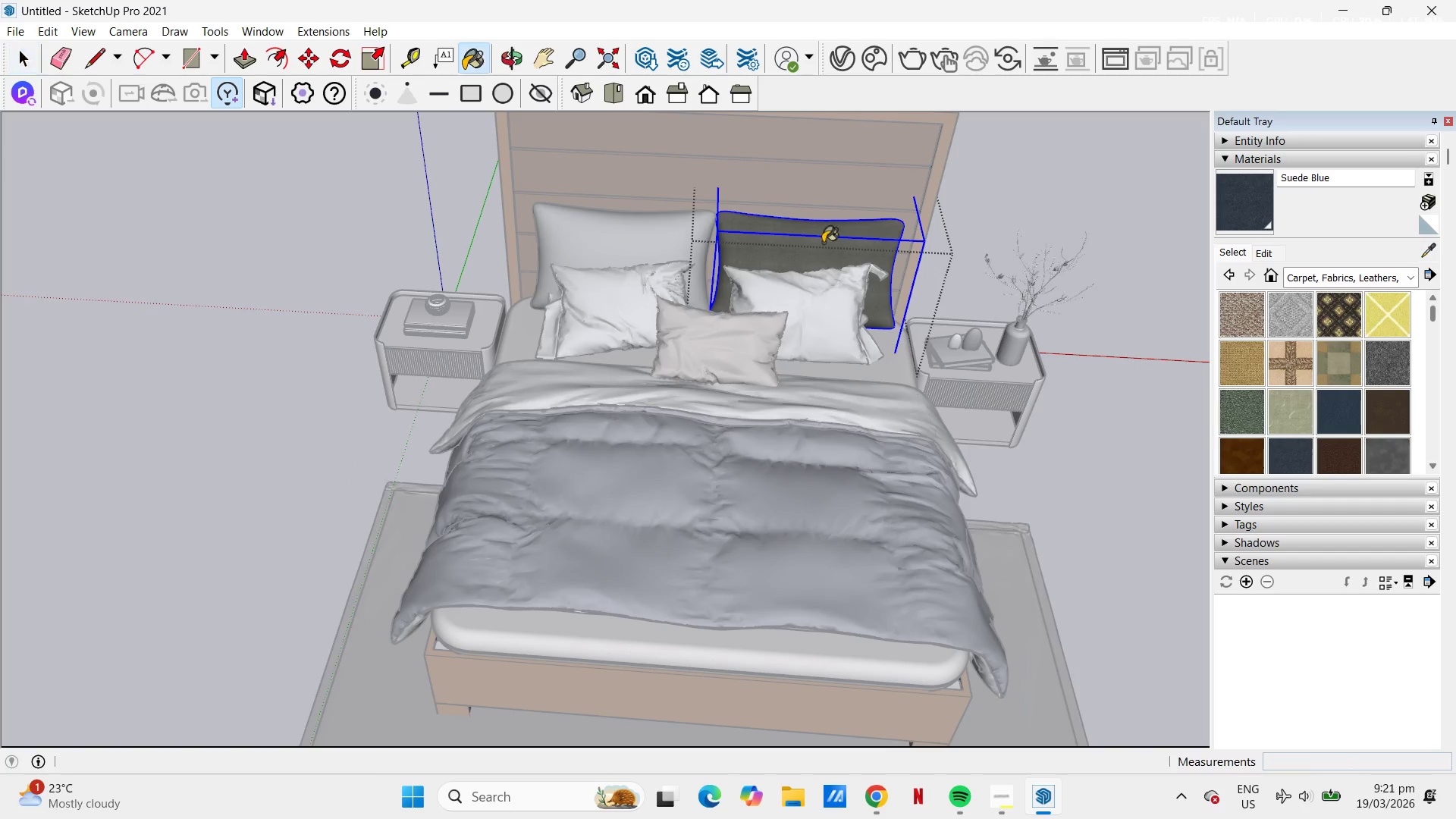 
left_click([823, 243])
 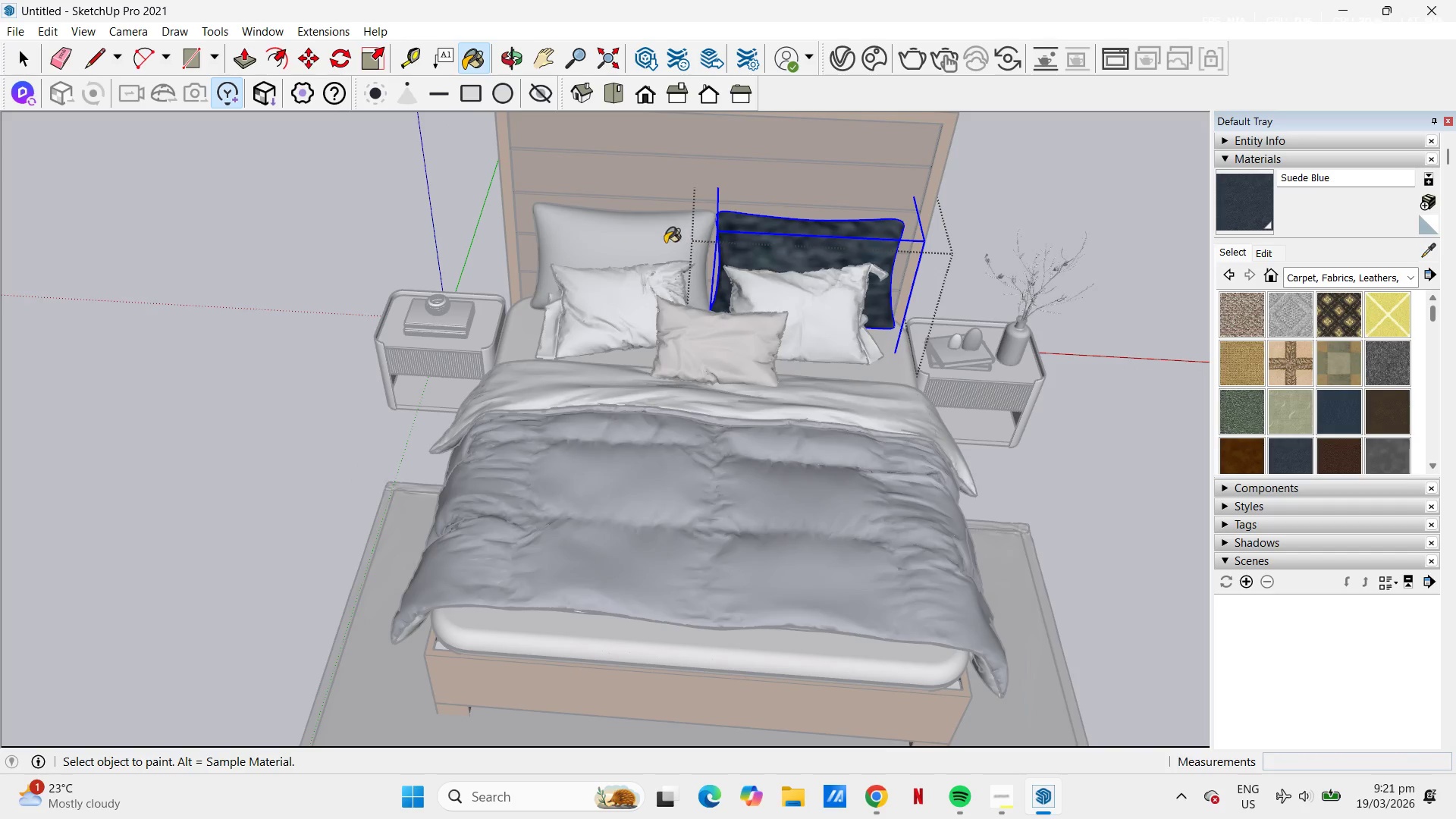 
left_click([659, 243])
 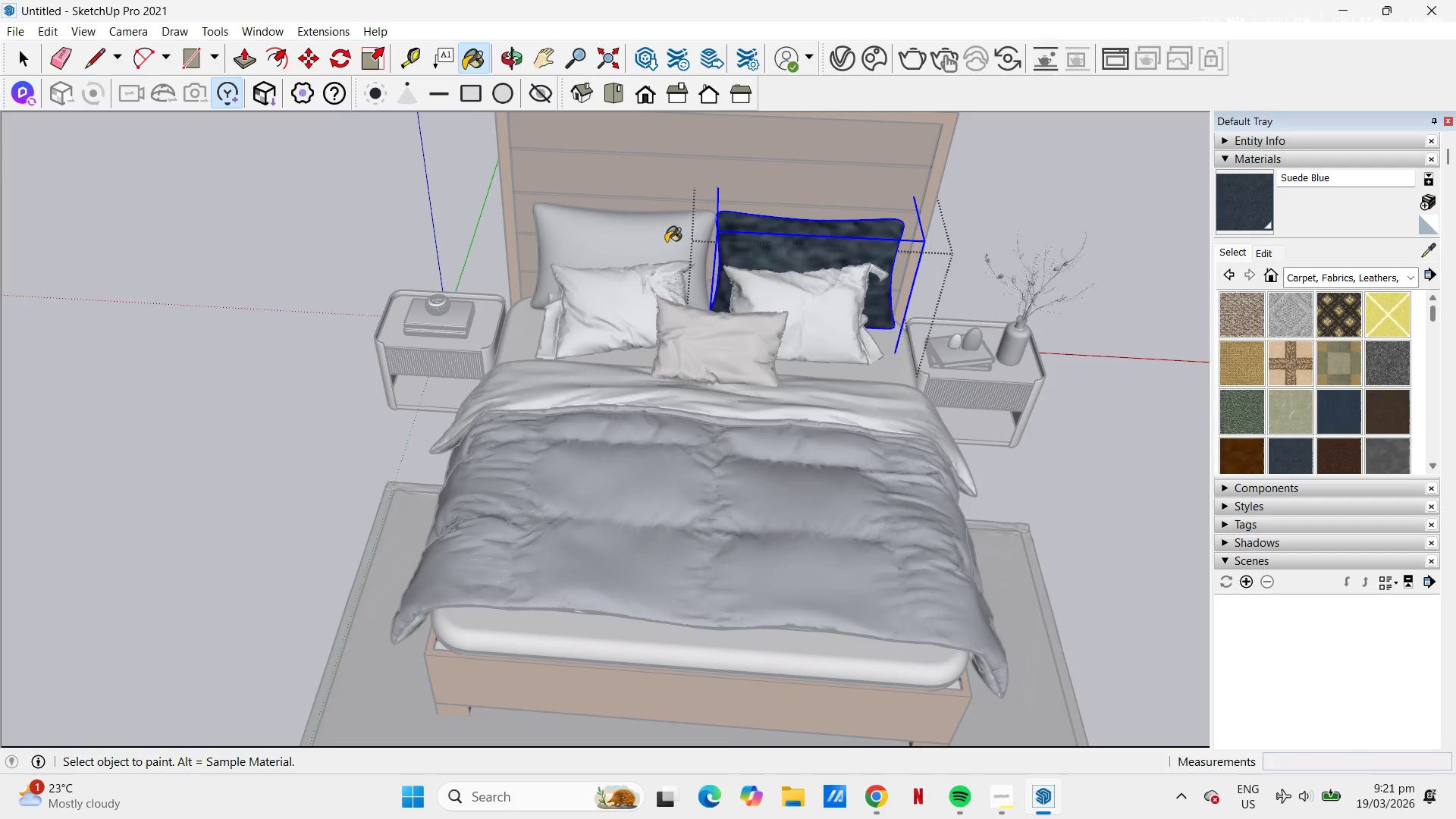 
key(Space)
 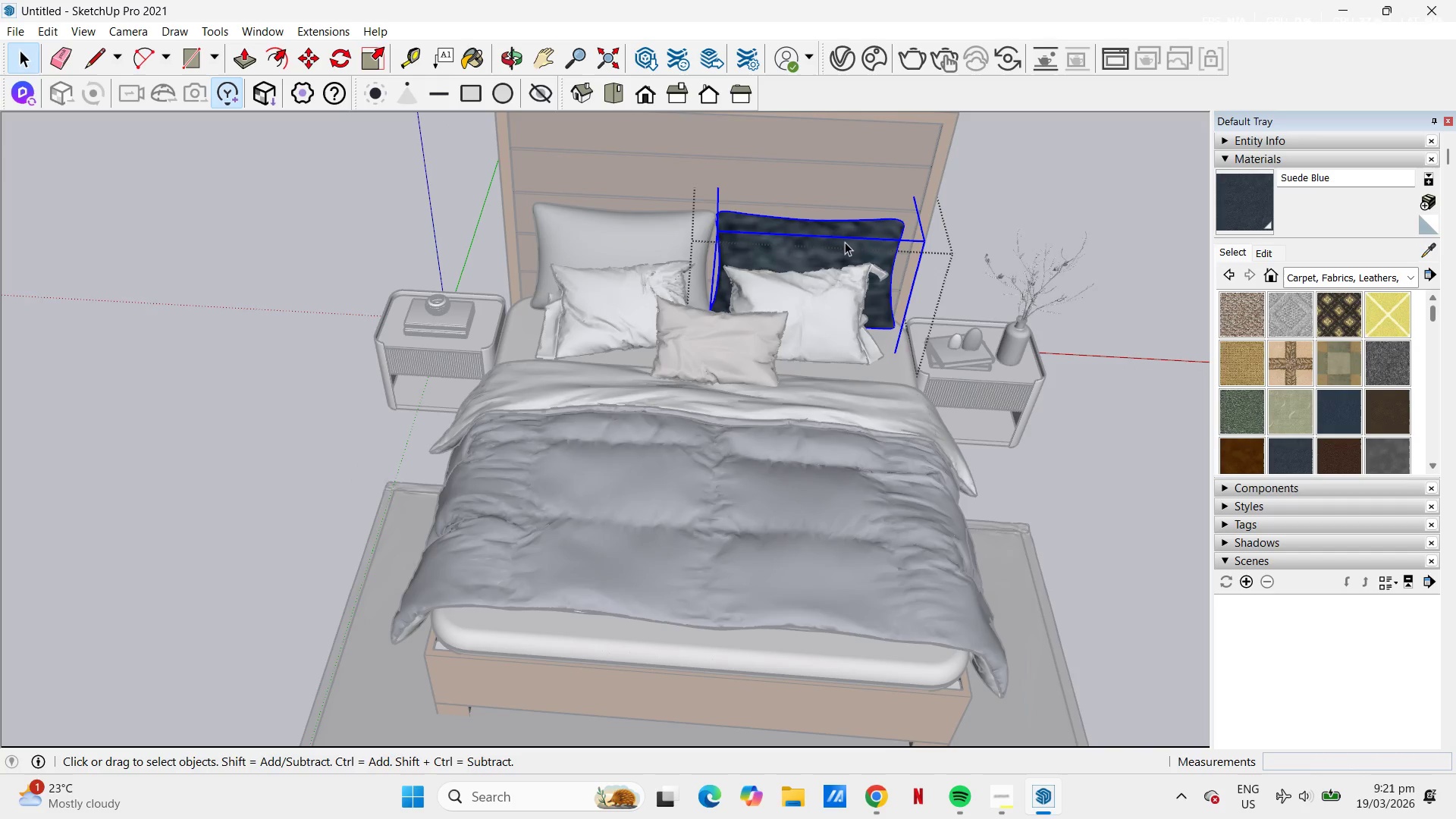 
double_click([845, 242])
 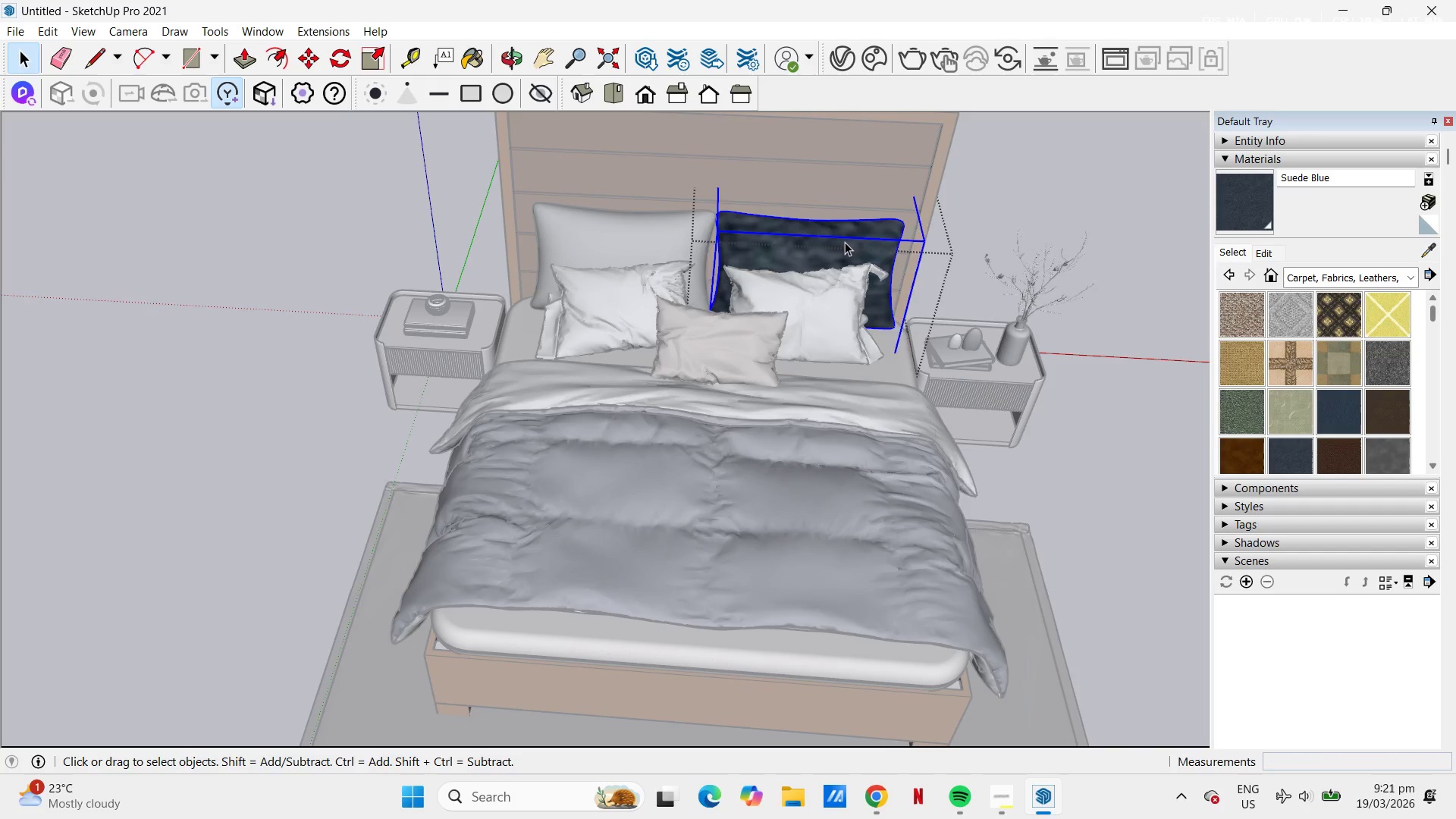 
triple_click([845, 242])
 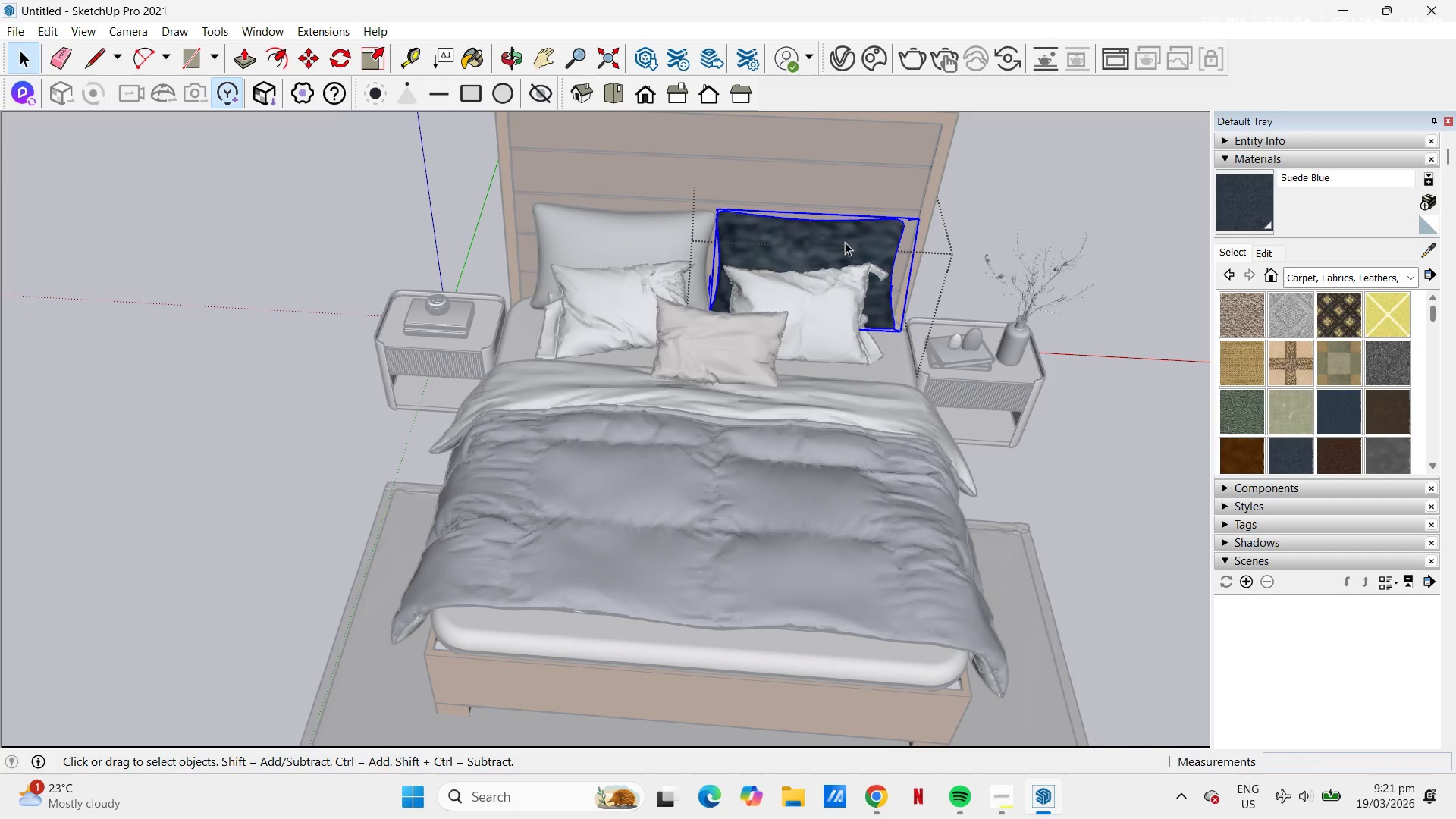 
triple_click([845, 242])
 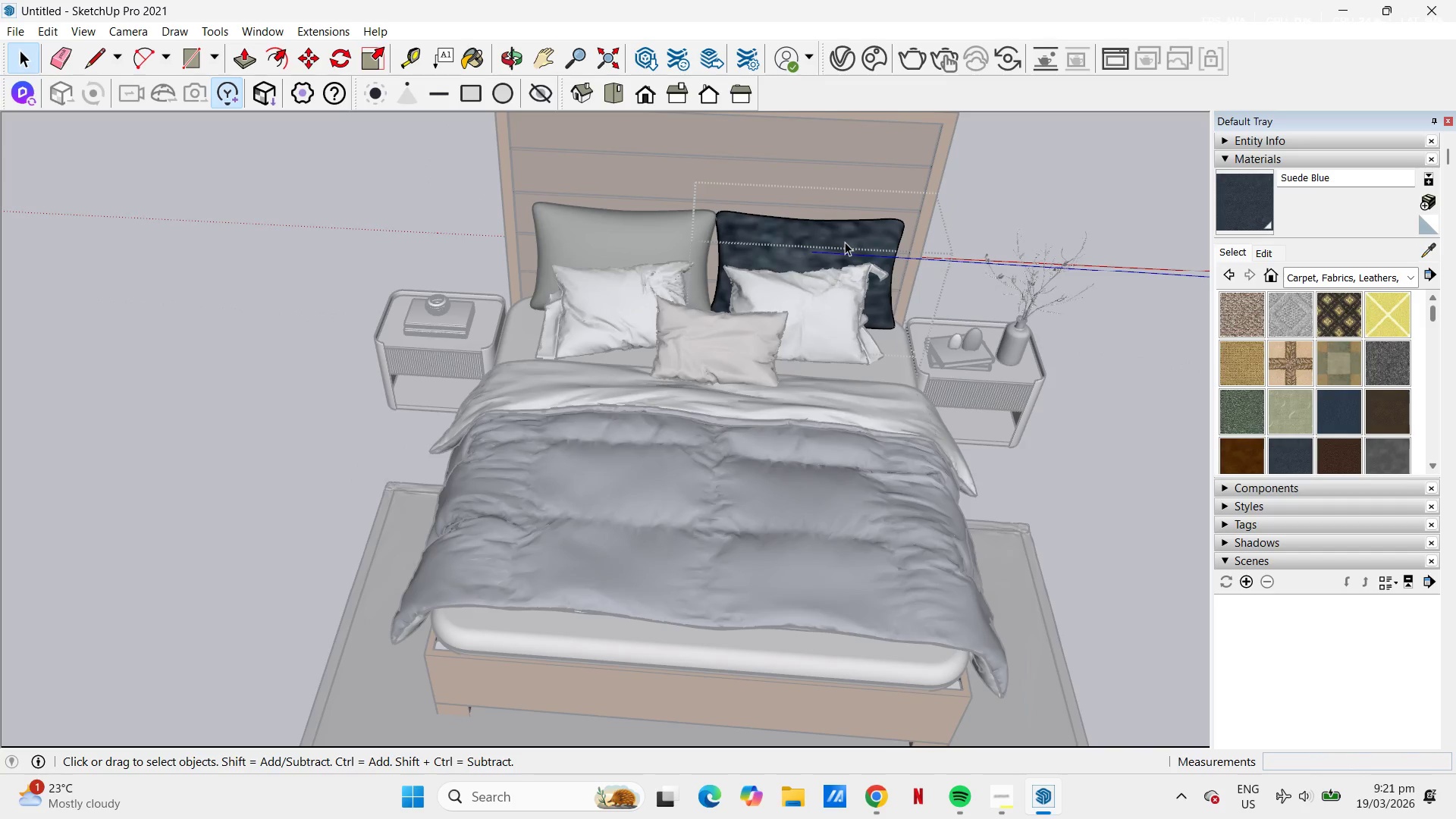 
triple_click([845, 242])
 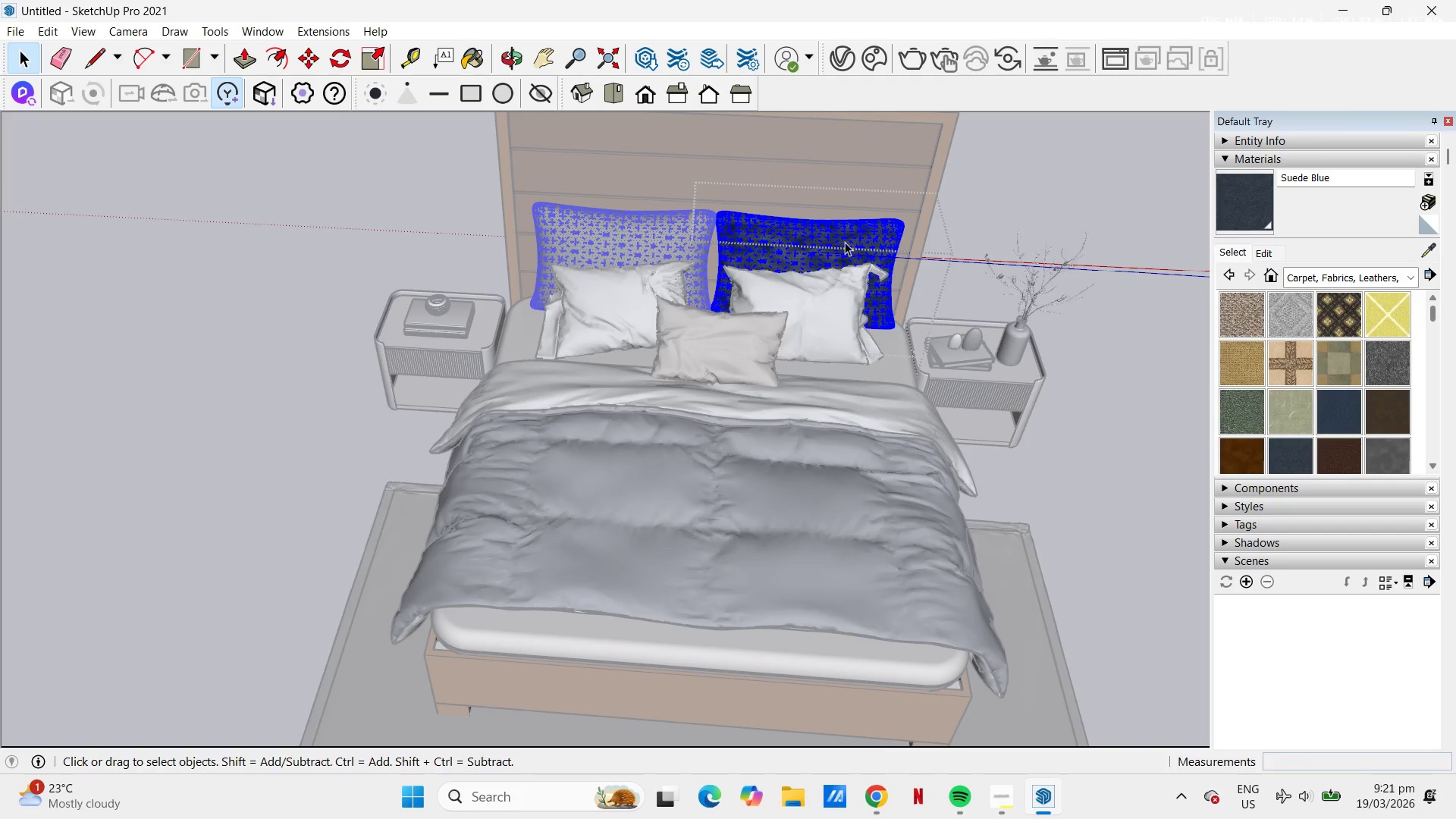 
key(B)
 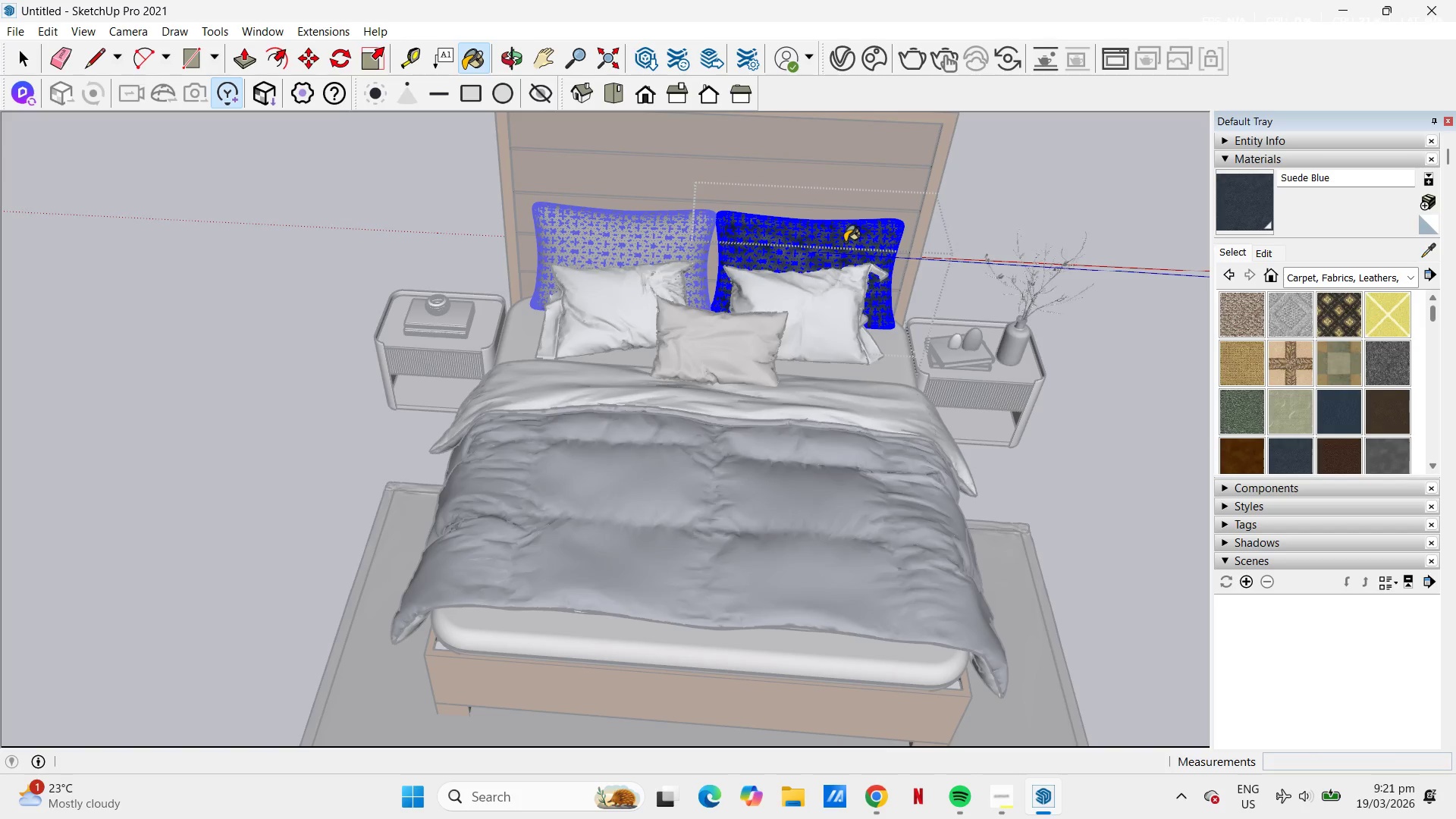 
left_click([845, 242])
 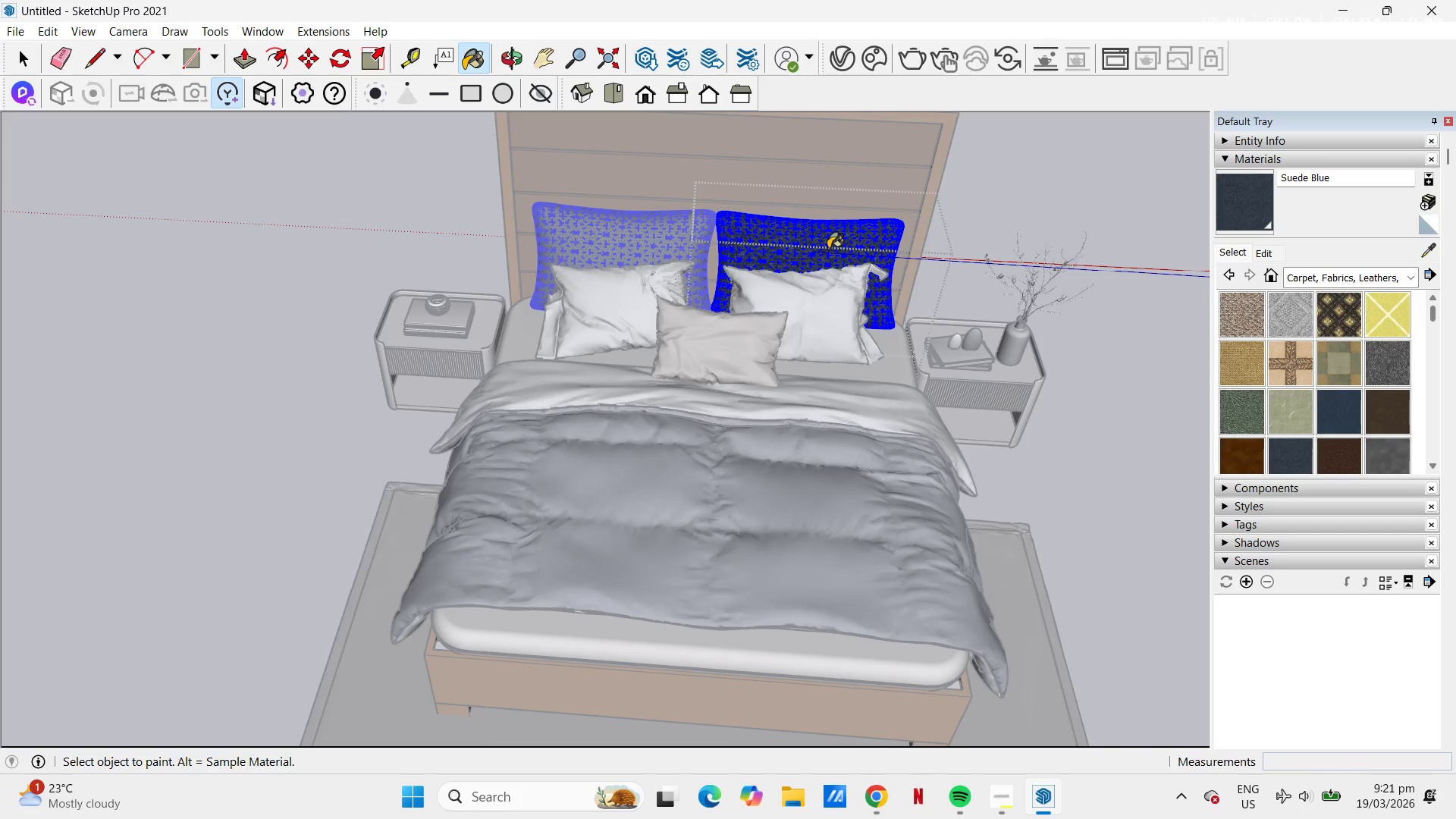 
key(Space)
 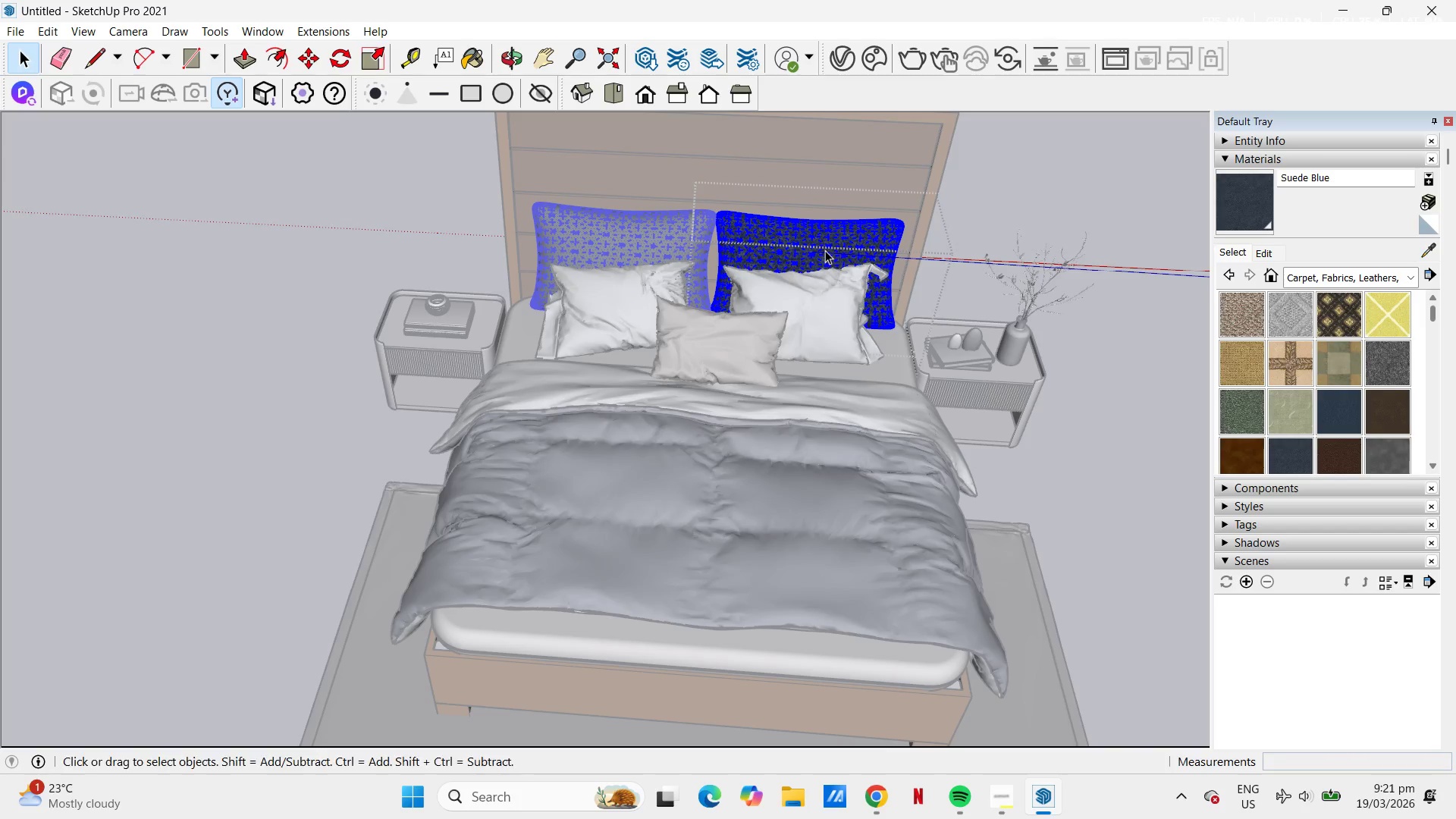 
key(Escape)
 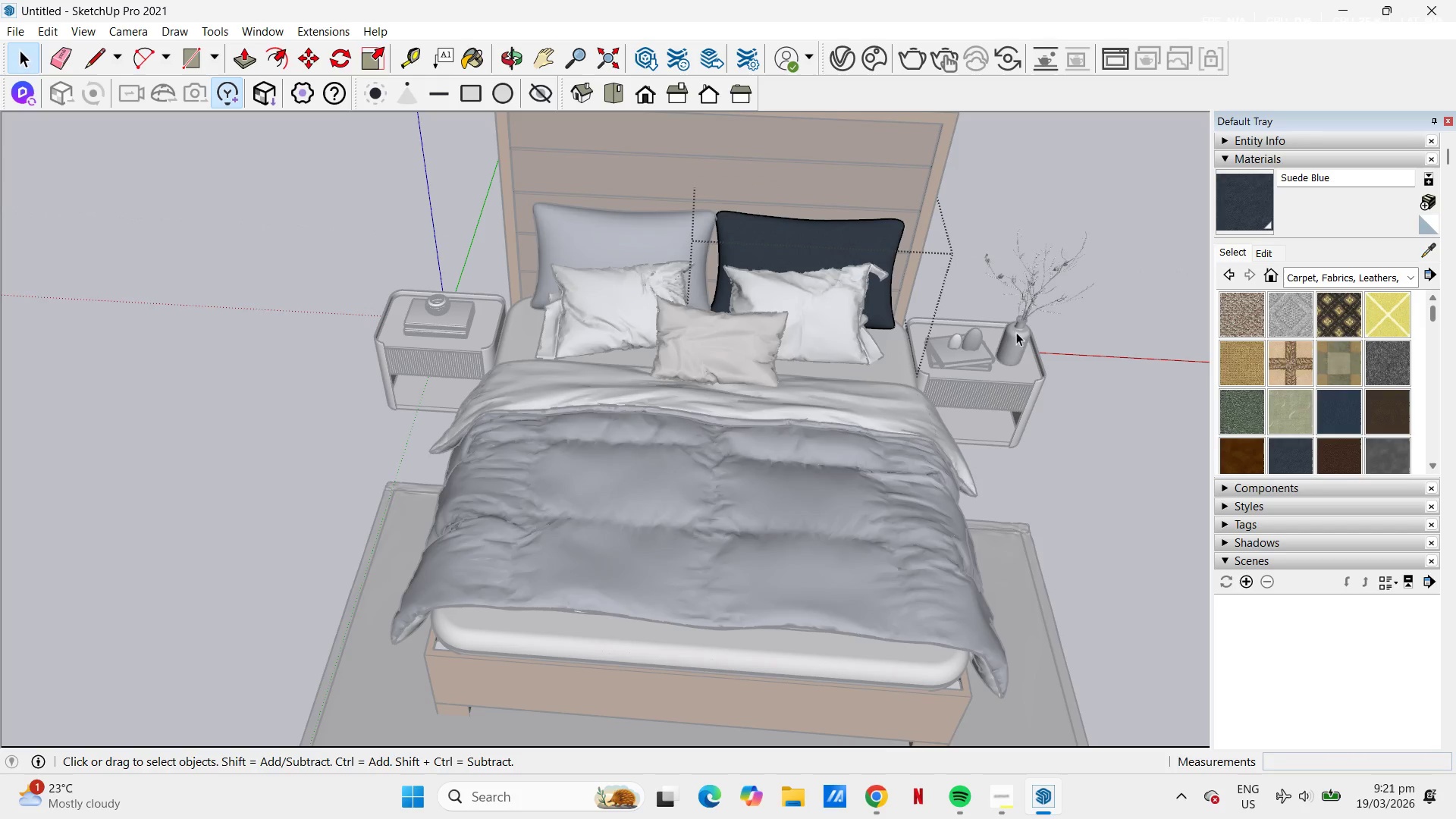 
key(Escape)
 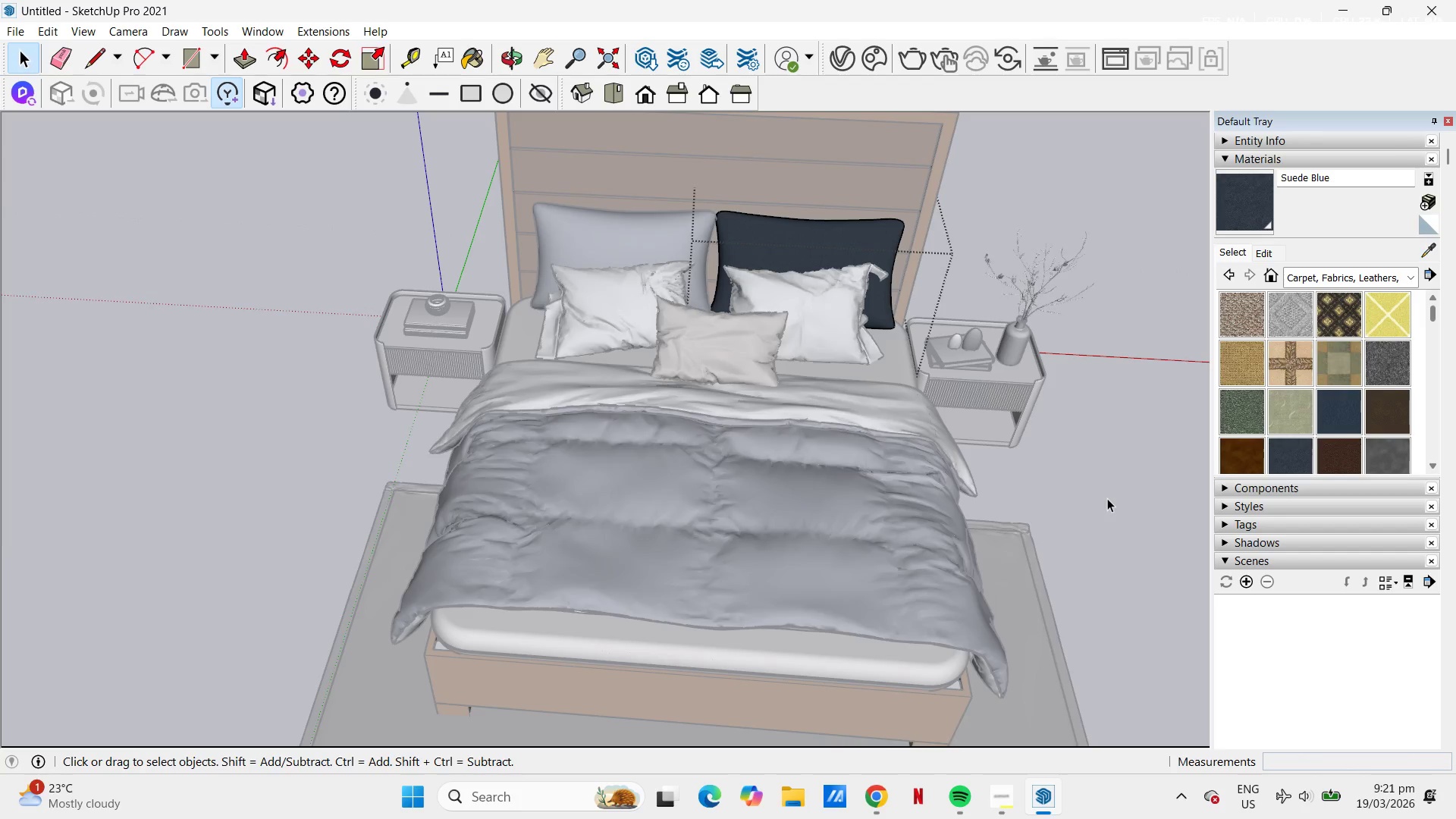 
key(Escape)
 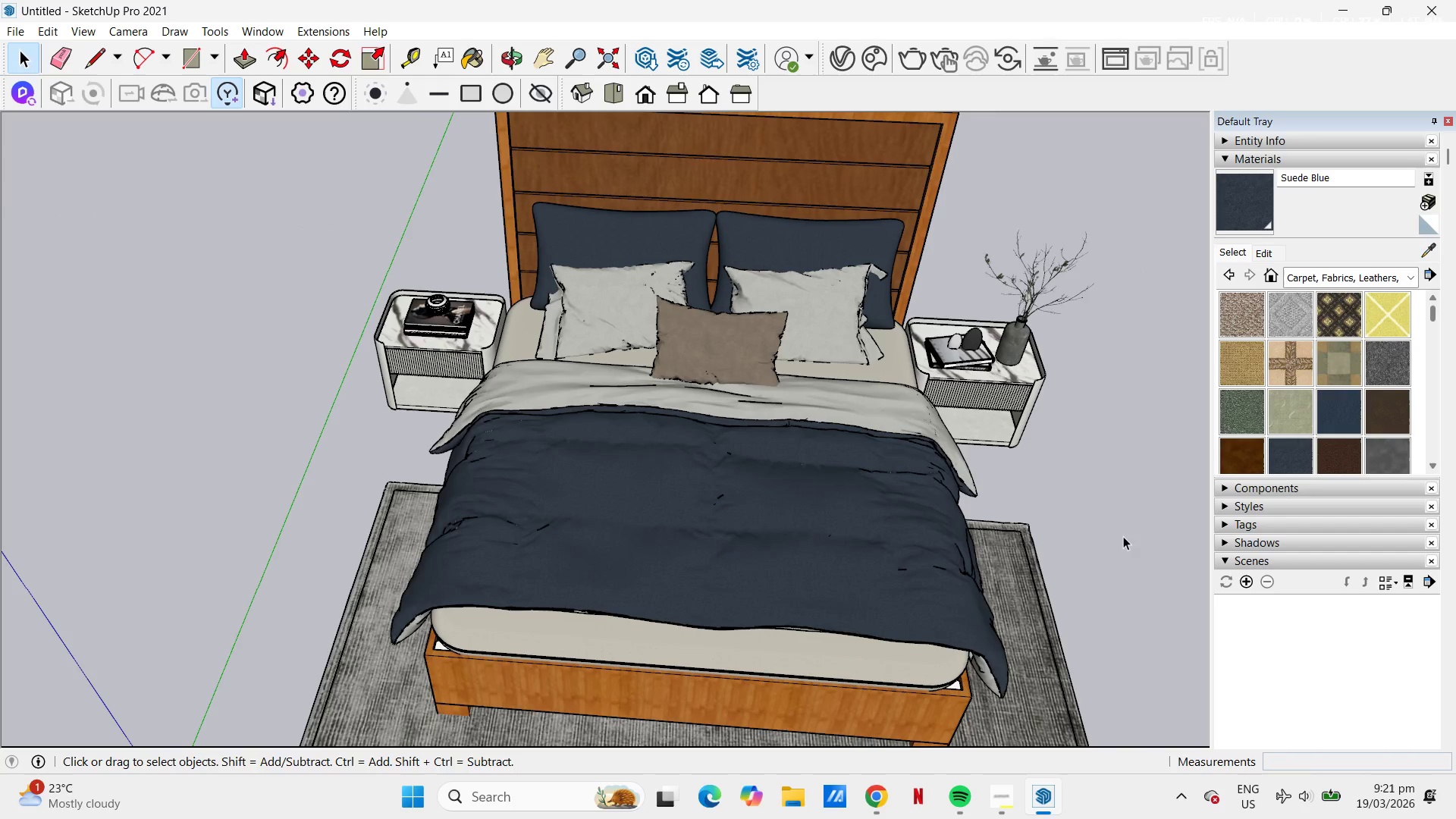 
key(Escape)
 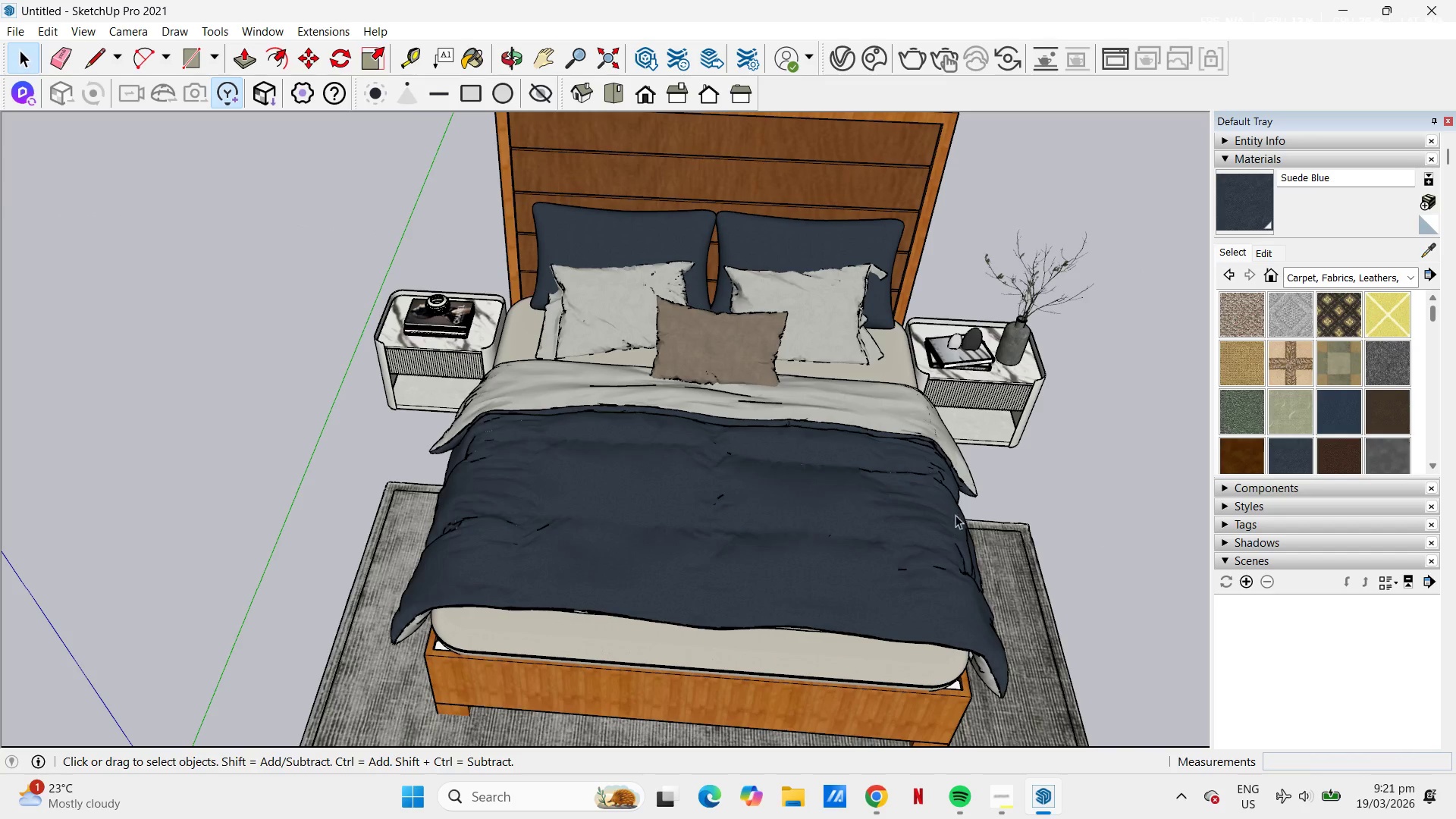 
scroll: coordinate [894, 481], scroll_direction: down, amount: 6.0
 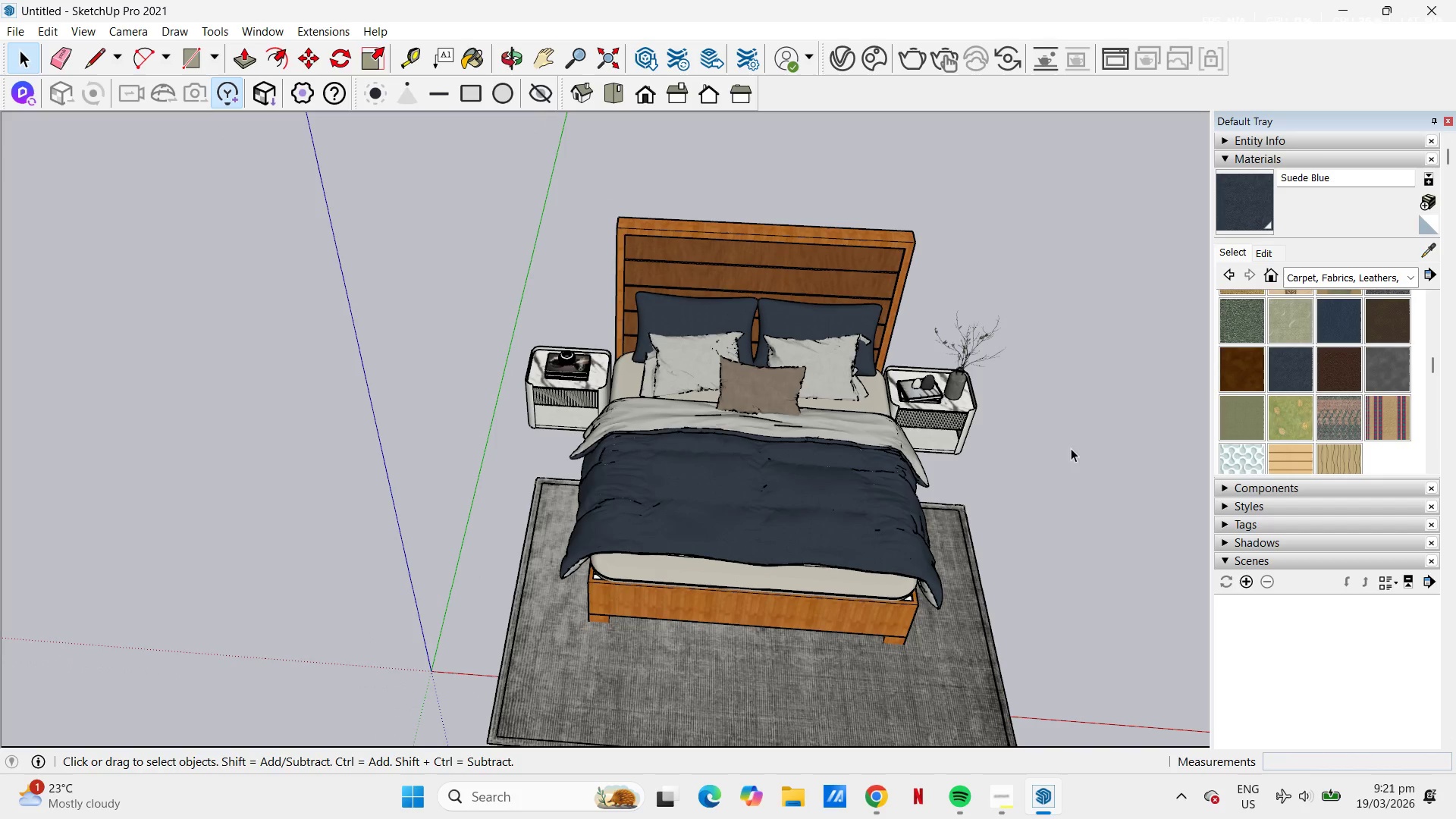 
key(Space)
 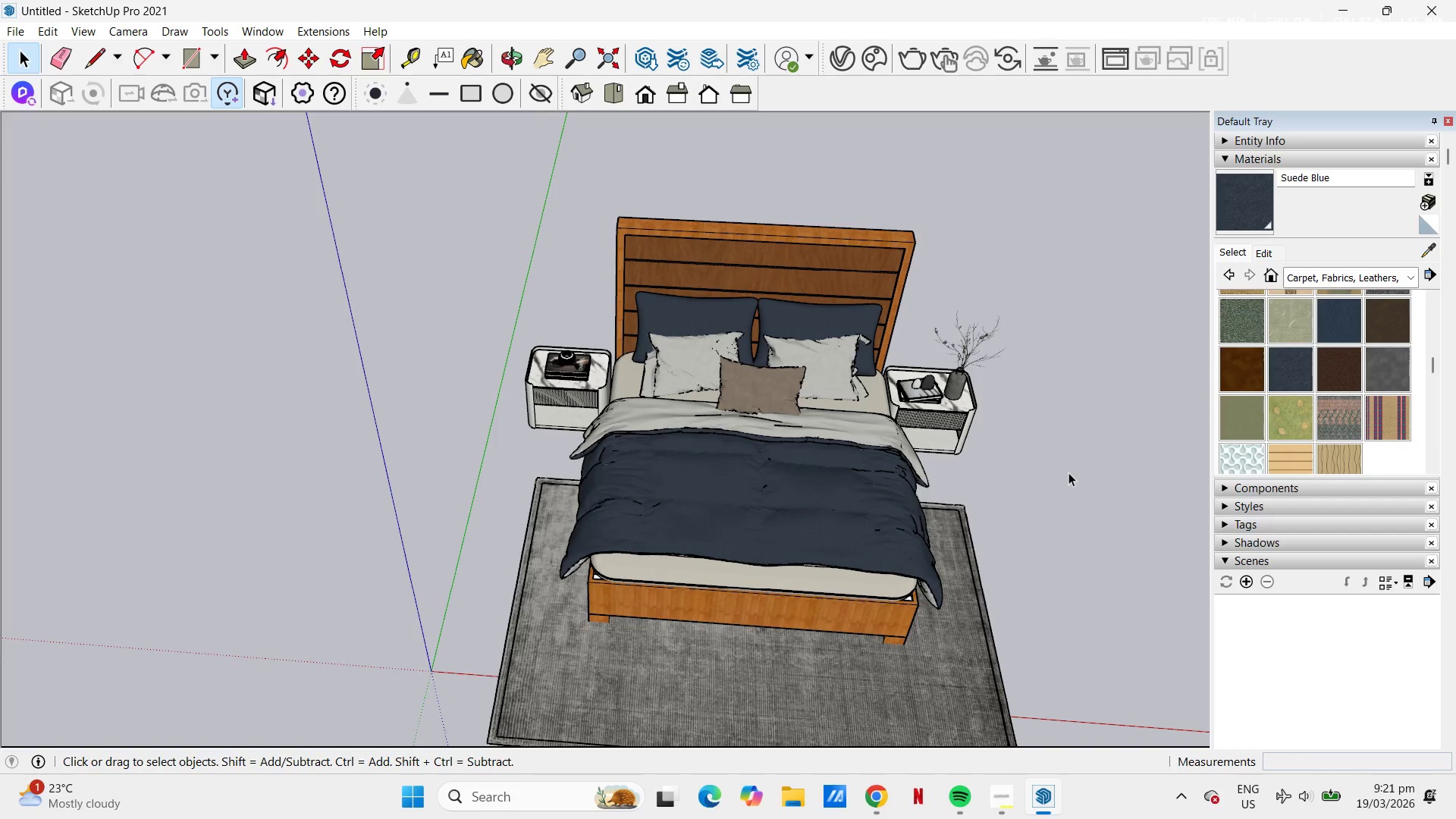 
left_click([1068, 472])
 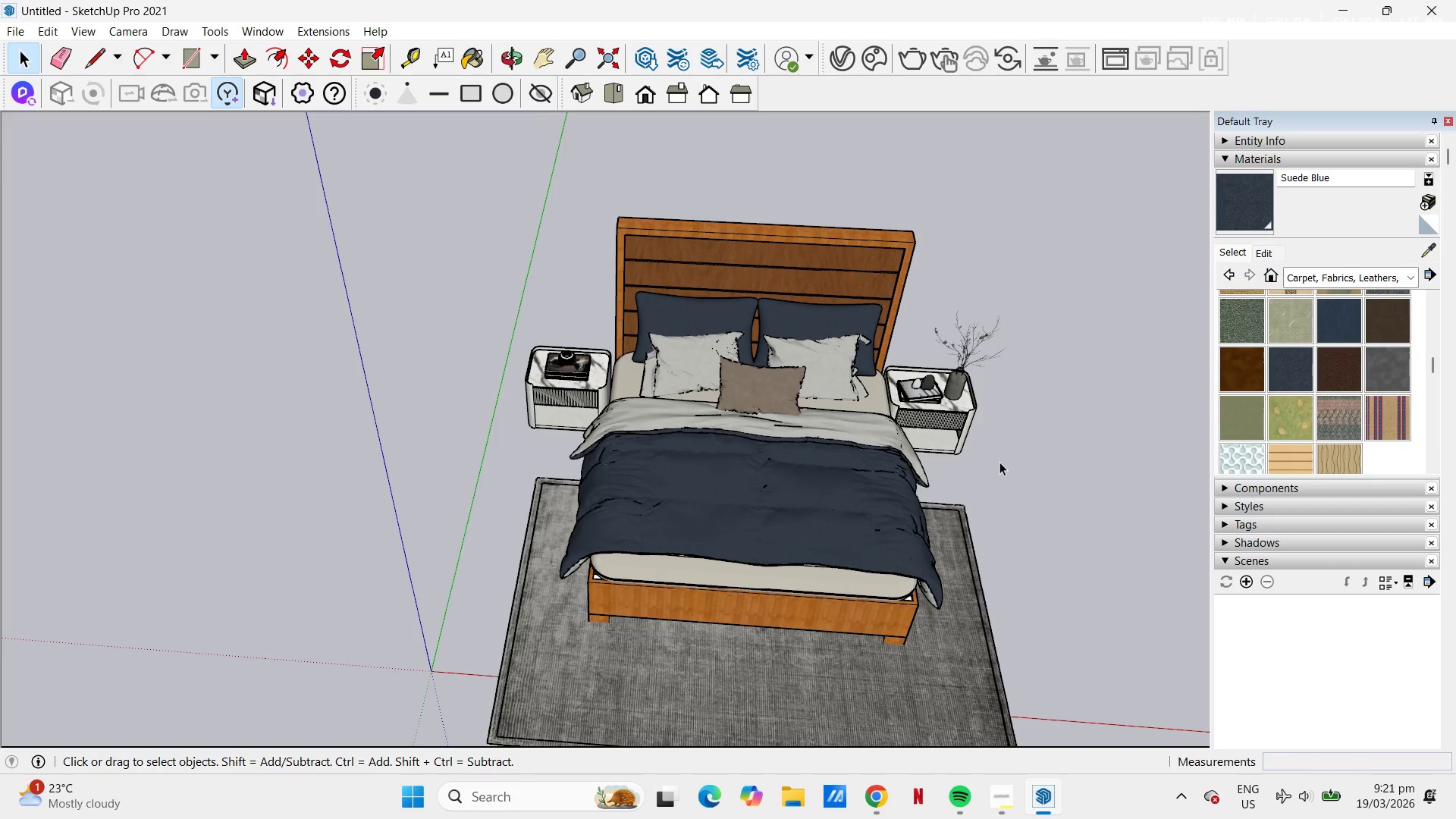 
scroll: coordinate [1031, 422], scroll_direction: up, amount: 3.0
 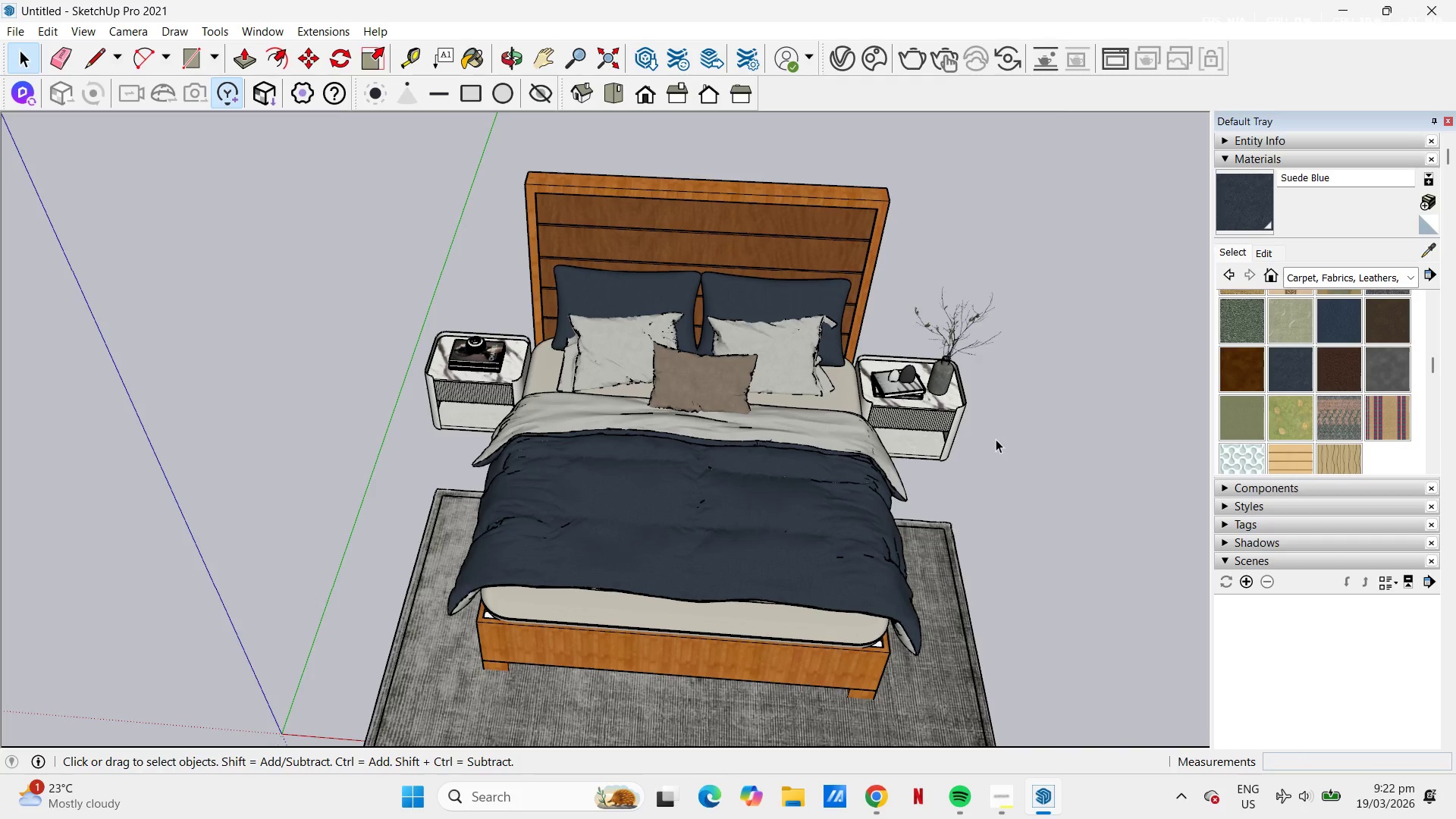 
wait(17.03)
 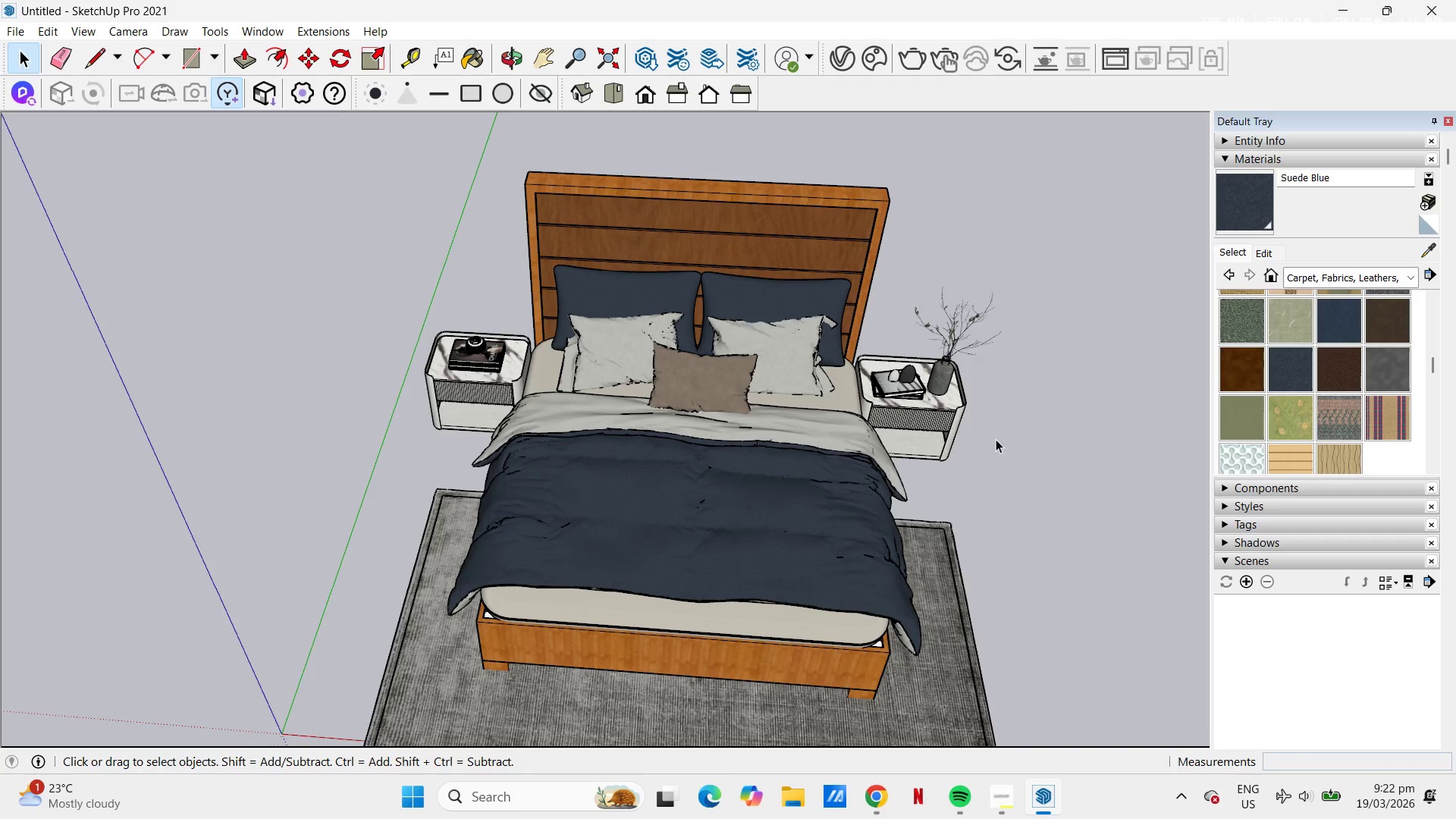 
scroll: coordinate [1317, 419], scroll_direction: up, amount: 1.0
 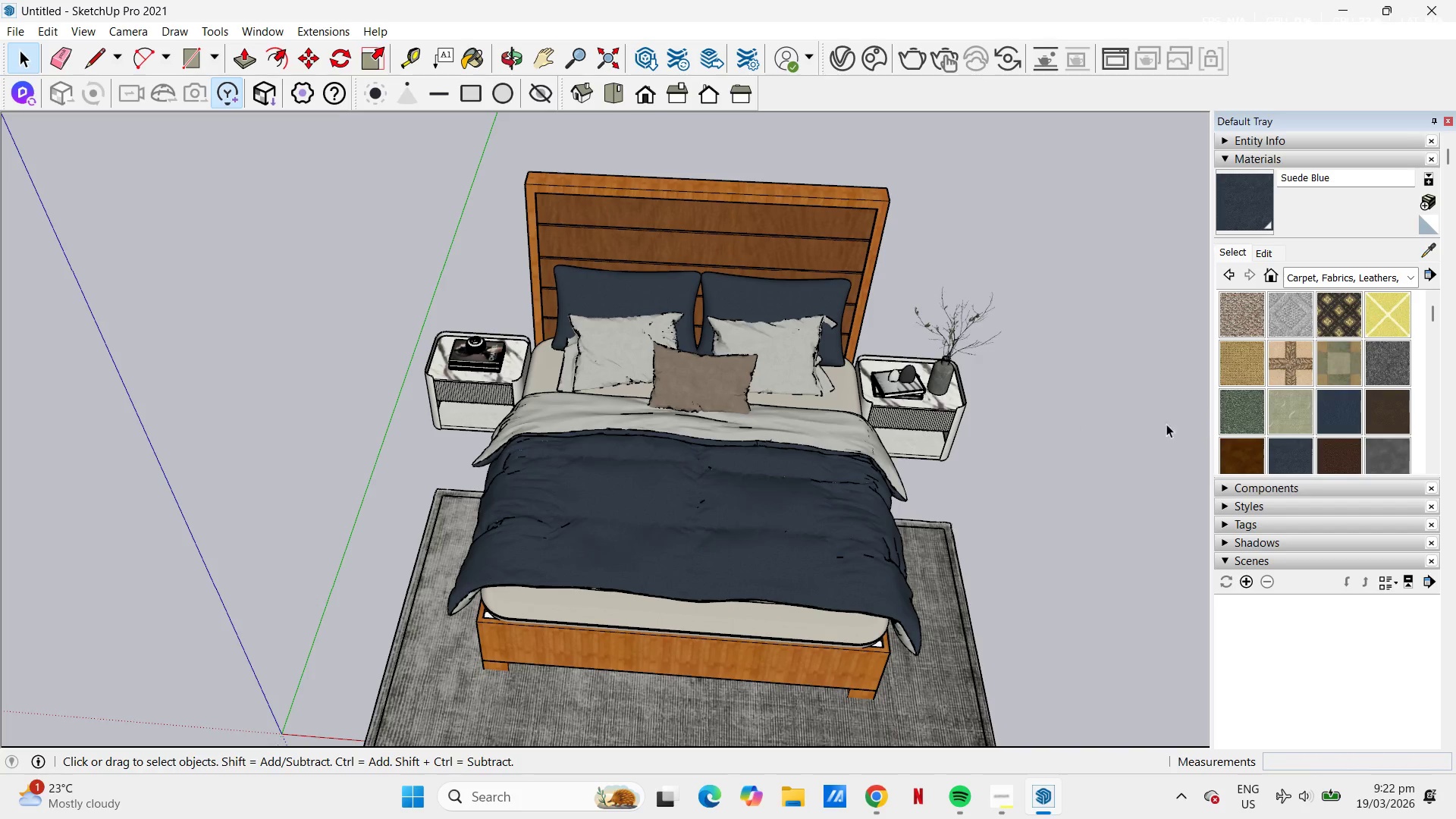 
left_click_drag(start_coordinate=[1075, 455], to_coordinate=[555, 796])
 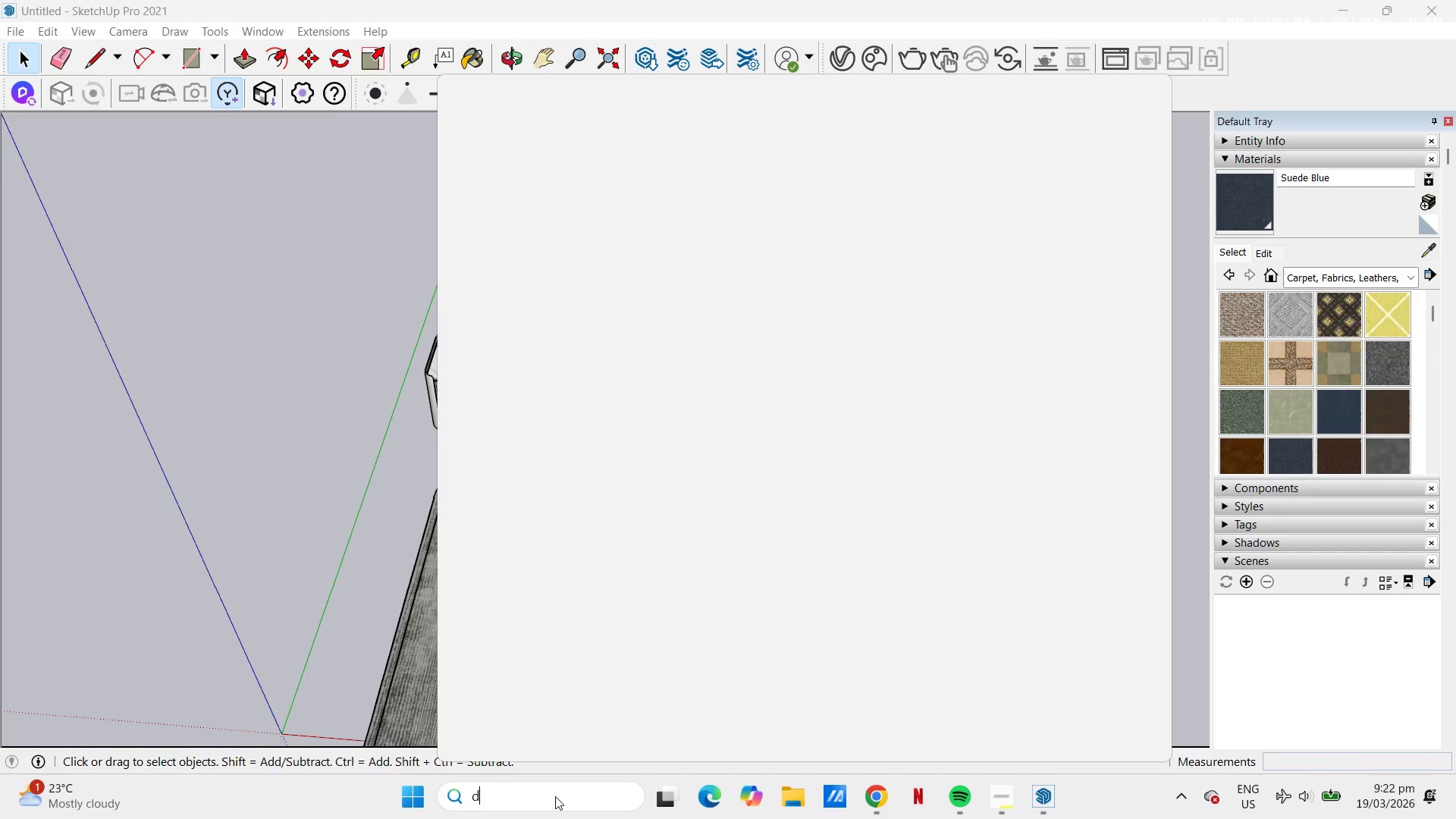 
left_click([555, 796])
 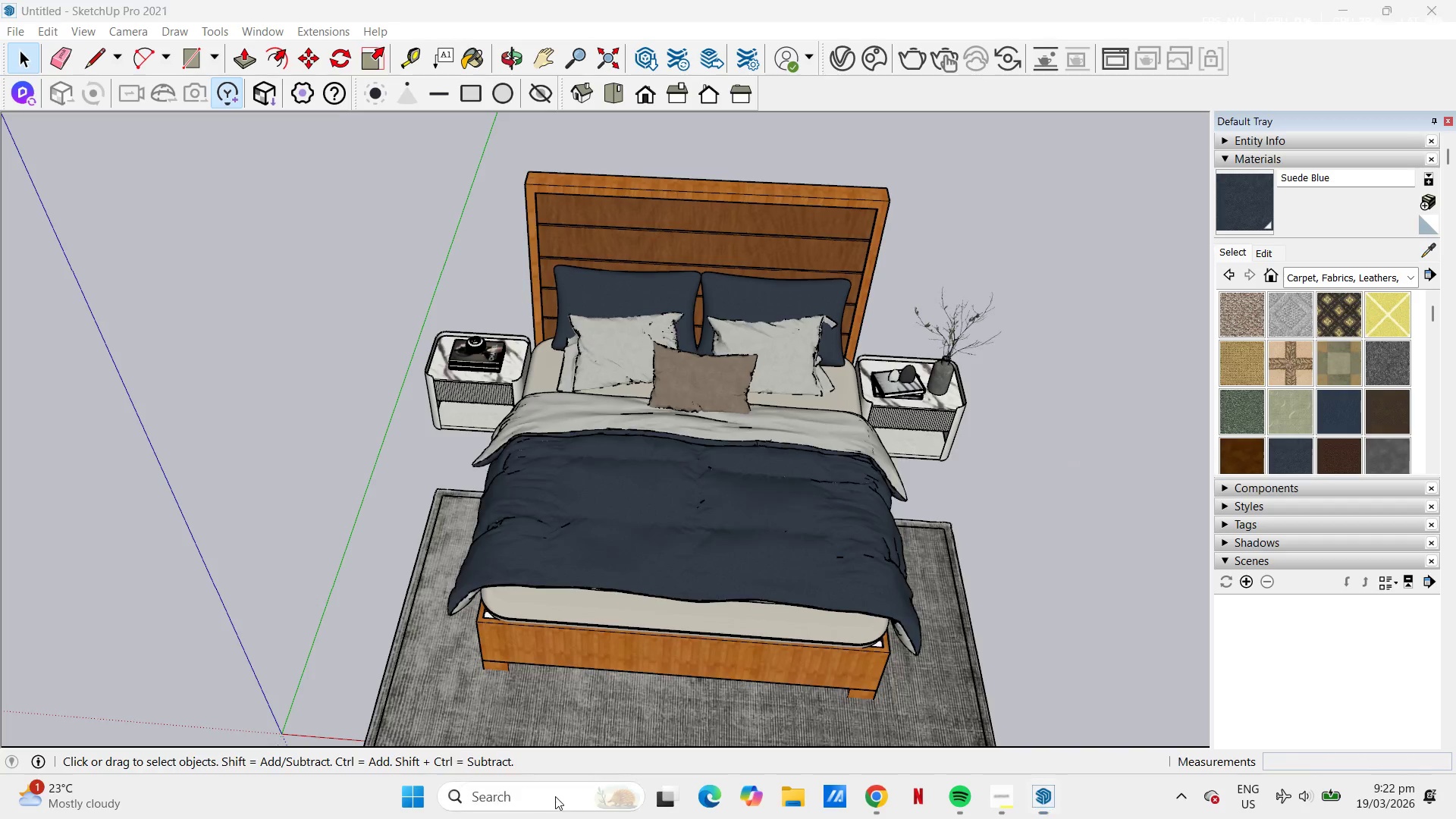 
type(d5)
 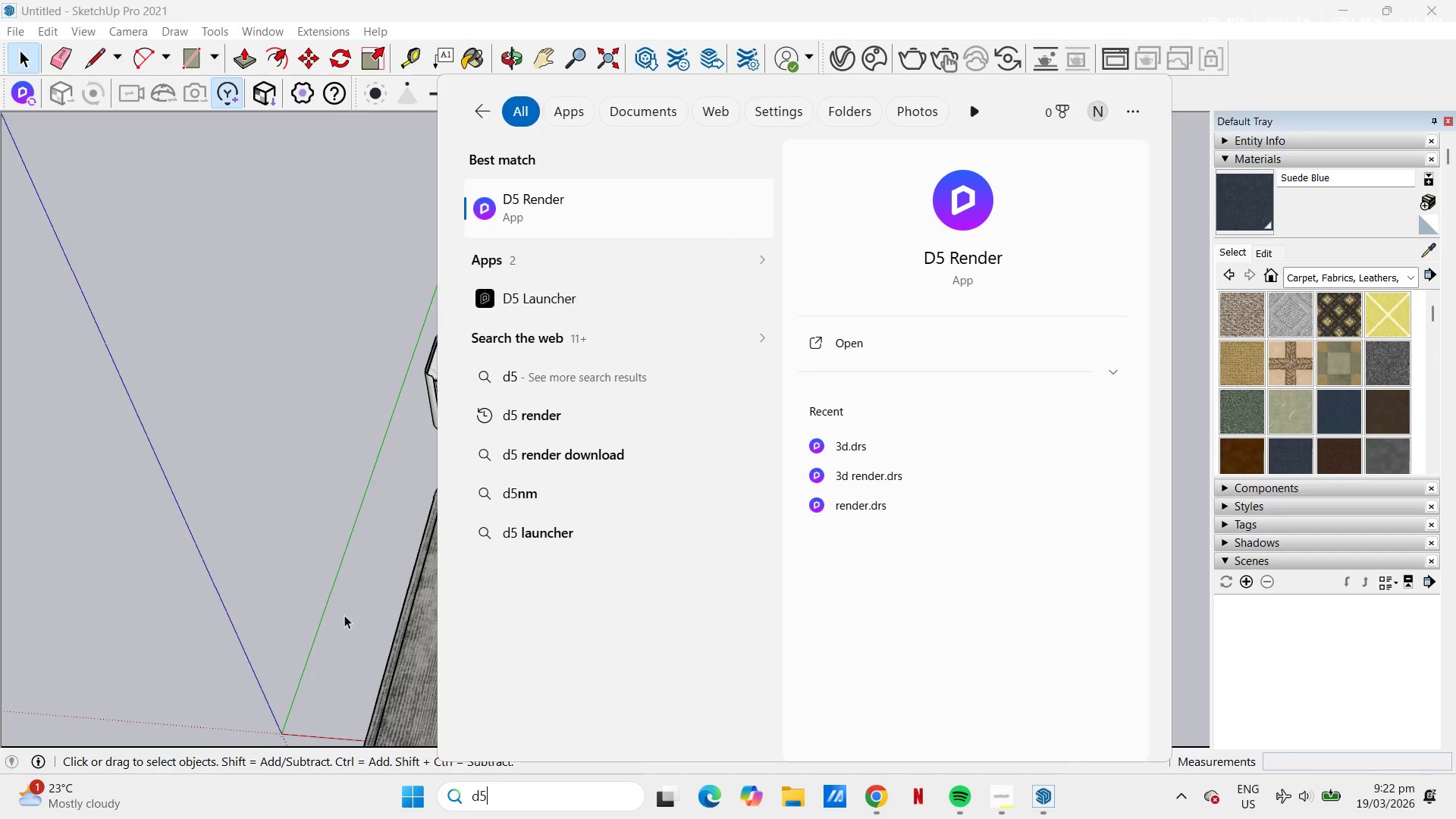 
left_click([335, 505])
 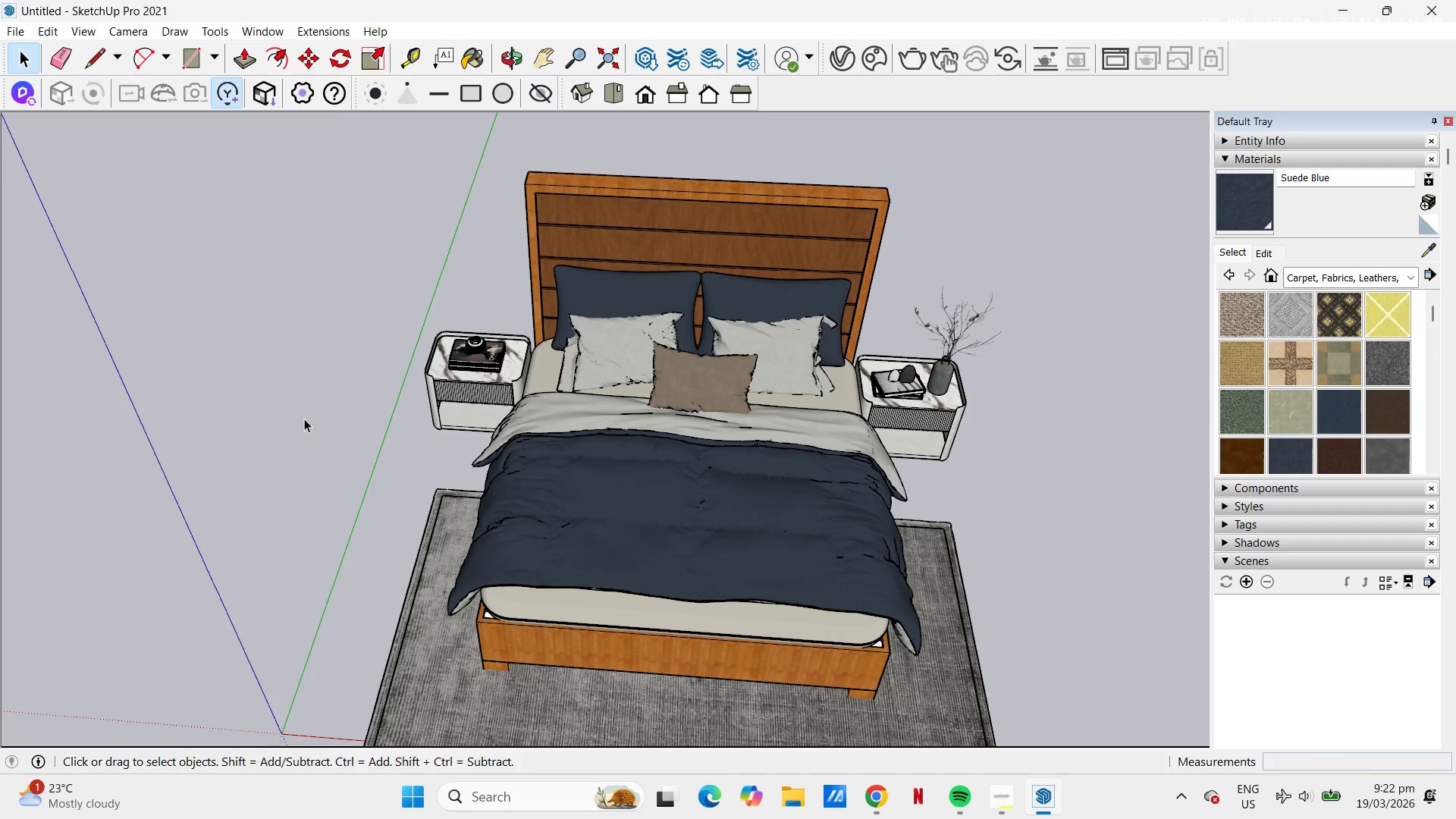 
hold_key(key=ControlLeft, duration=0.59)
 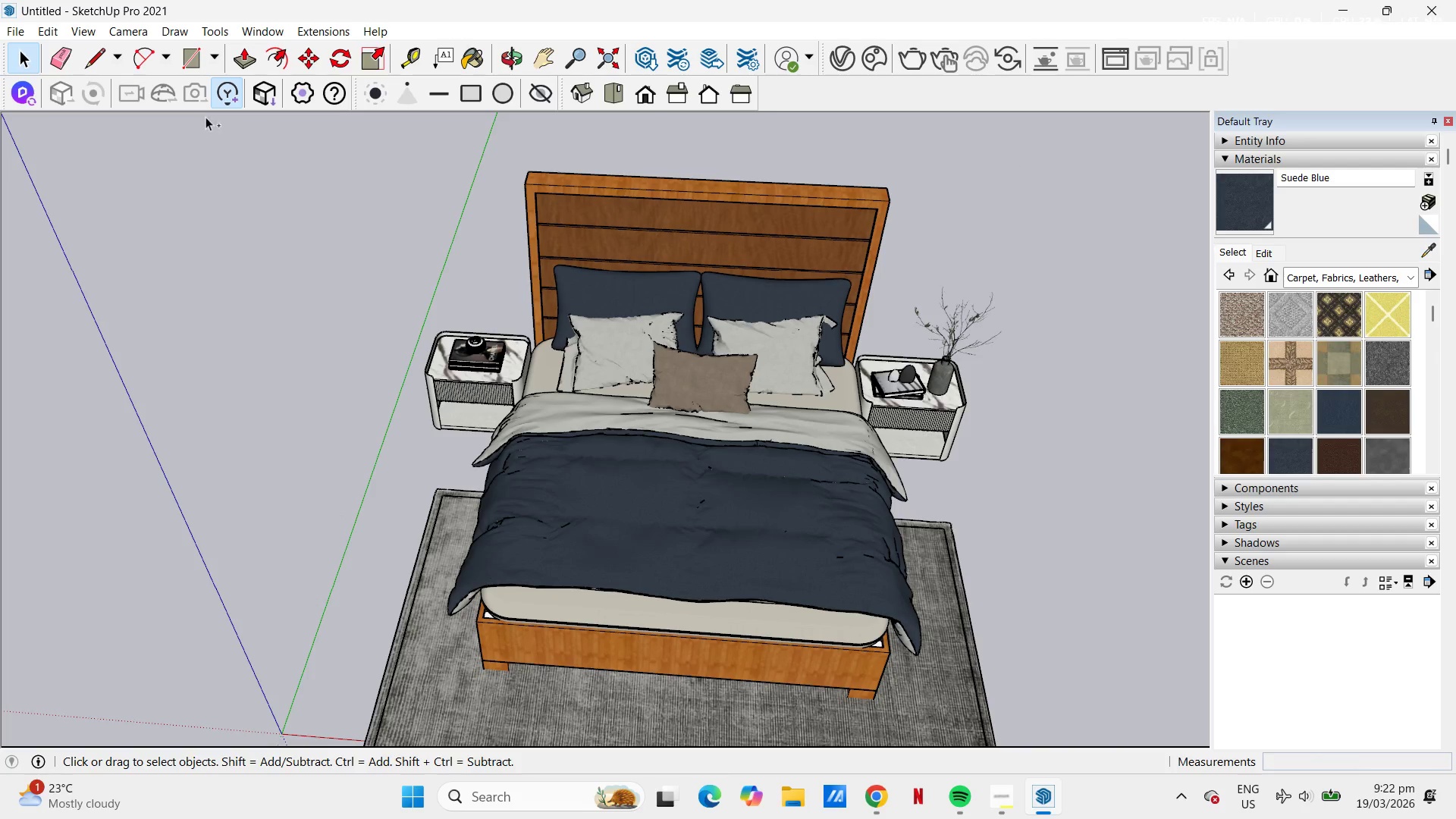 
hold_key(key=ControlLeft, duration=0.31)
 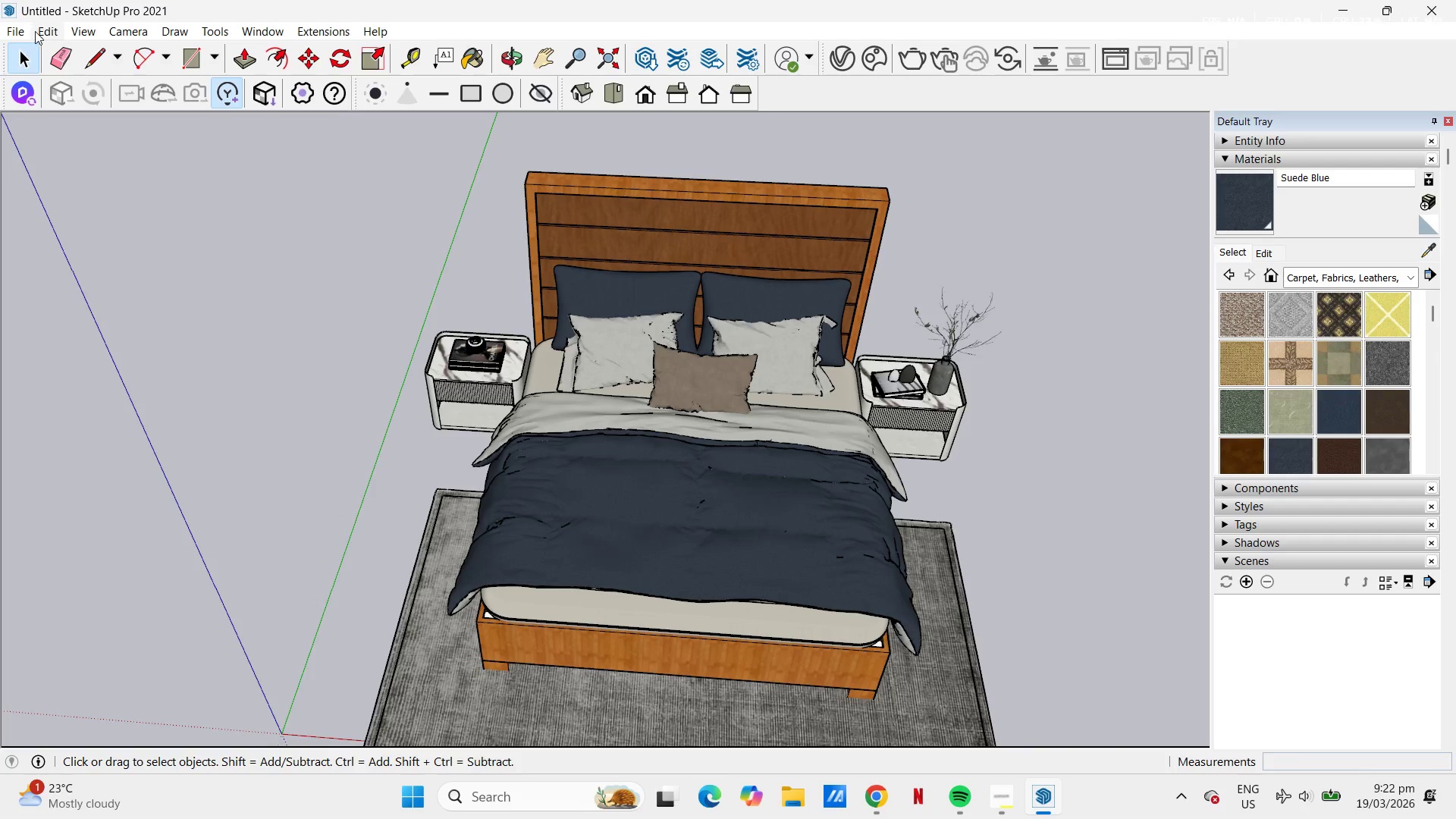 
left_click([23, 33])
 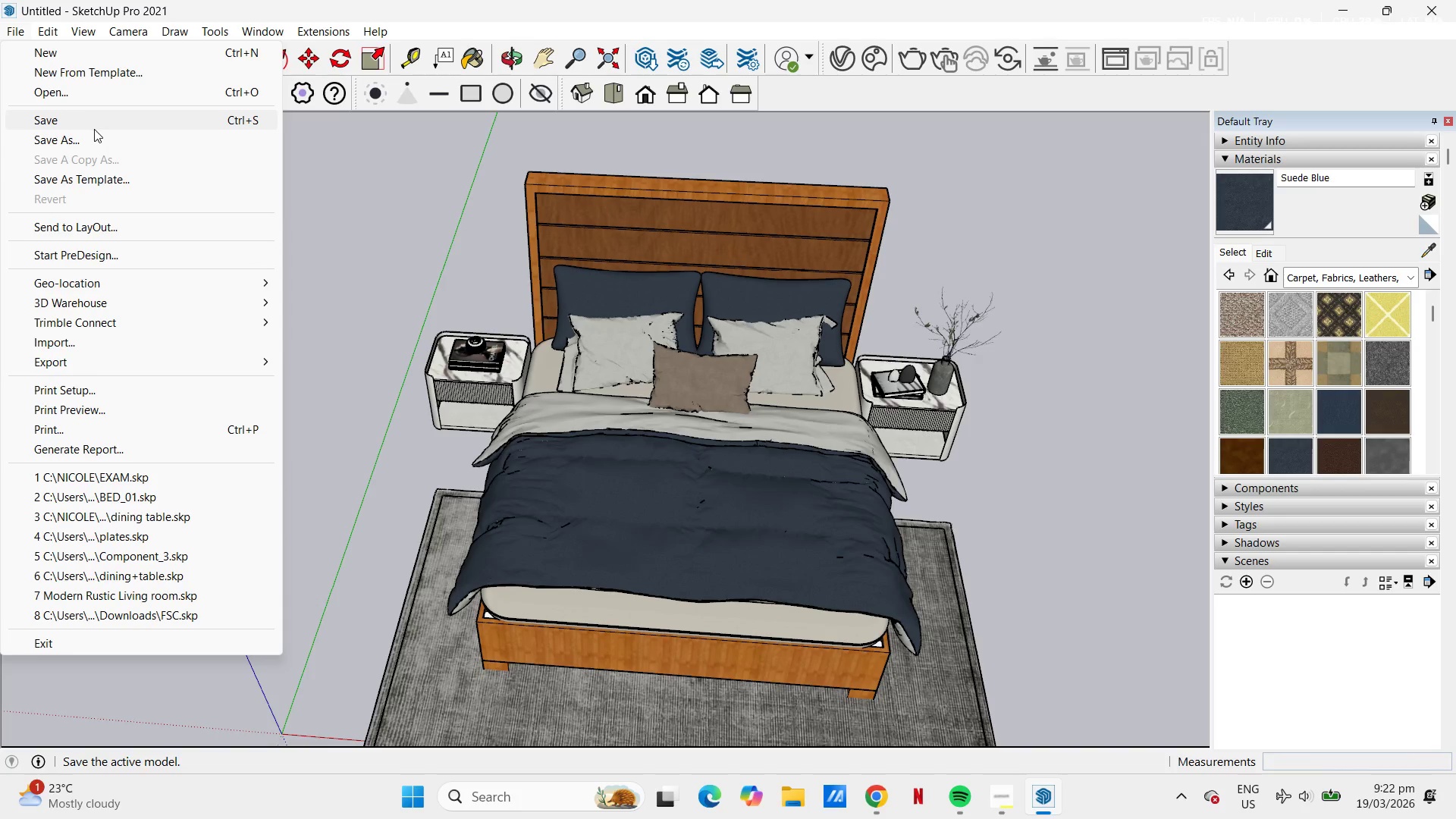 
left_click([94, 129])
 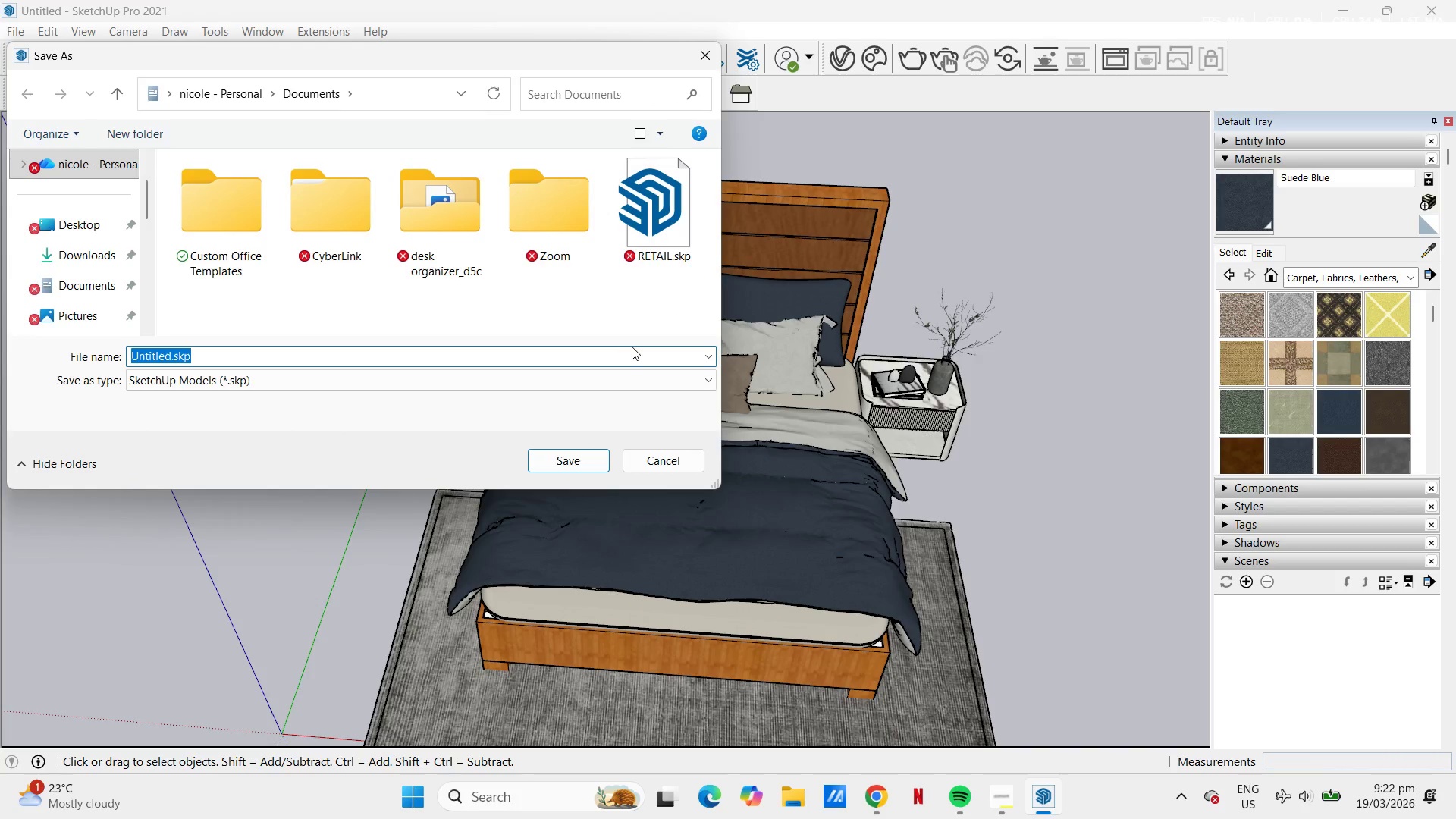 
type(coastal bed)
 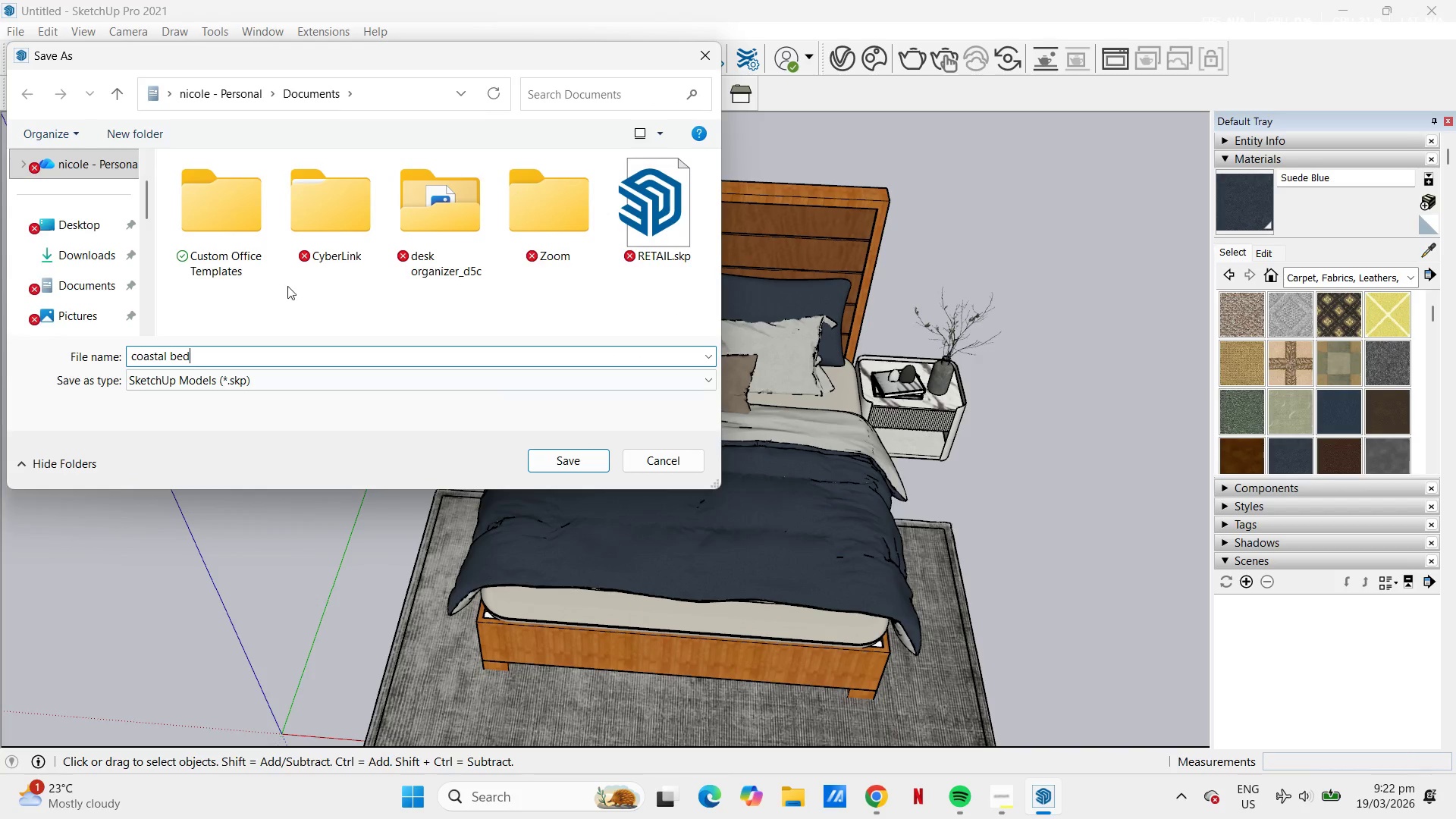 
scroll: coordinate [107, 272], scroll_direction: down, amount: 5.0
 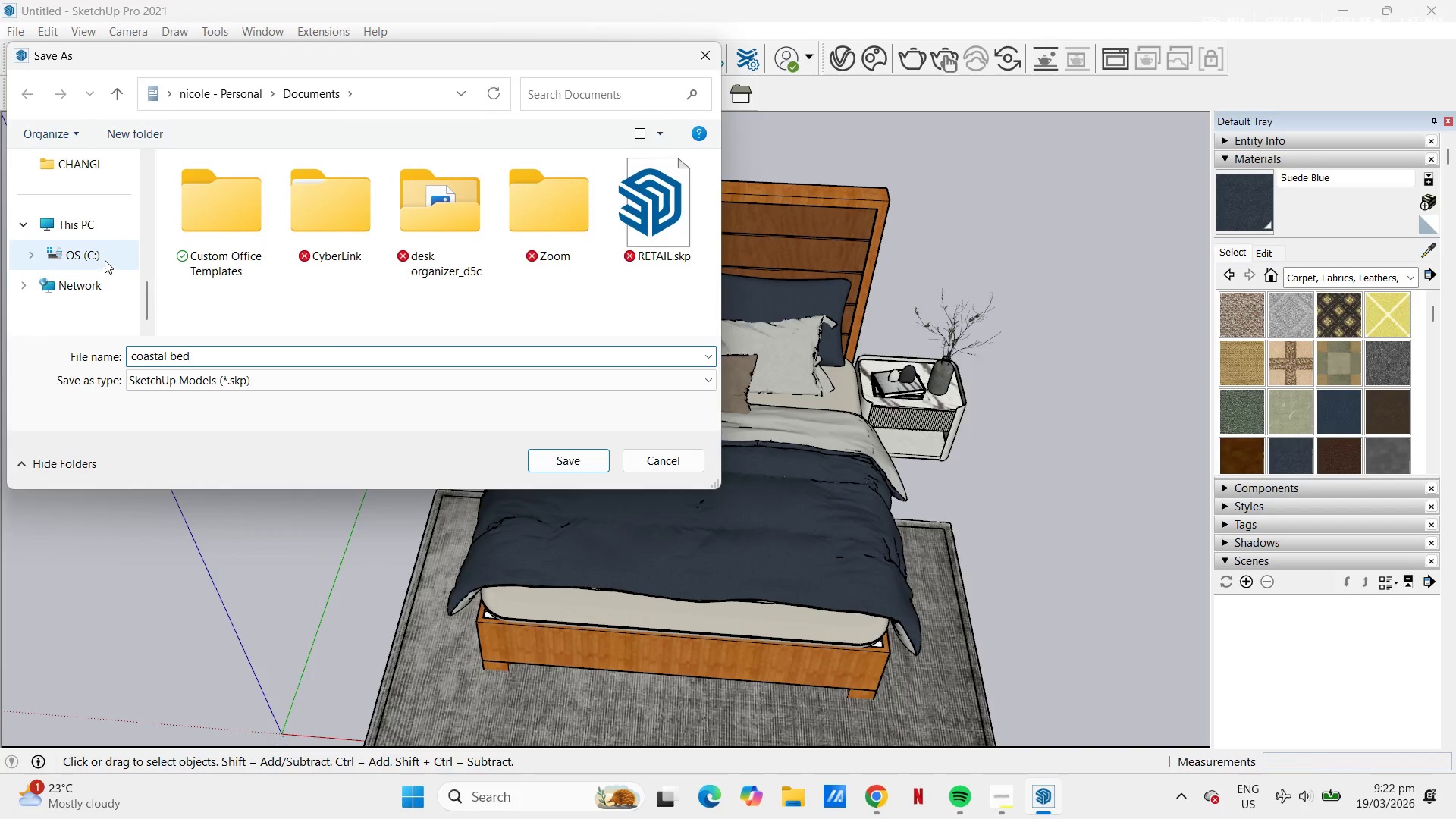 
scroll: coordinate [98, 240], scroll_direction: up, amount: 3.0
 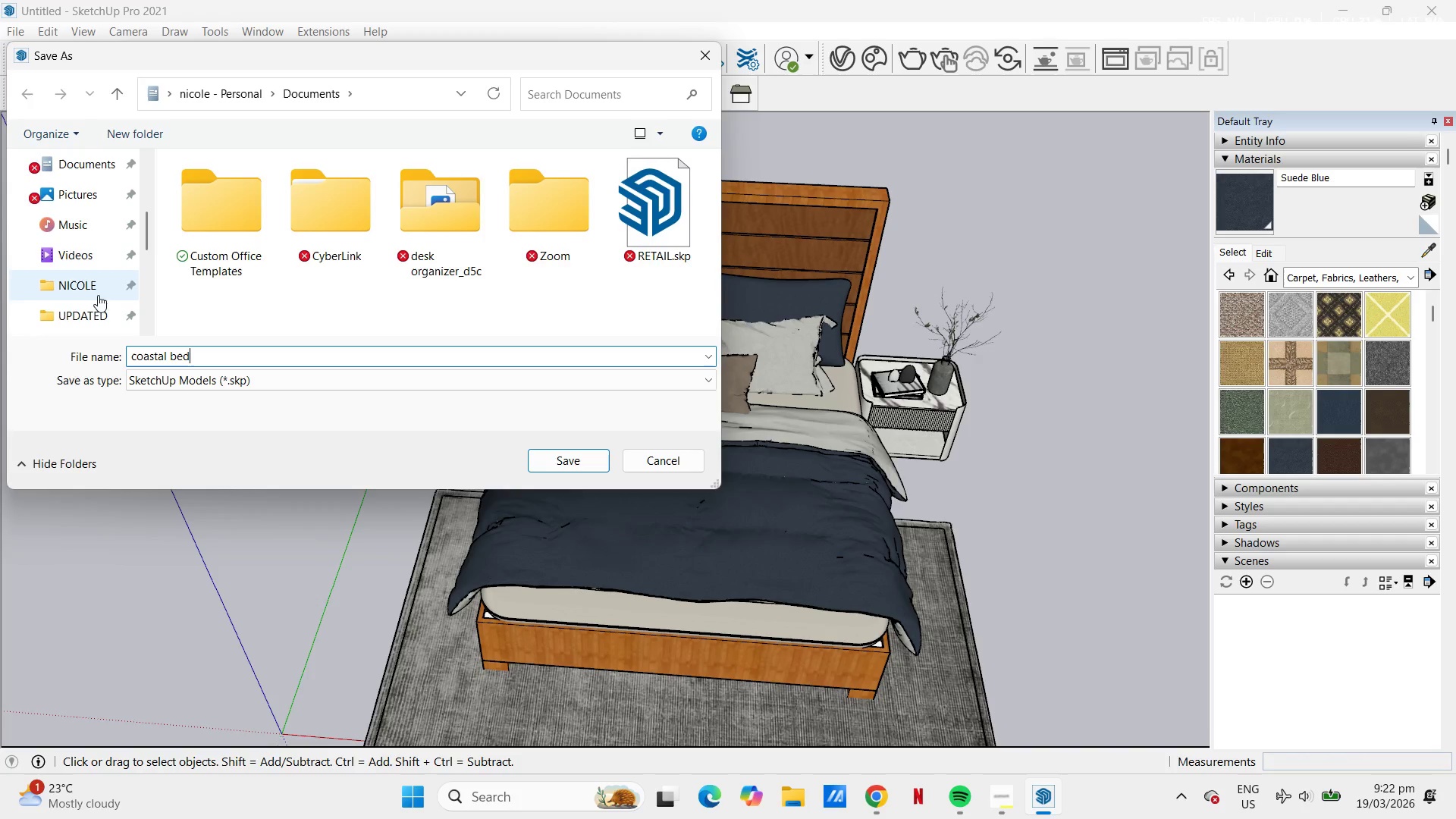 
left_click([93, 287])
 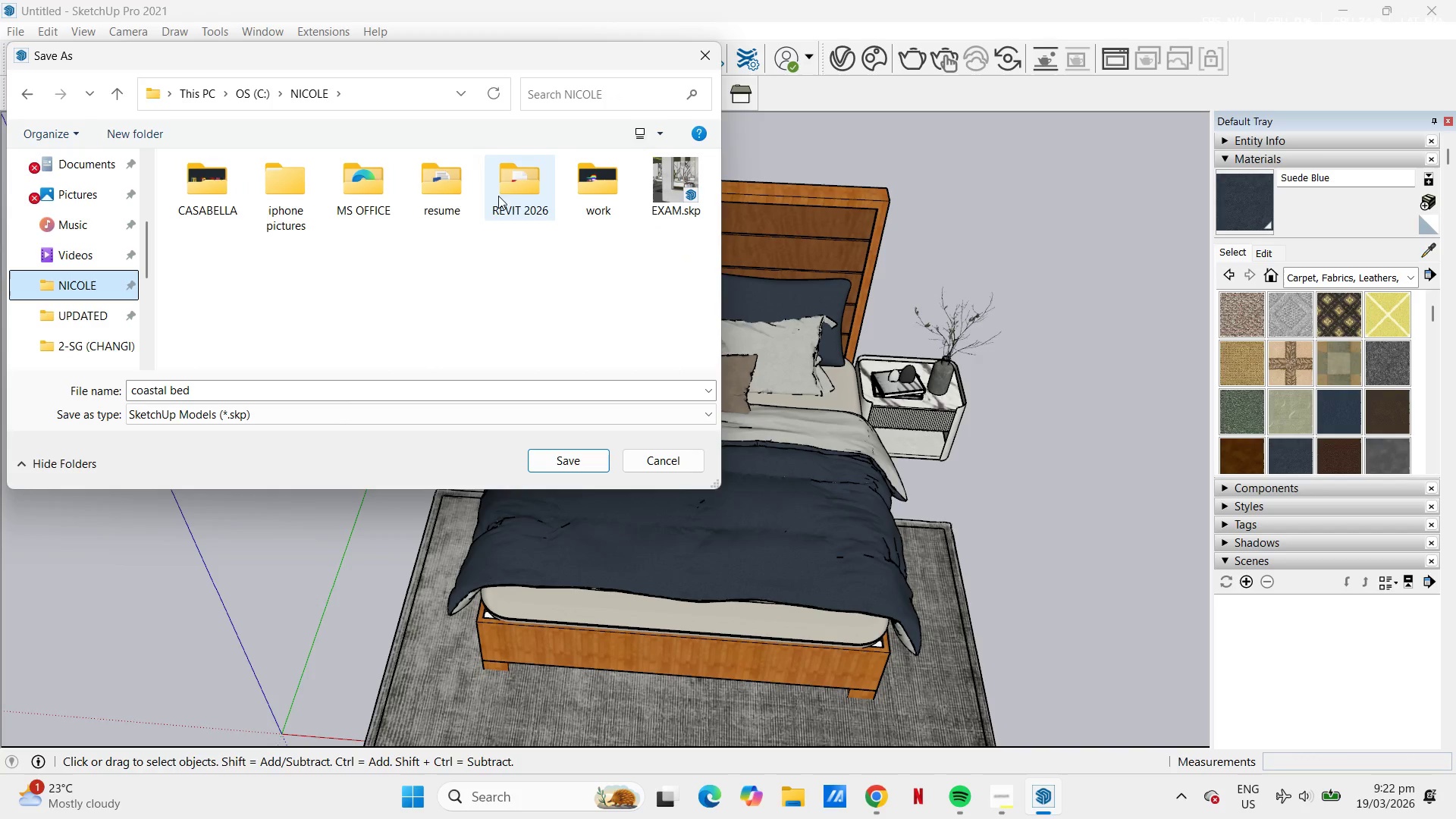 
left_click([597, 196])
 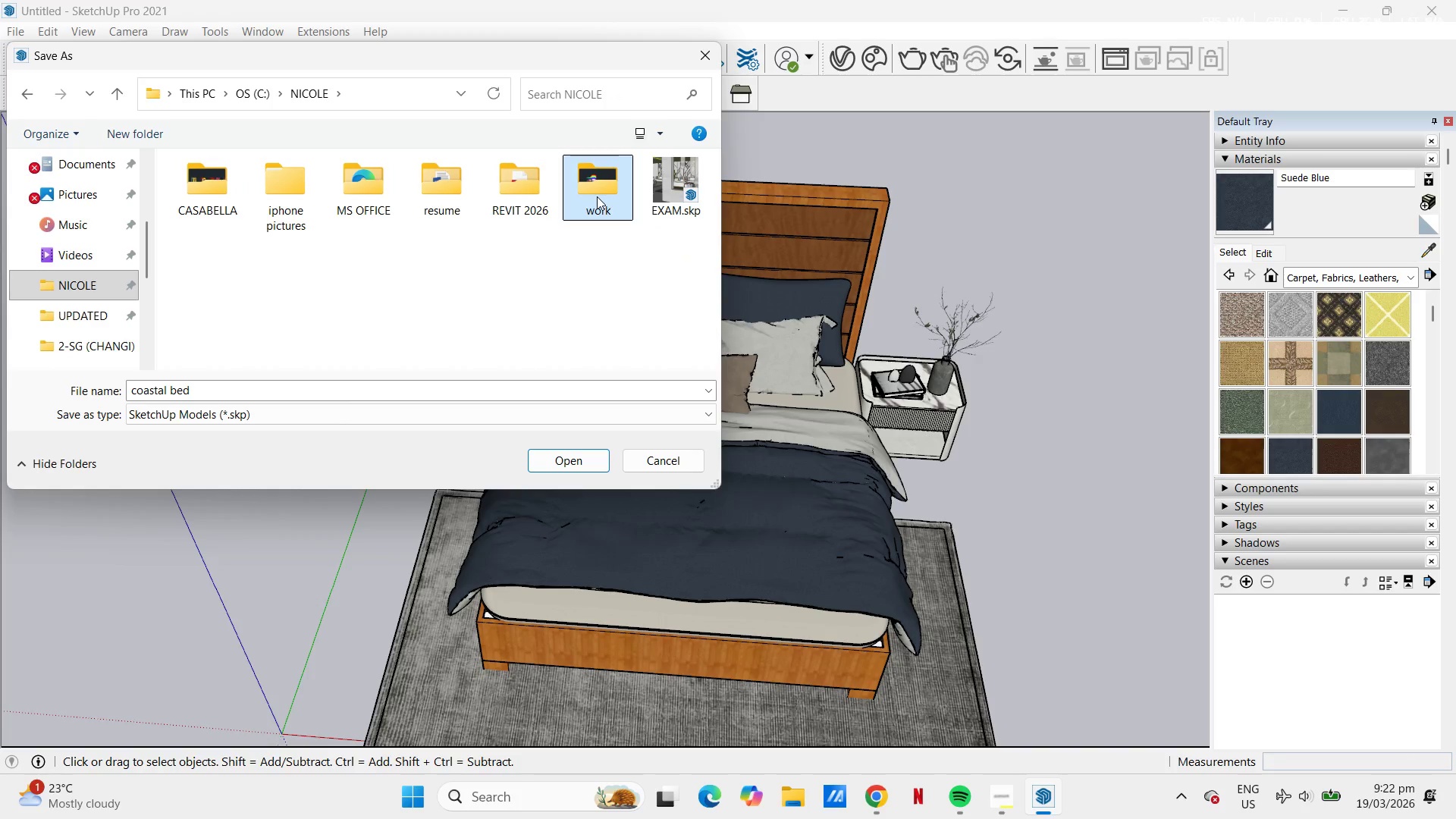 
double_click([597, 196])
 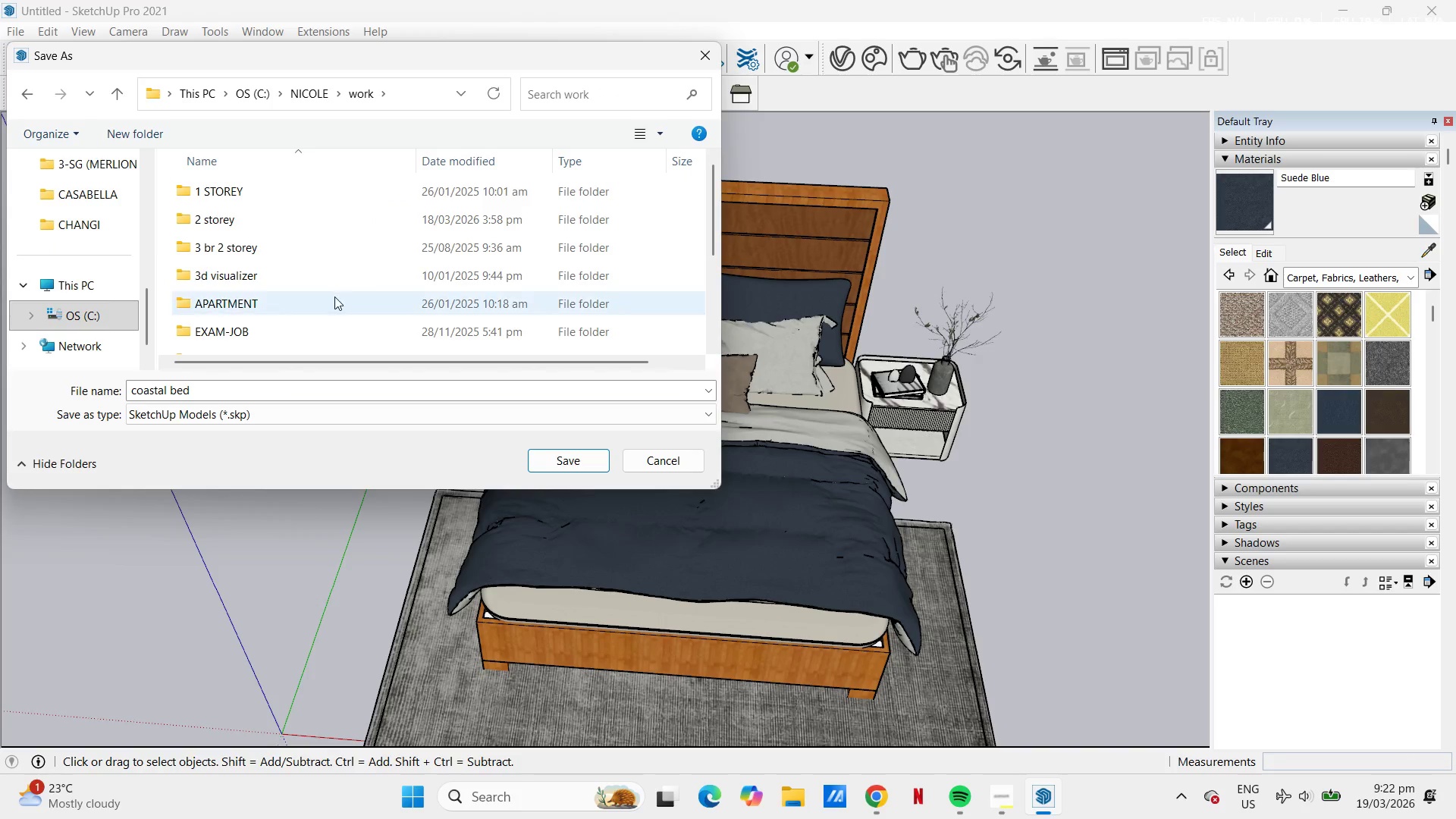 
scroll: coordinate [275, 304], scroll_direction: down, amount: 2.0
 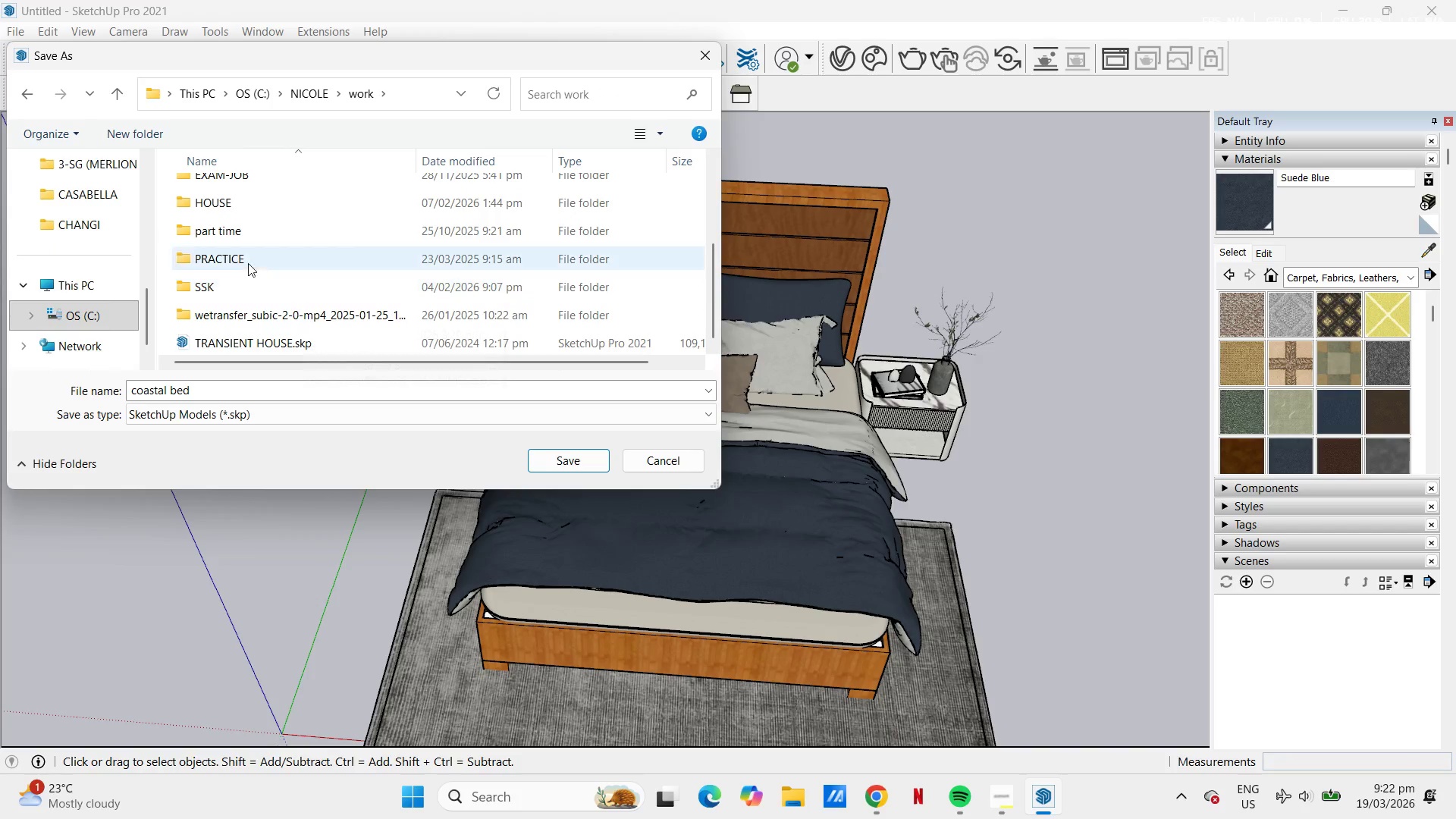 
scroll: coordinate [233, 290], scroll_direction: up, amount: 2.0
 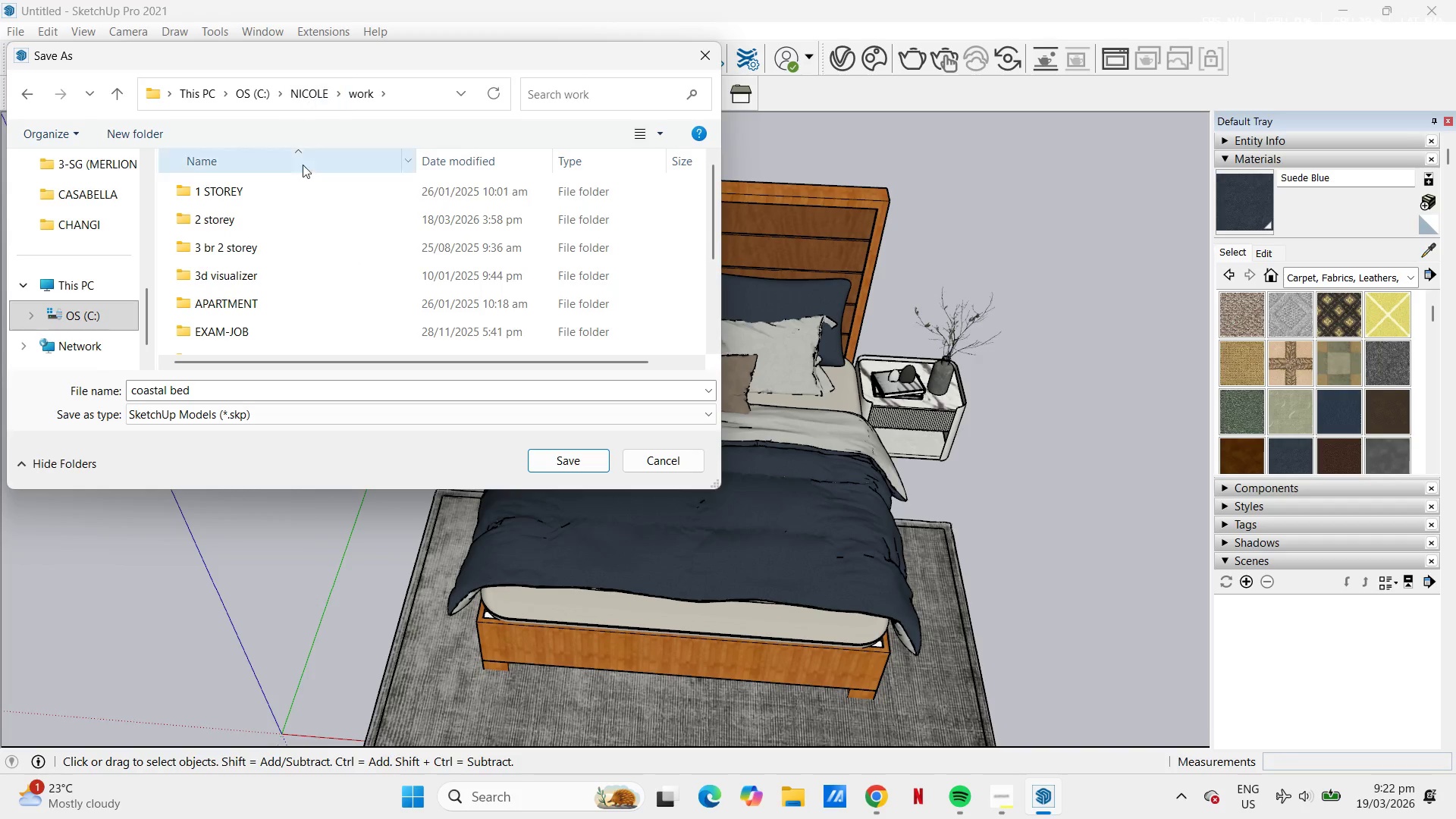 
double_click([270, 324])
 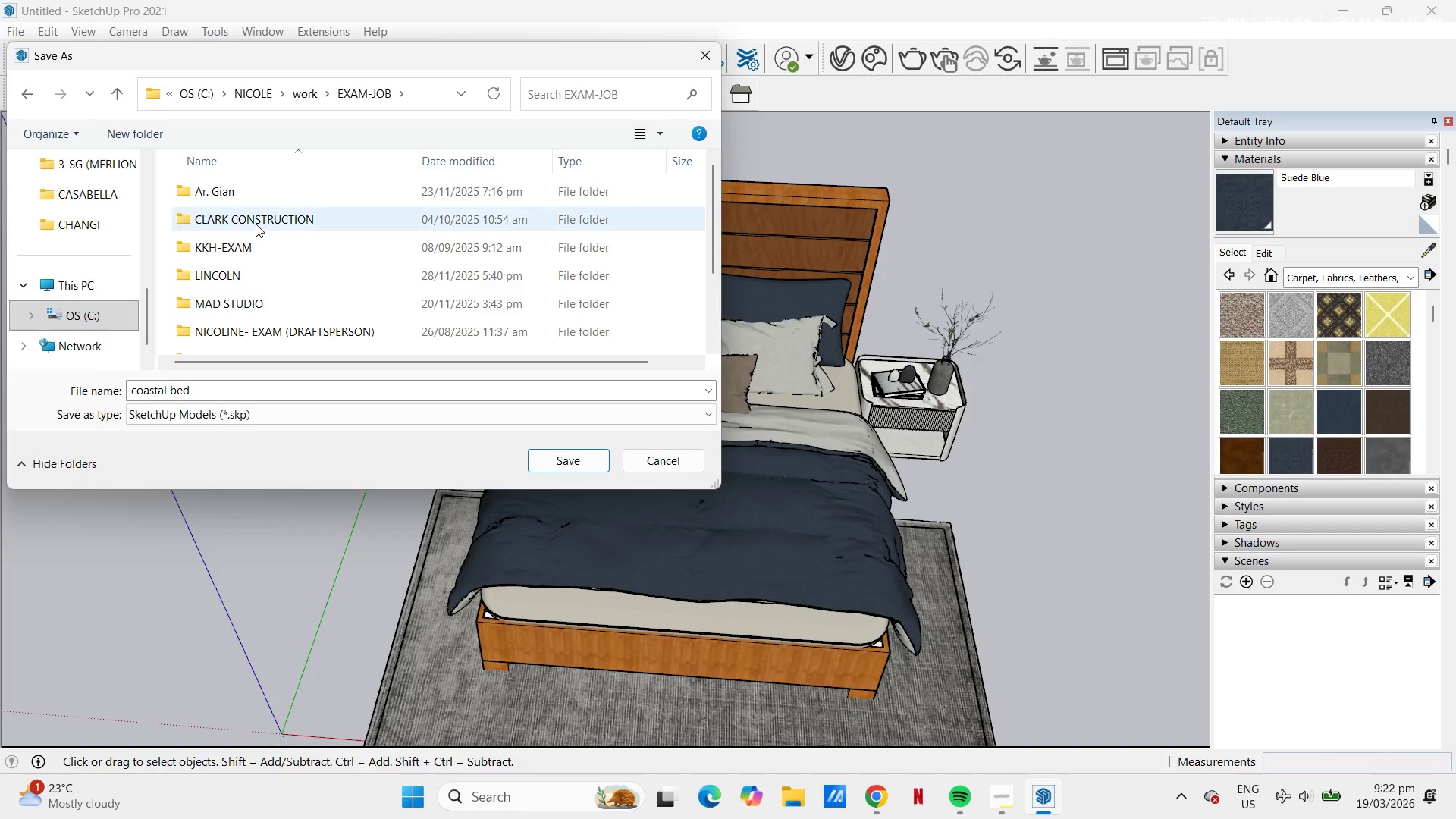 
scroll: coordinate [260, 311], scroll_direction: down, amount: 2.0
 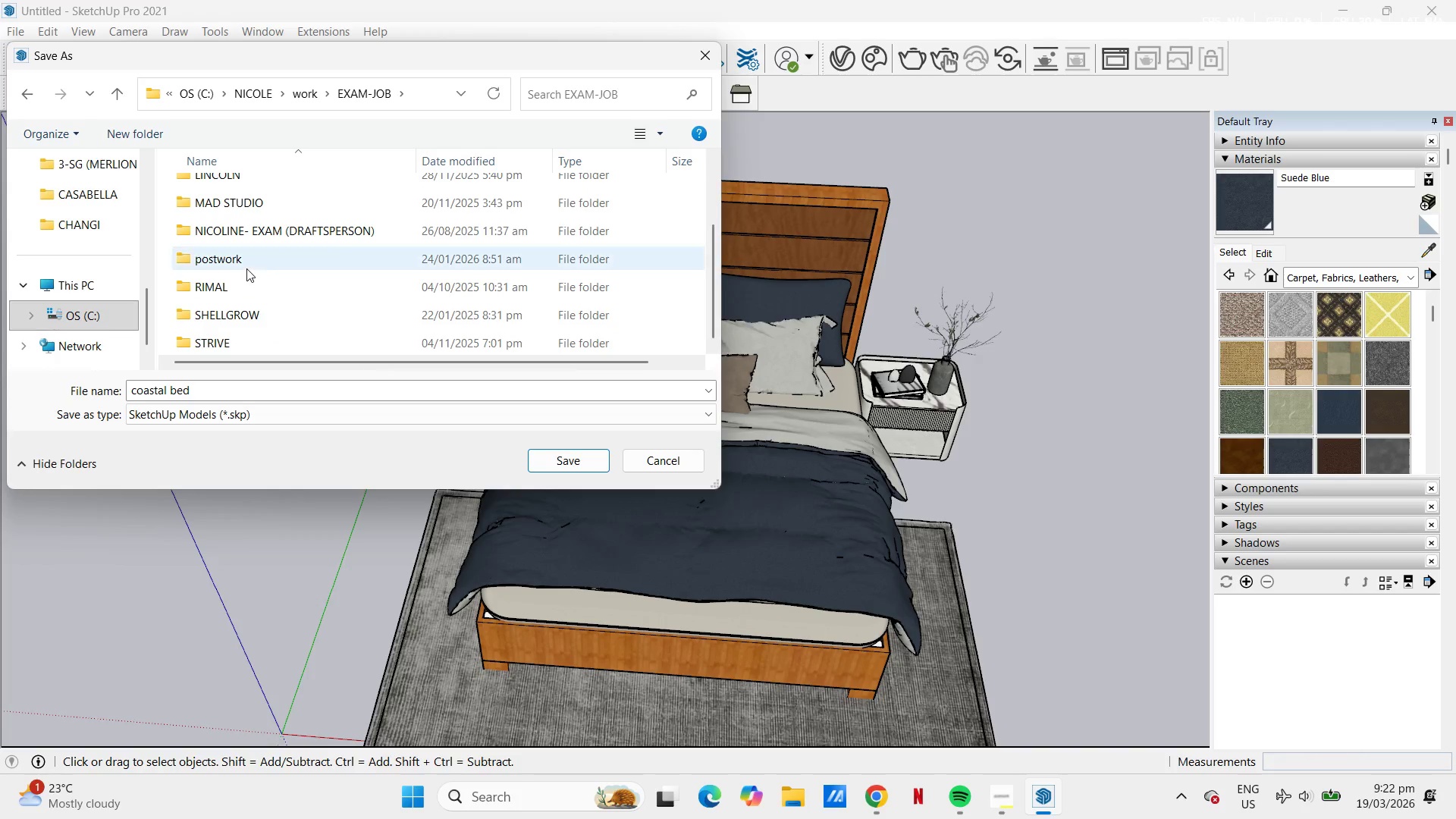 
double_click([245, 267])
 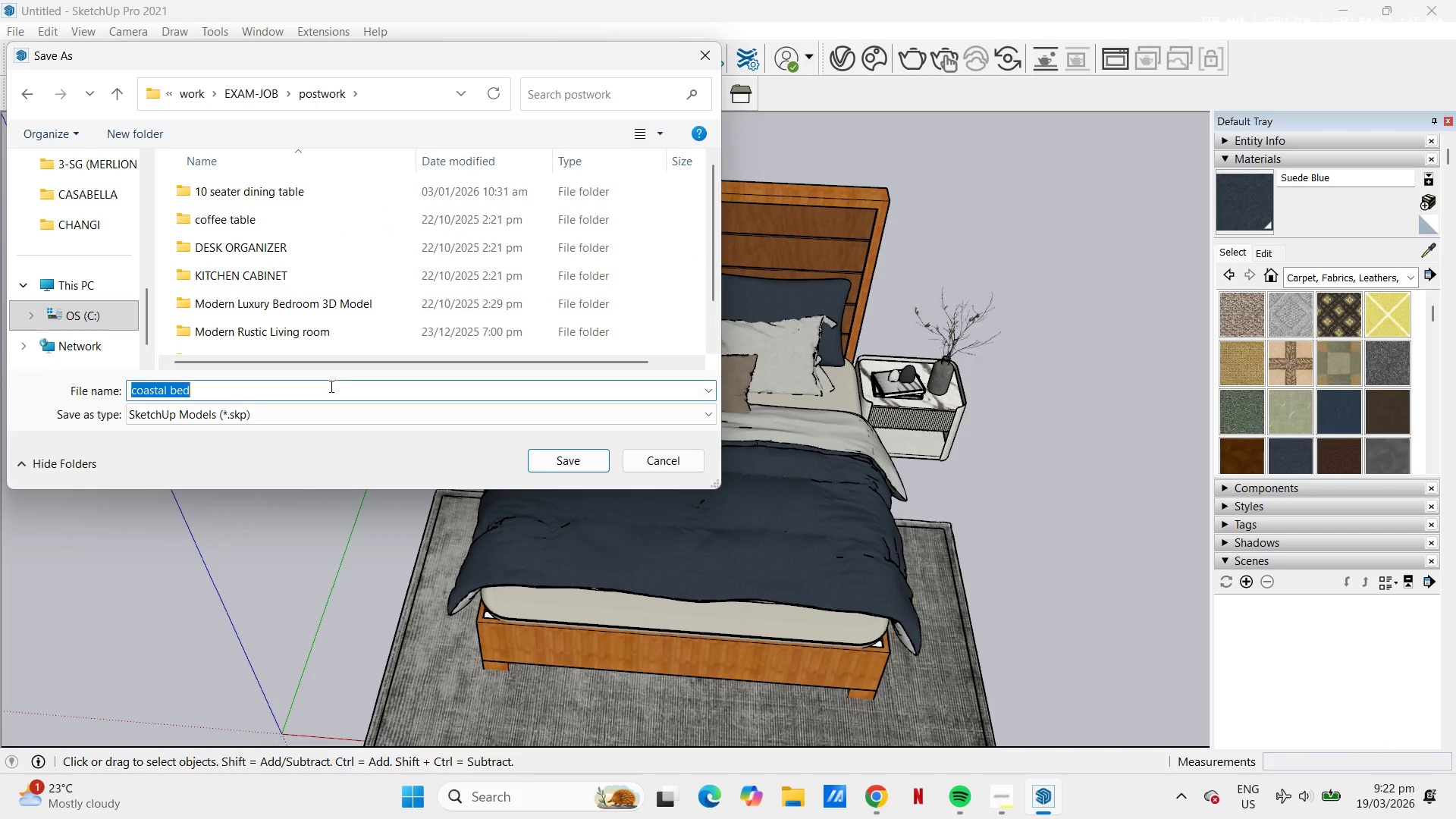 
type(COASTAL BED)
 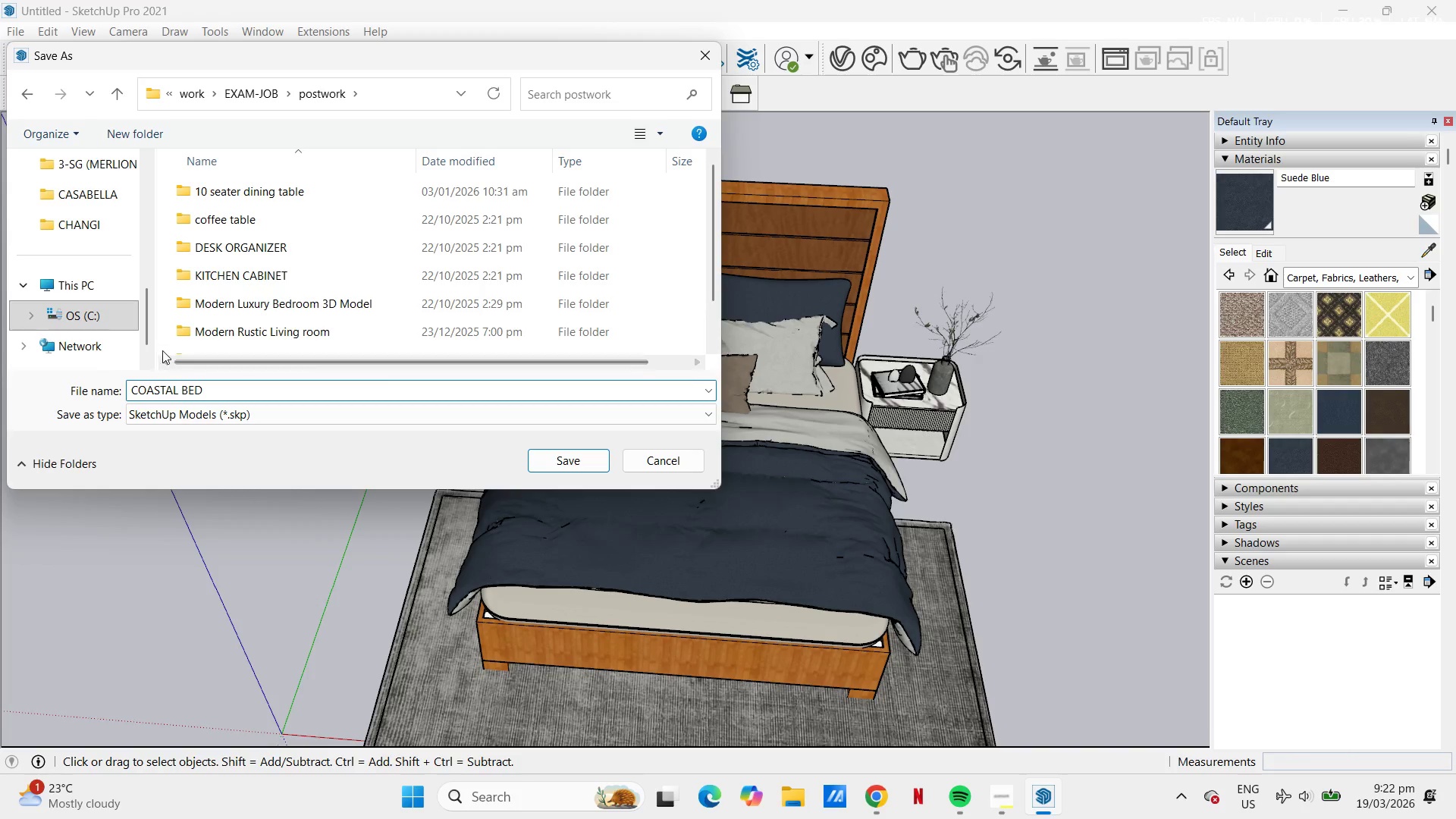 
scroll: coordinate [174, 325], scroll_direction: down, amount: 4.0
 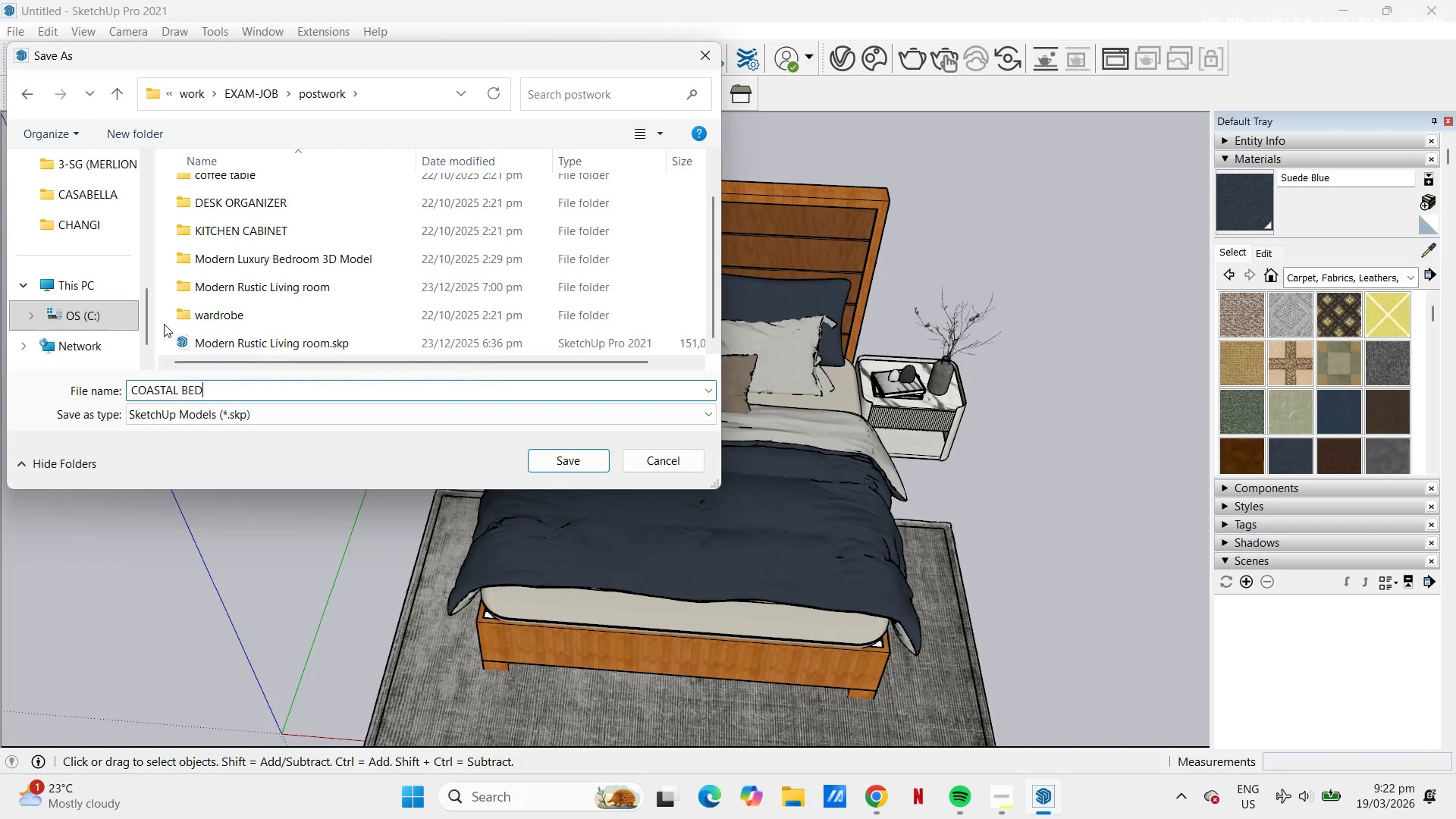 
right_click([168, 324])
 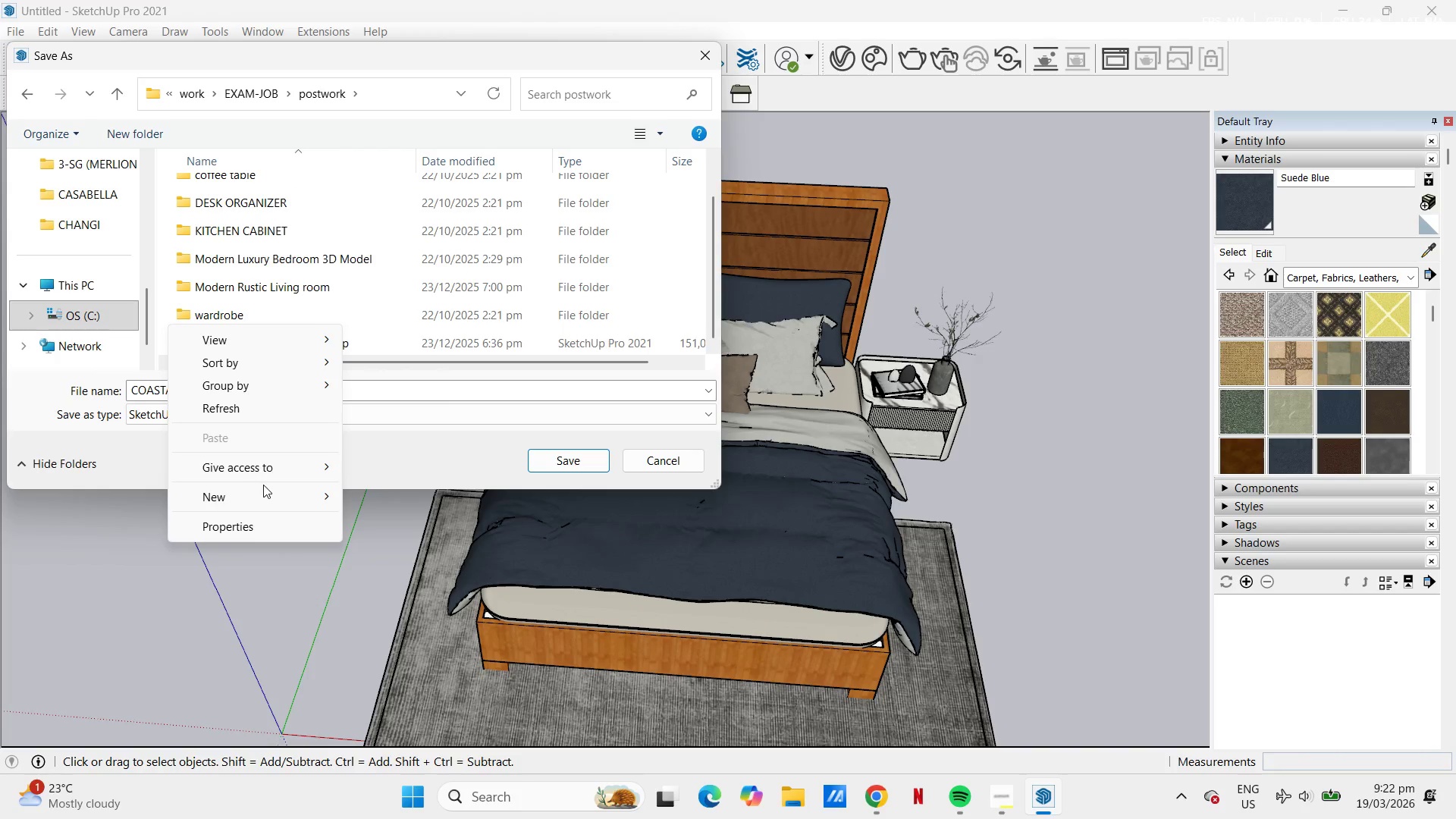 
double_click([270, 492])
 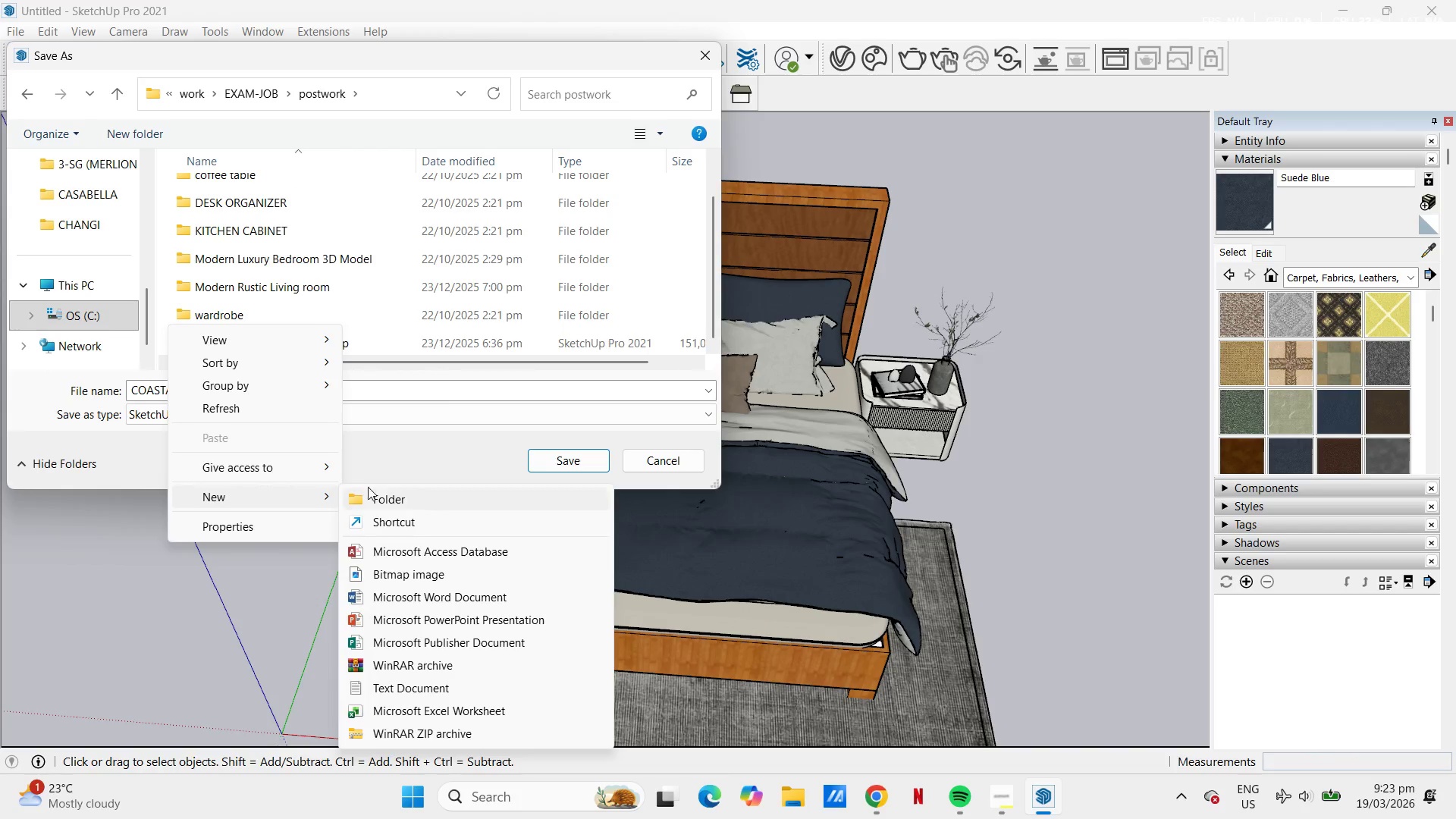 
left_click([382, 497])
 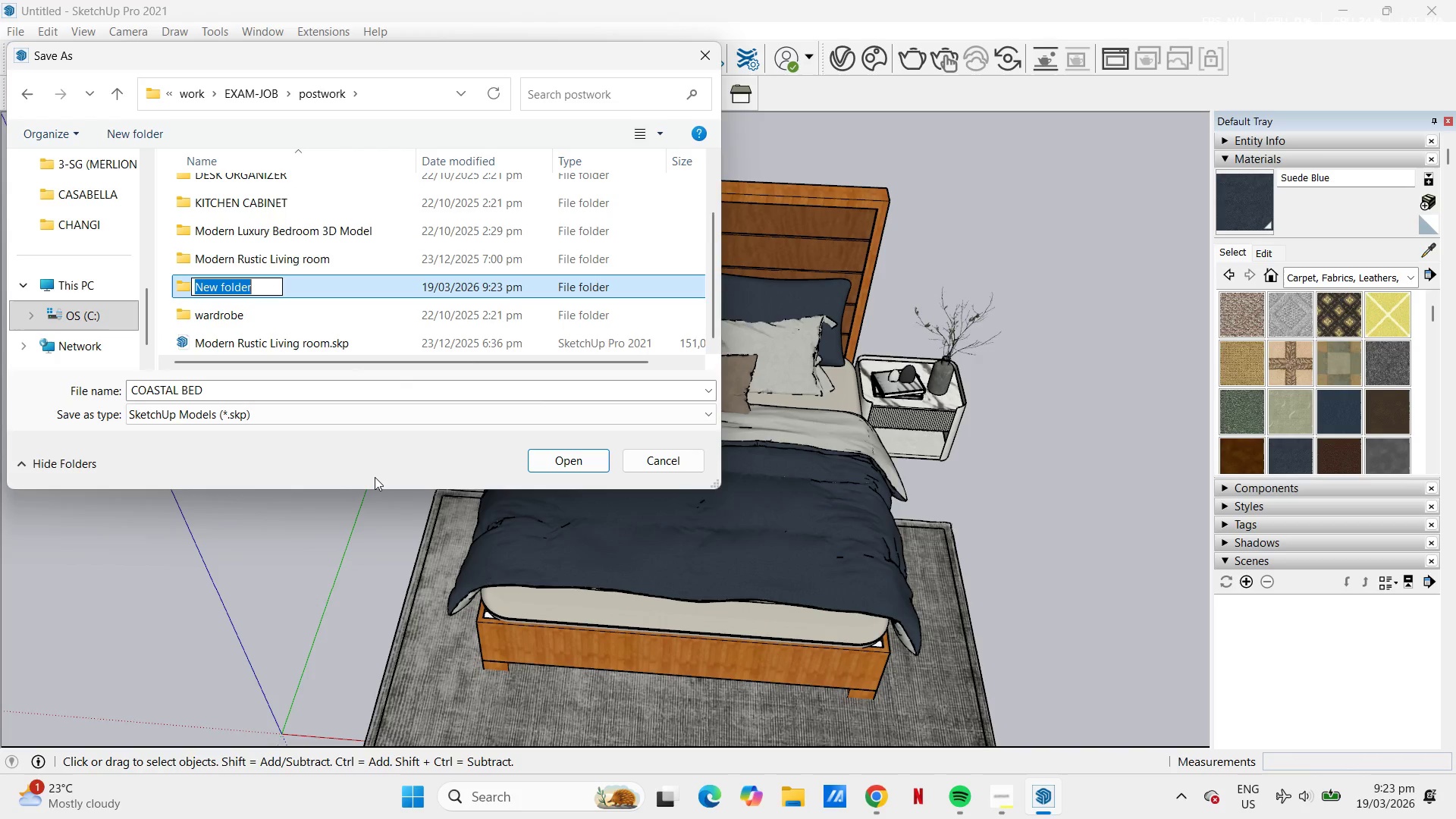 
type(COASTAL BED)
 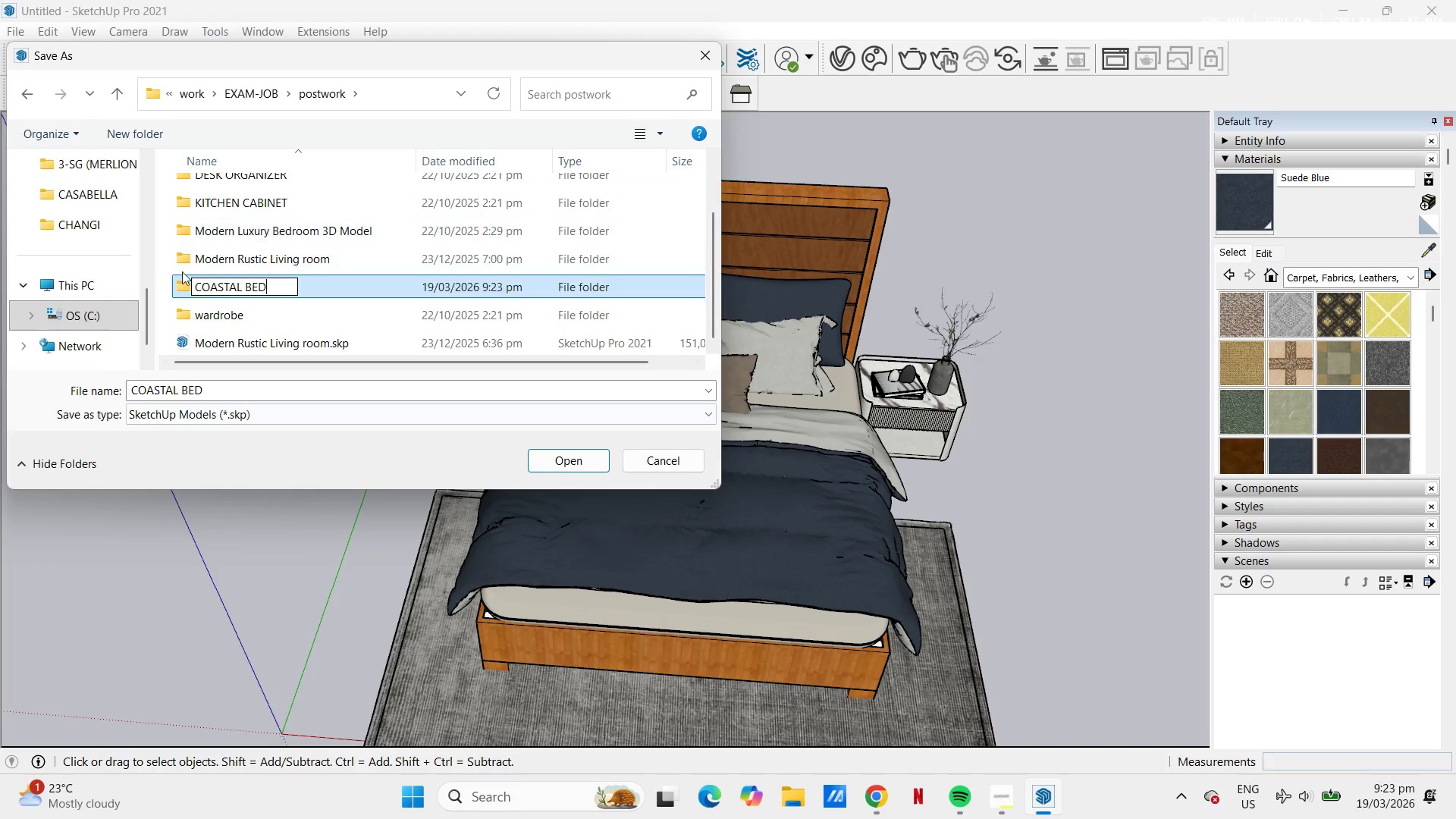 
left_click([341, 297])
 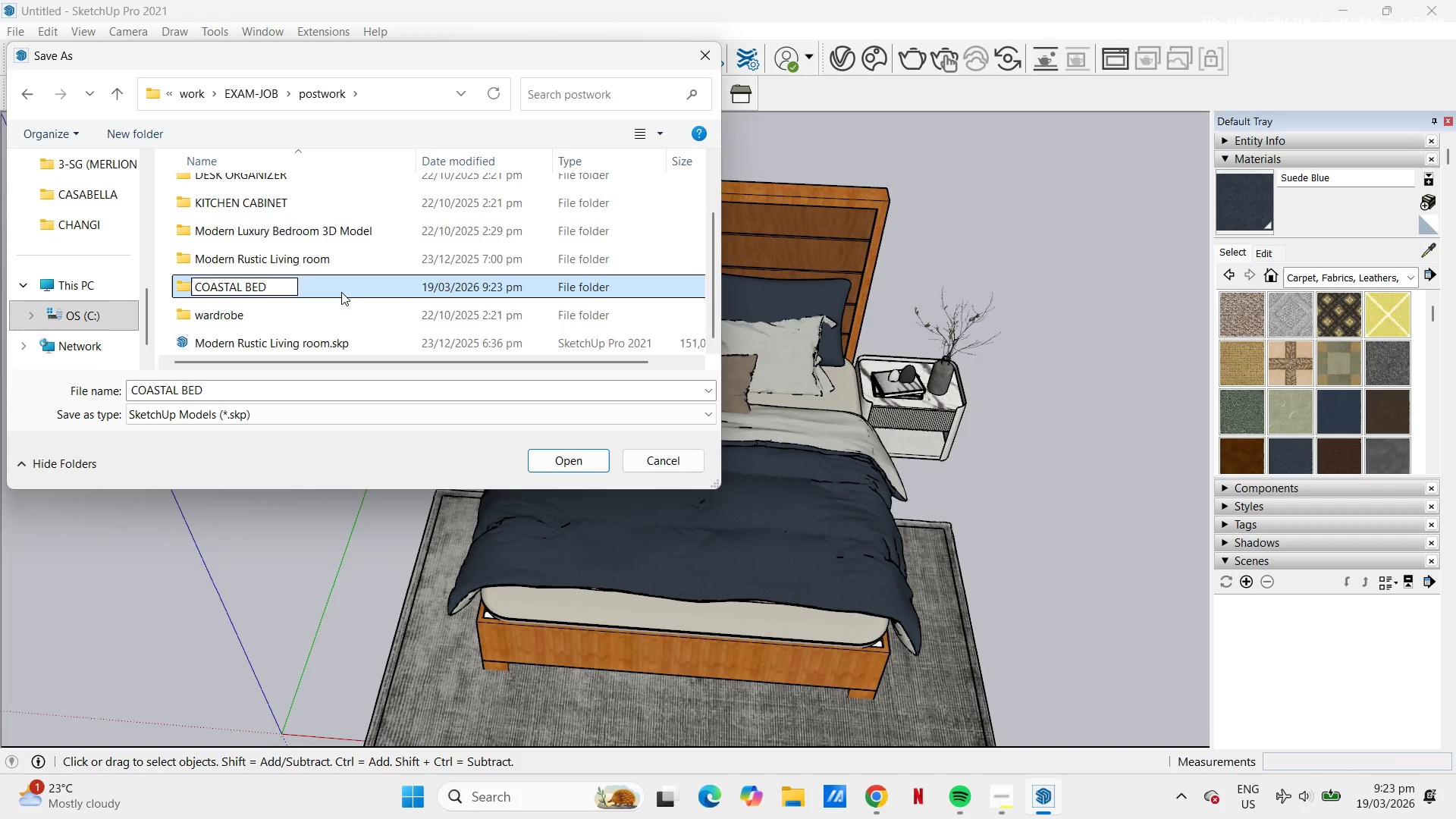 
double_click([341, 292])
 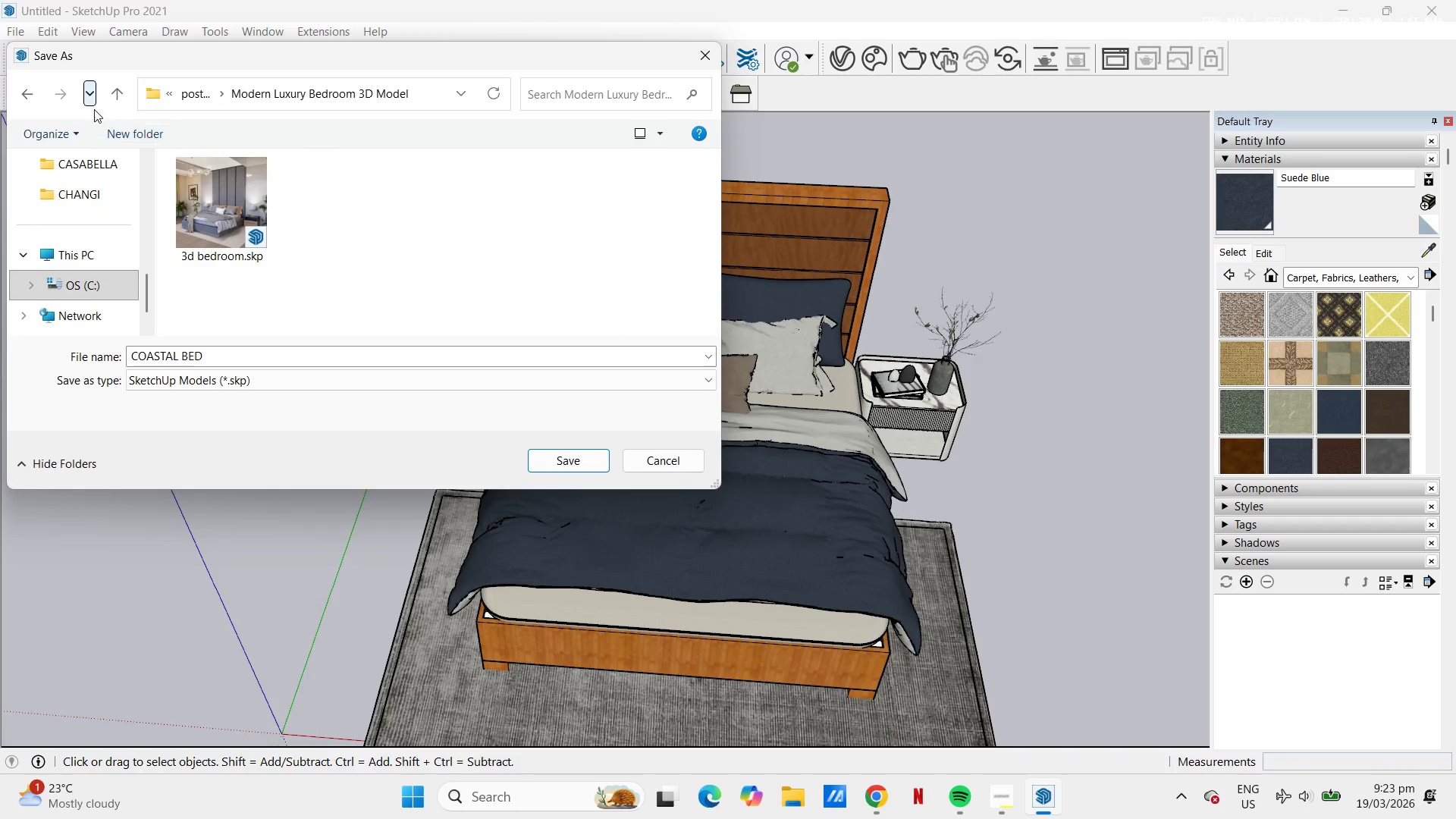 
left_click([32, 97])
 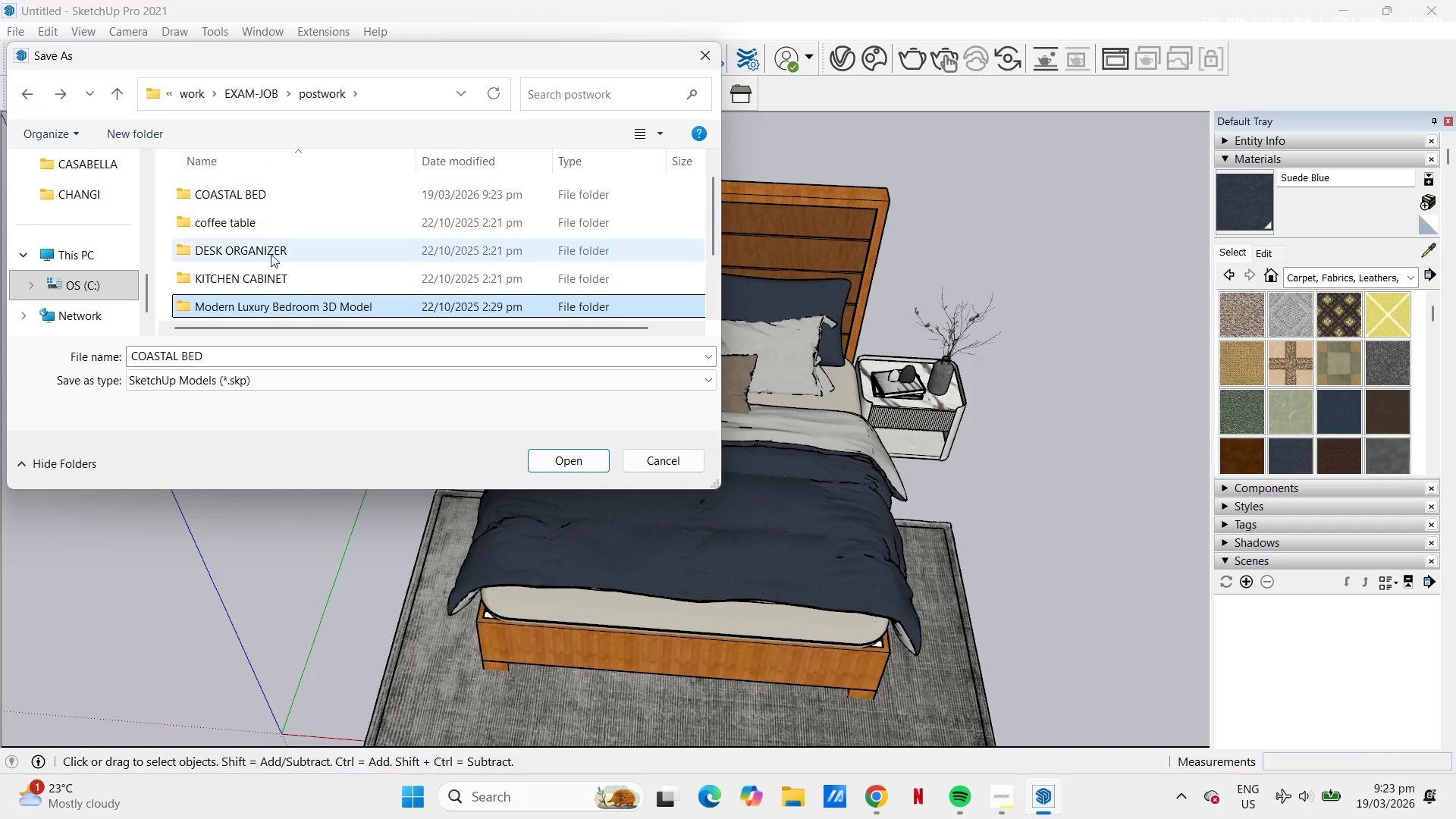 
scroll: coordinate [268, 265], scroll_direction: none, amount: 0.0
 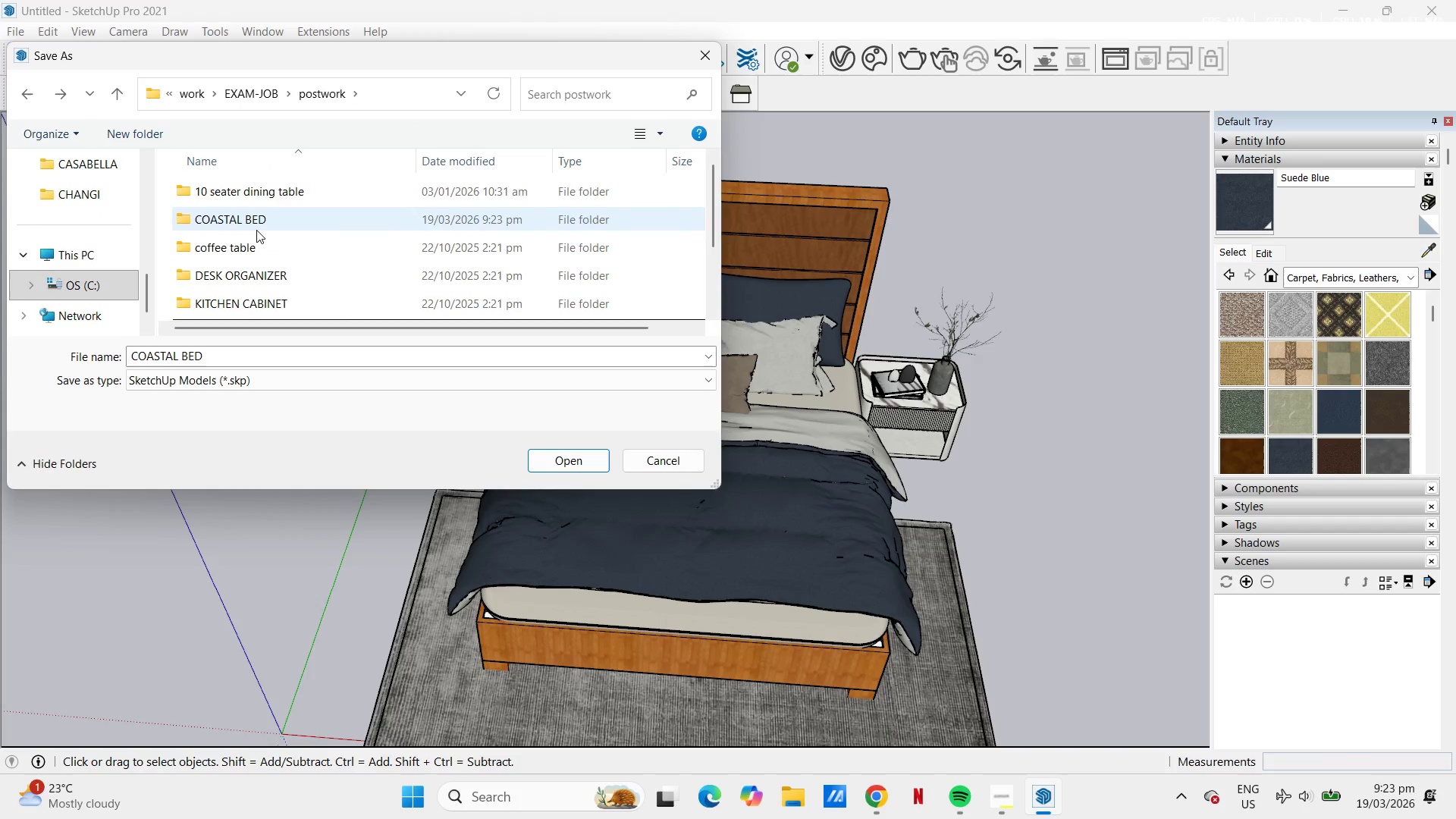 
double_click([255, 228])
 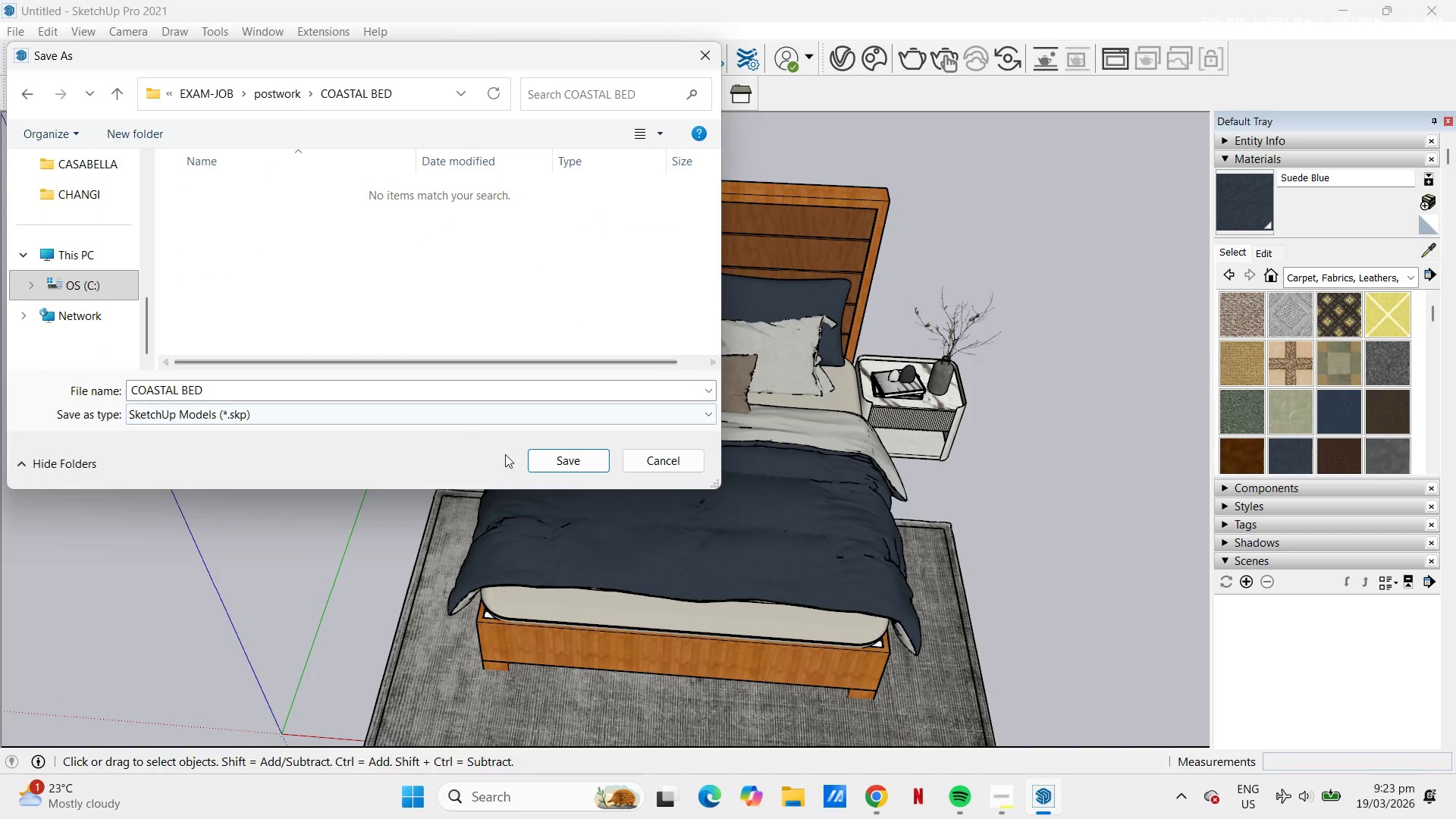 
left_click([573, 462])
 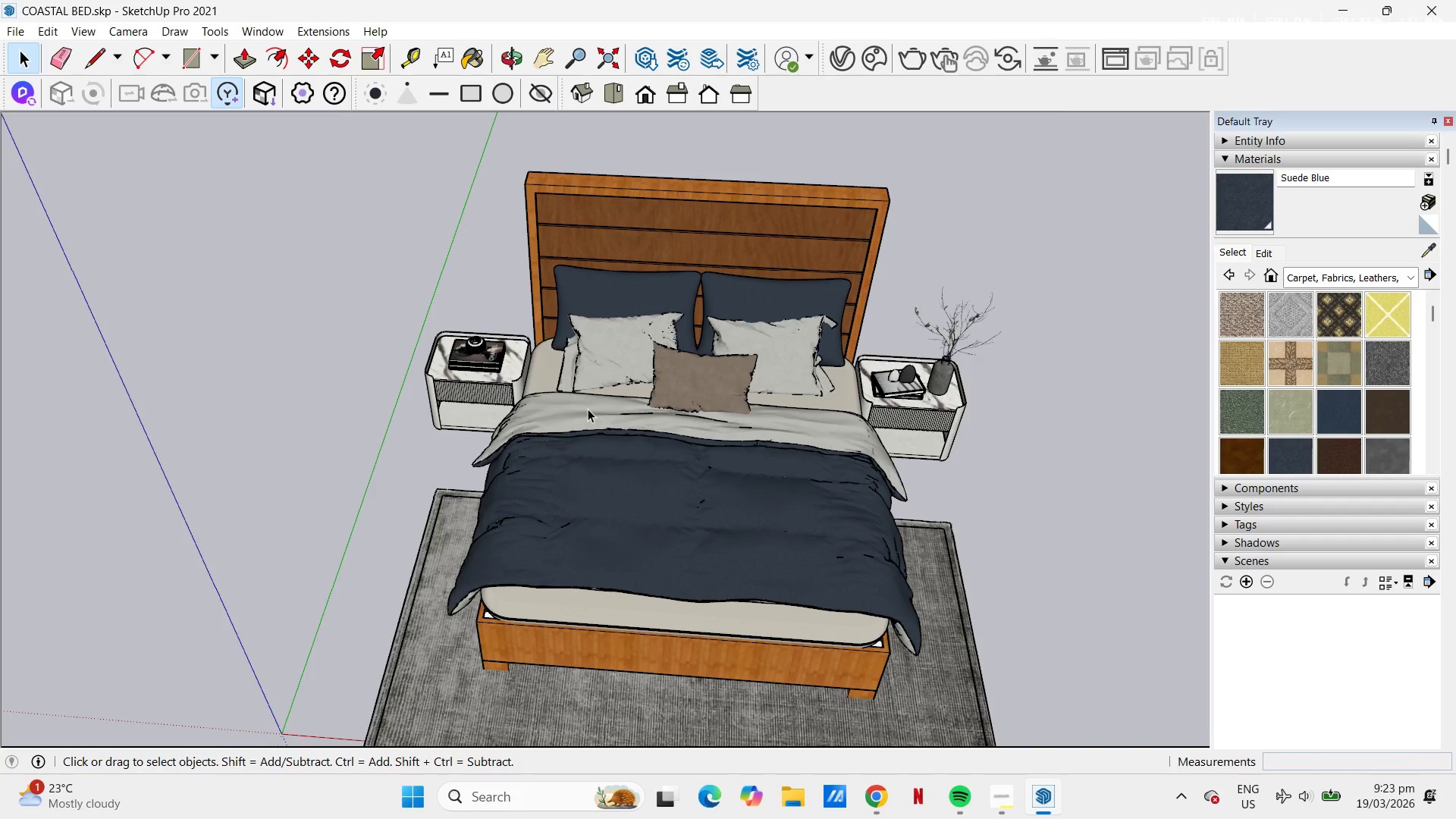 
wait(48.86)
 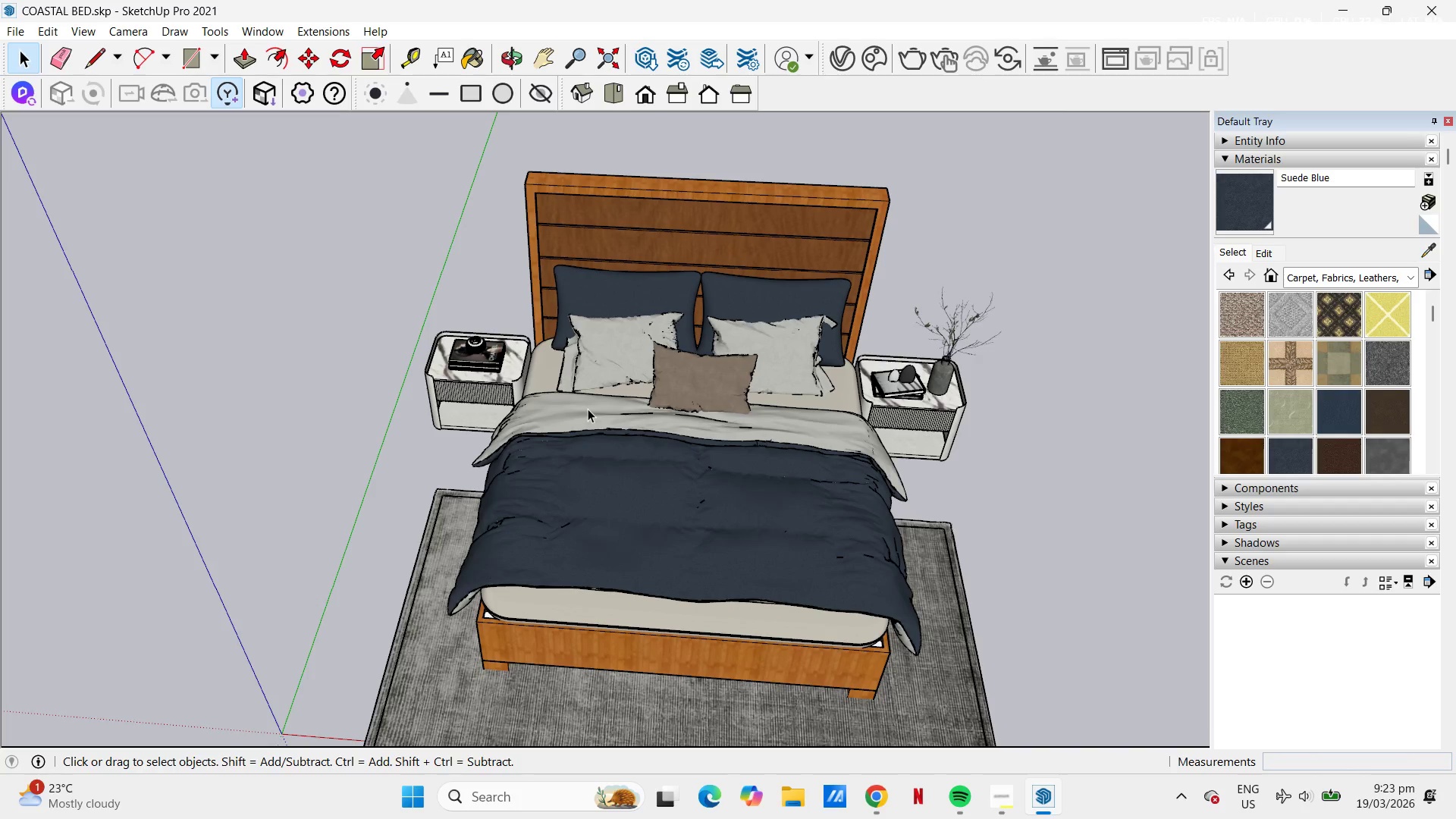 
left_click([550, 792])
 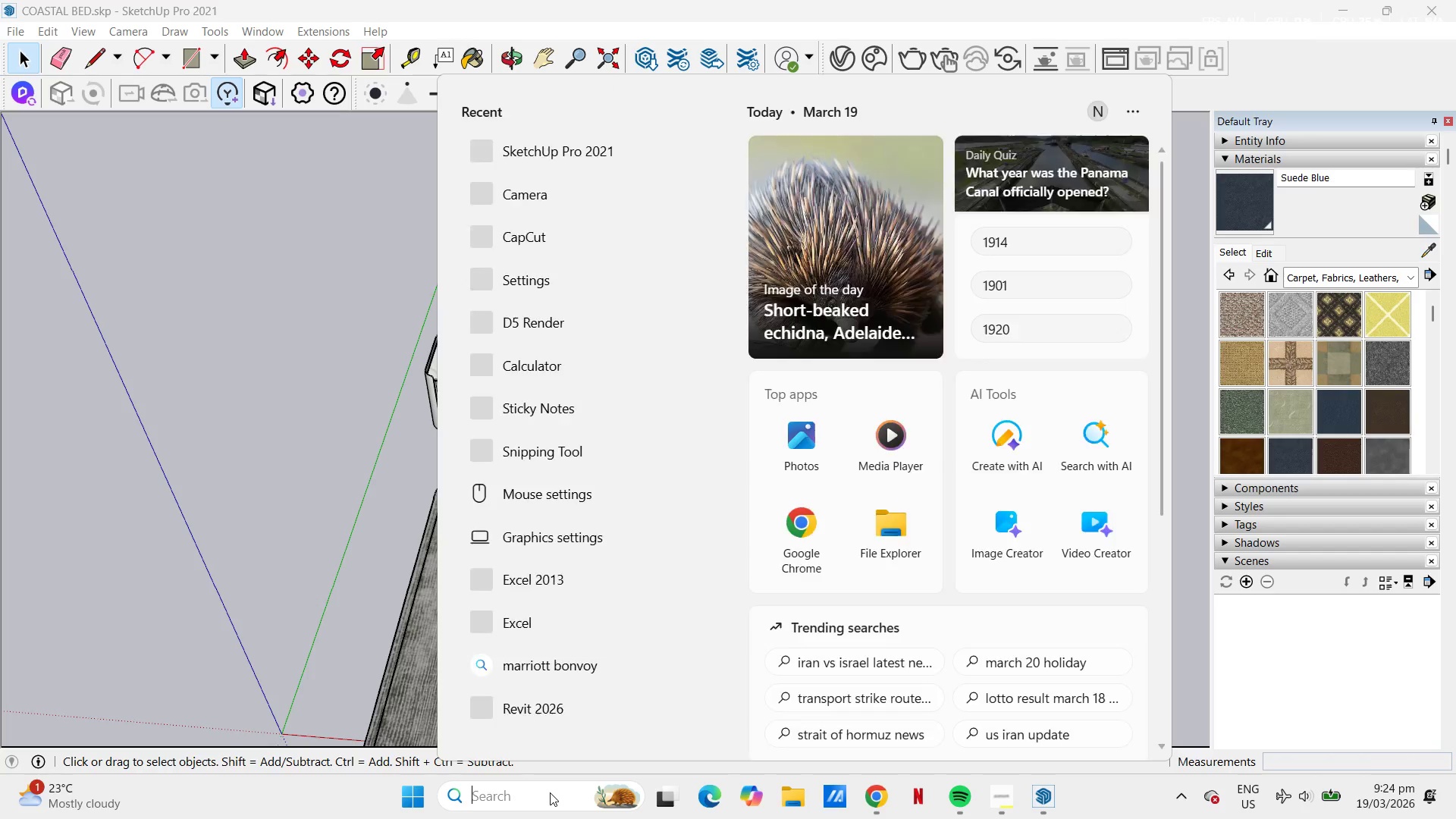 
type(D5)
 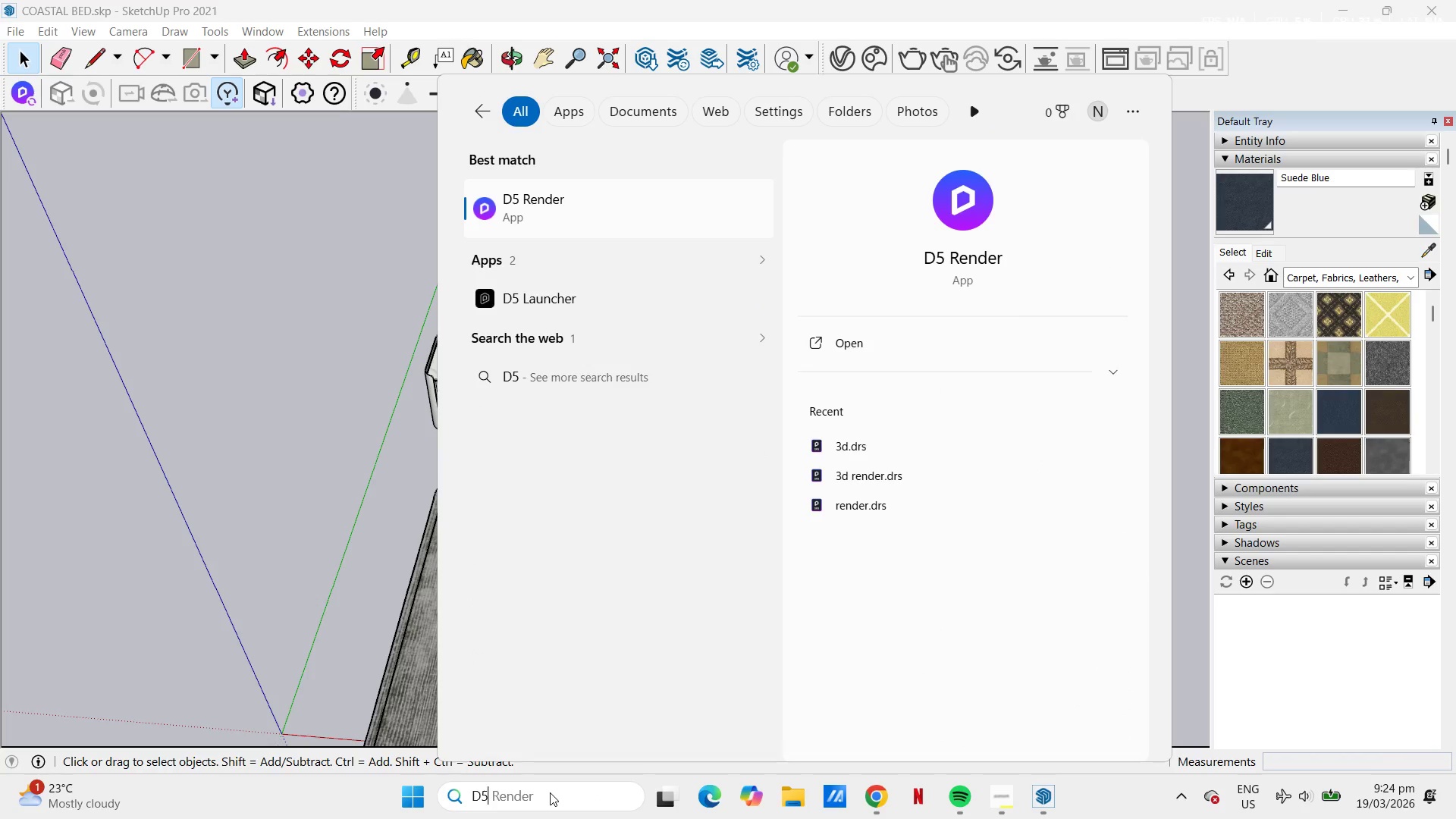 
key(Enter)
 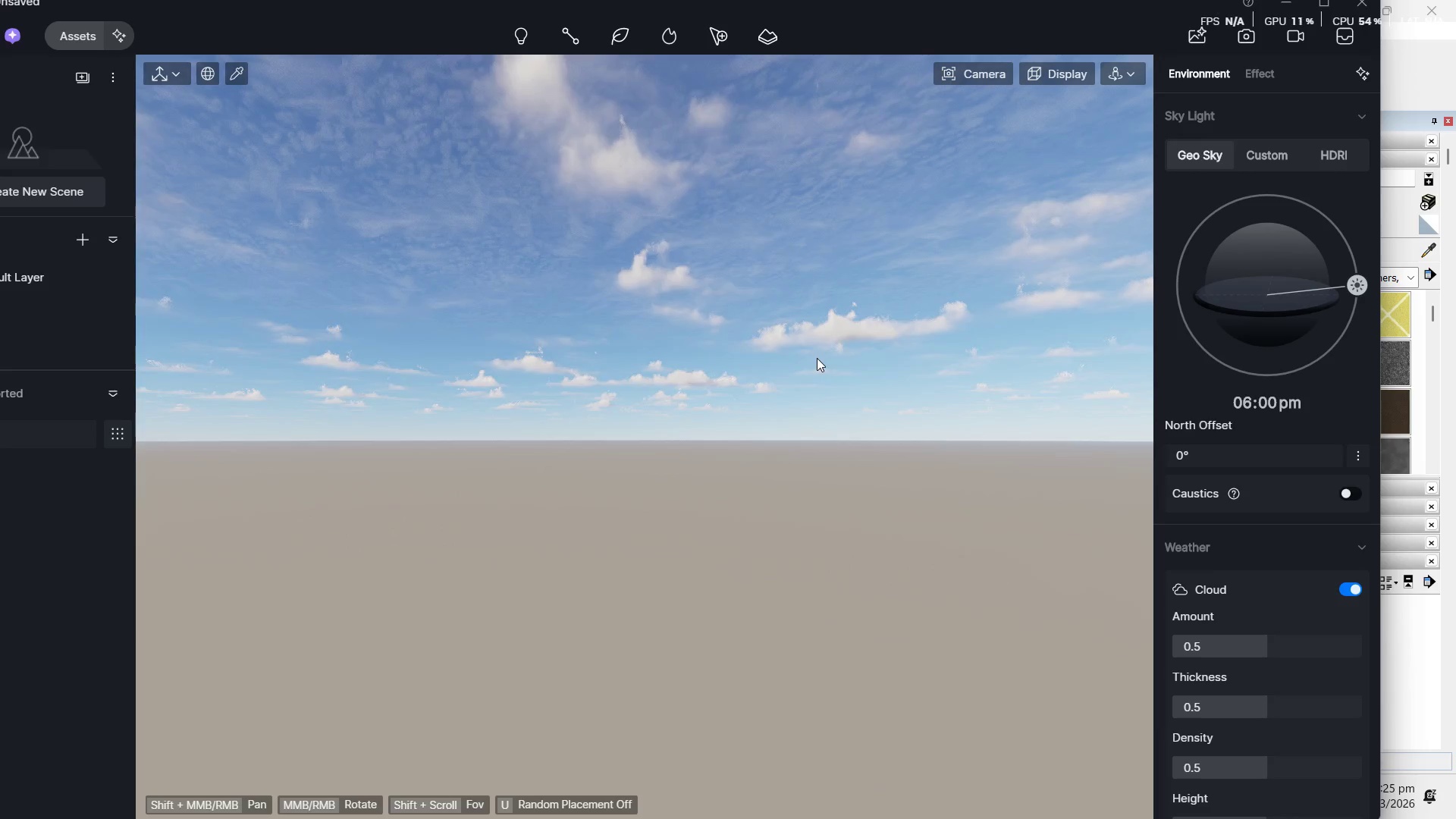 
wait(71.52)
 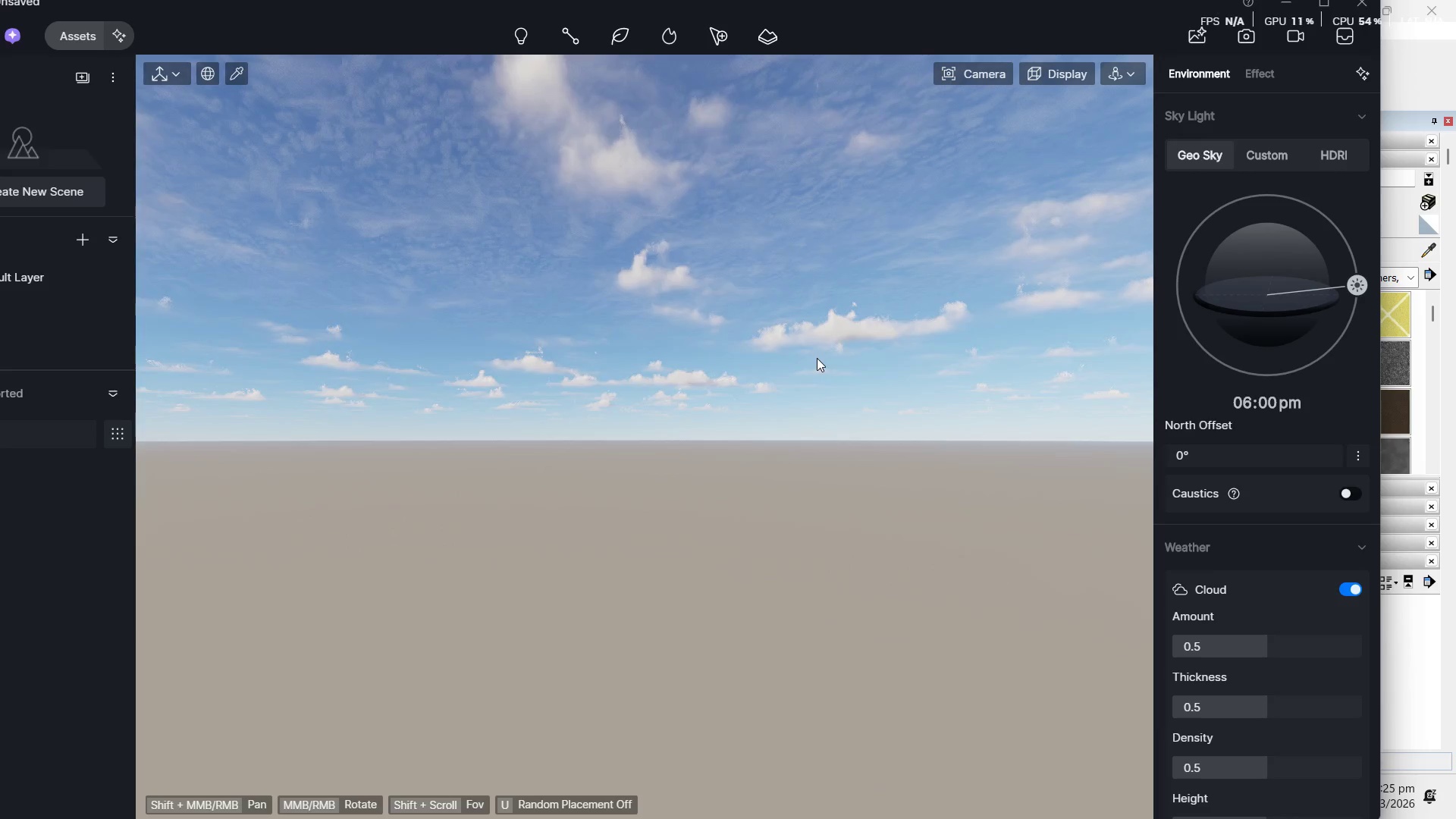 
left_click([1050, 167])
 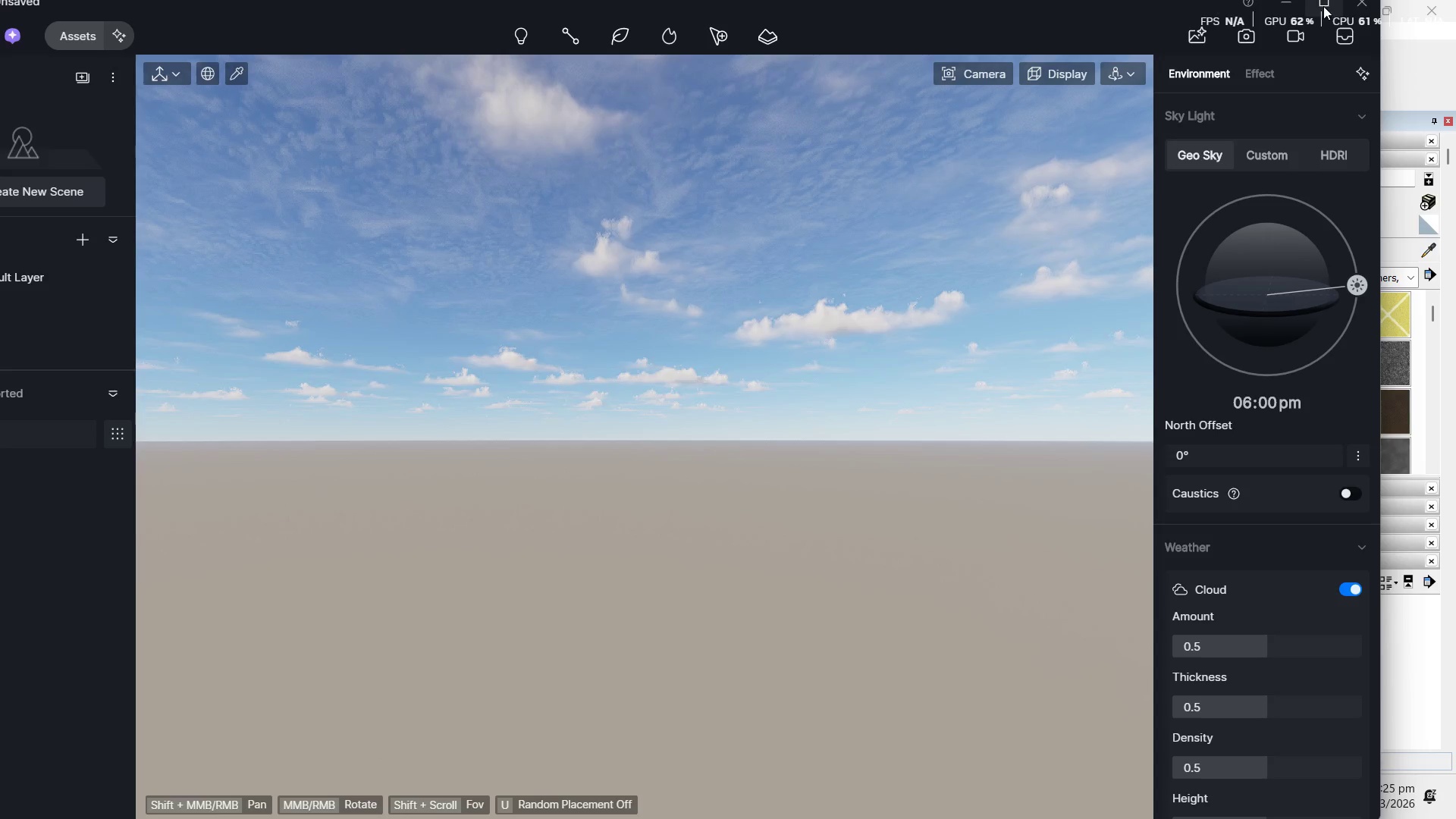 
left_click([1326, 2])
 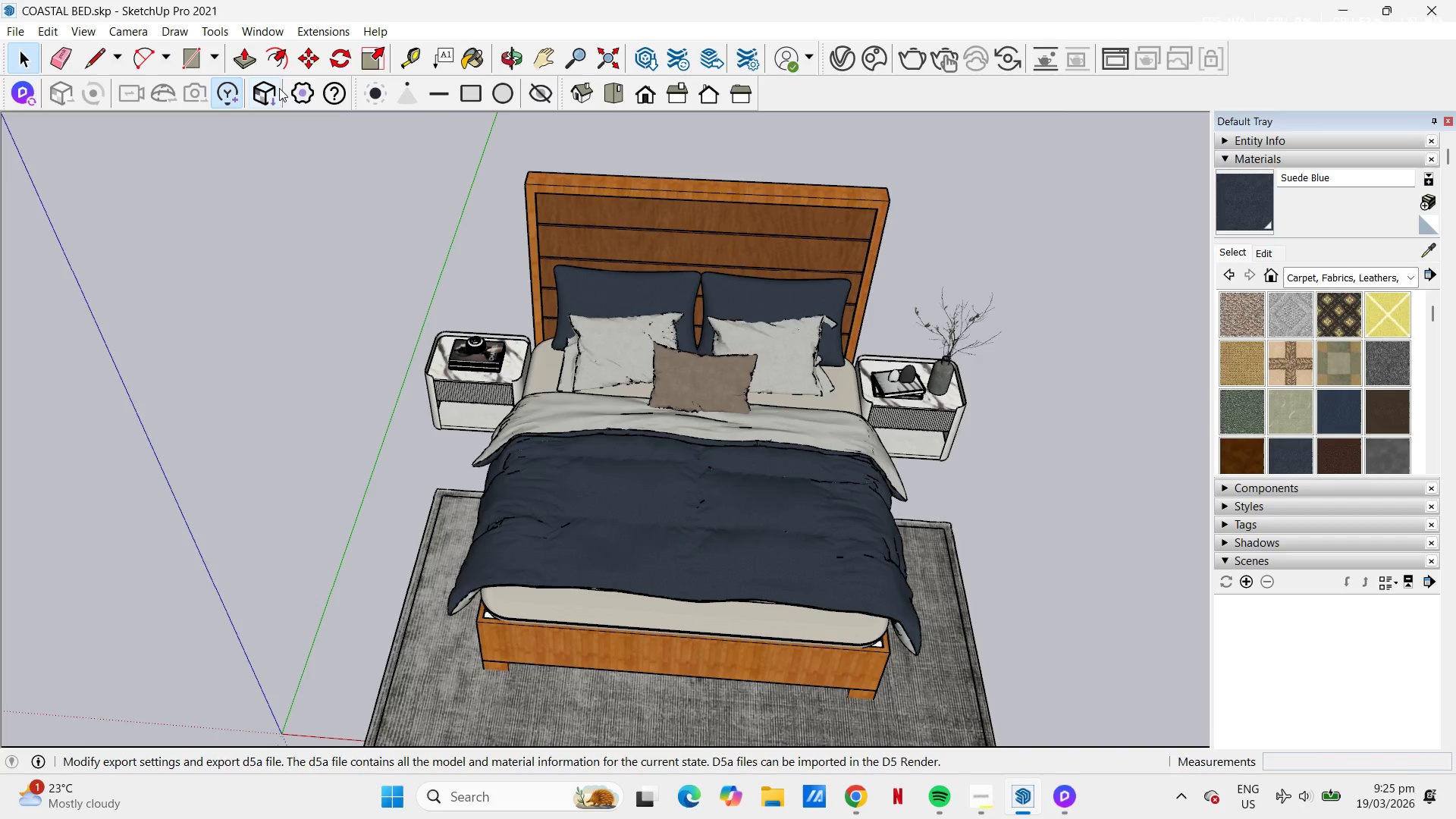 
left_click([27, 85])
 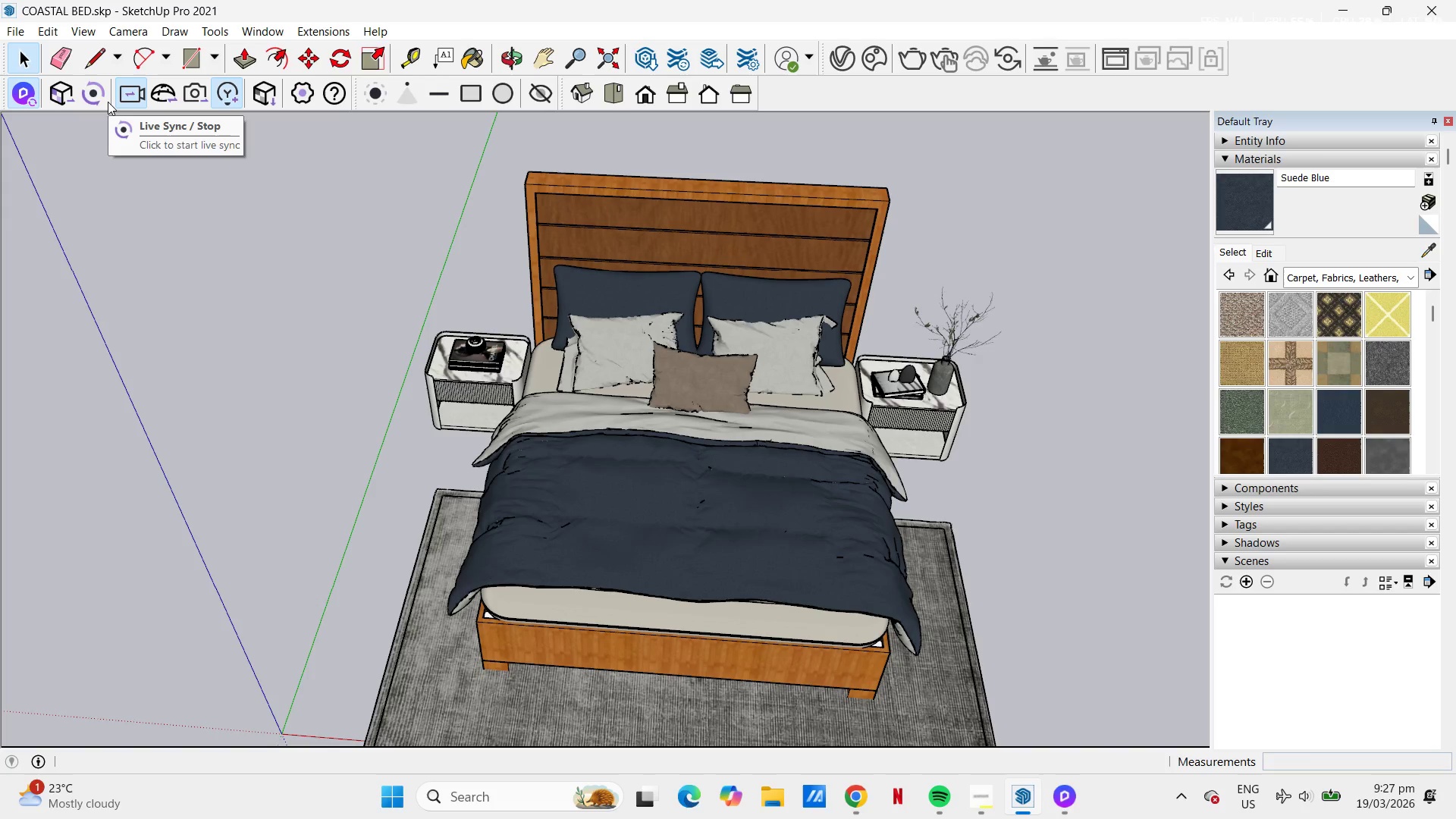 
wait(158.58)
 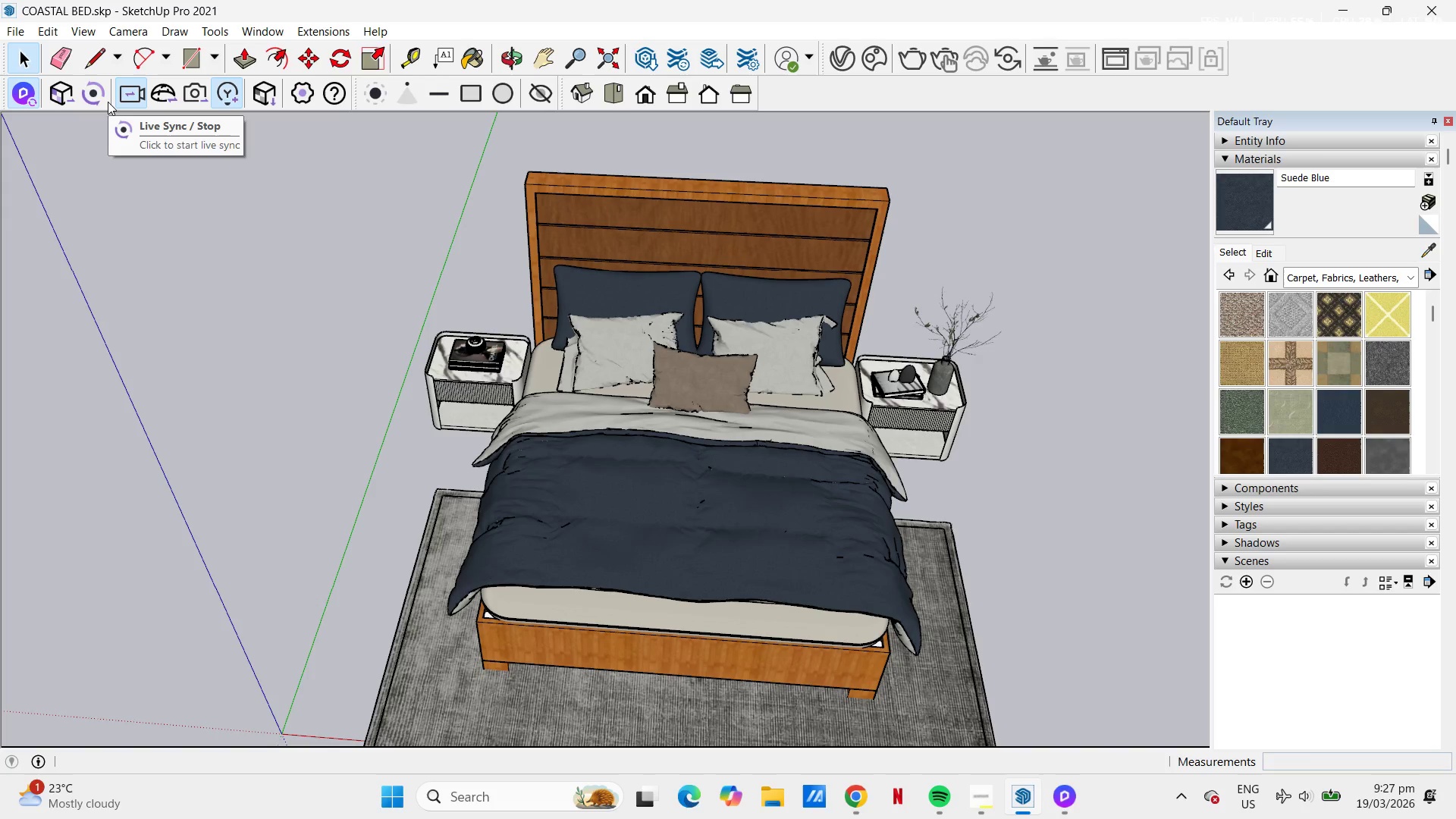 
mouse_move([1089, 654])
 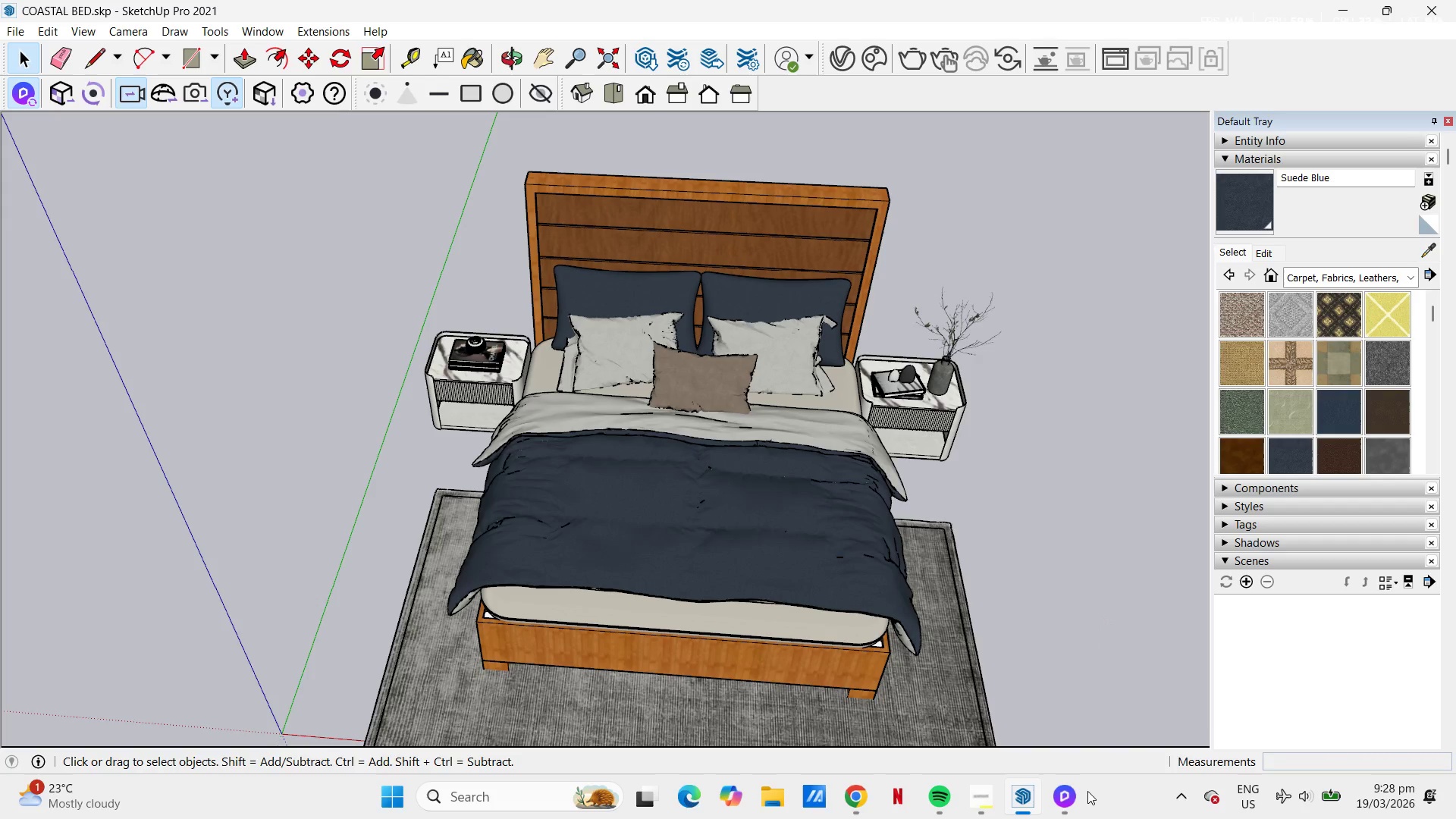 
left_click([1070, 787])
 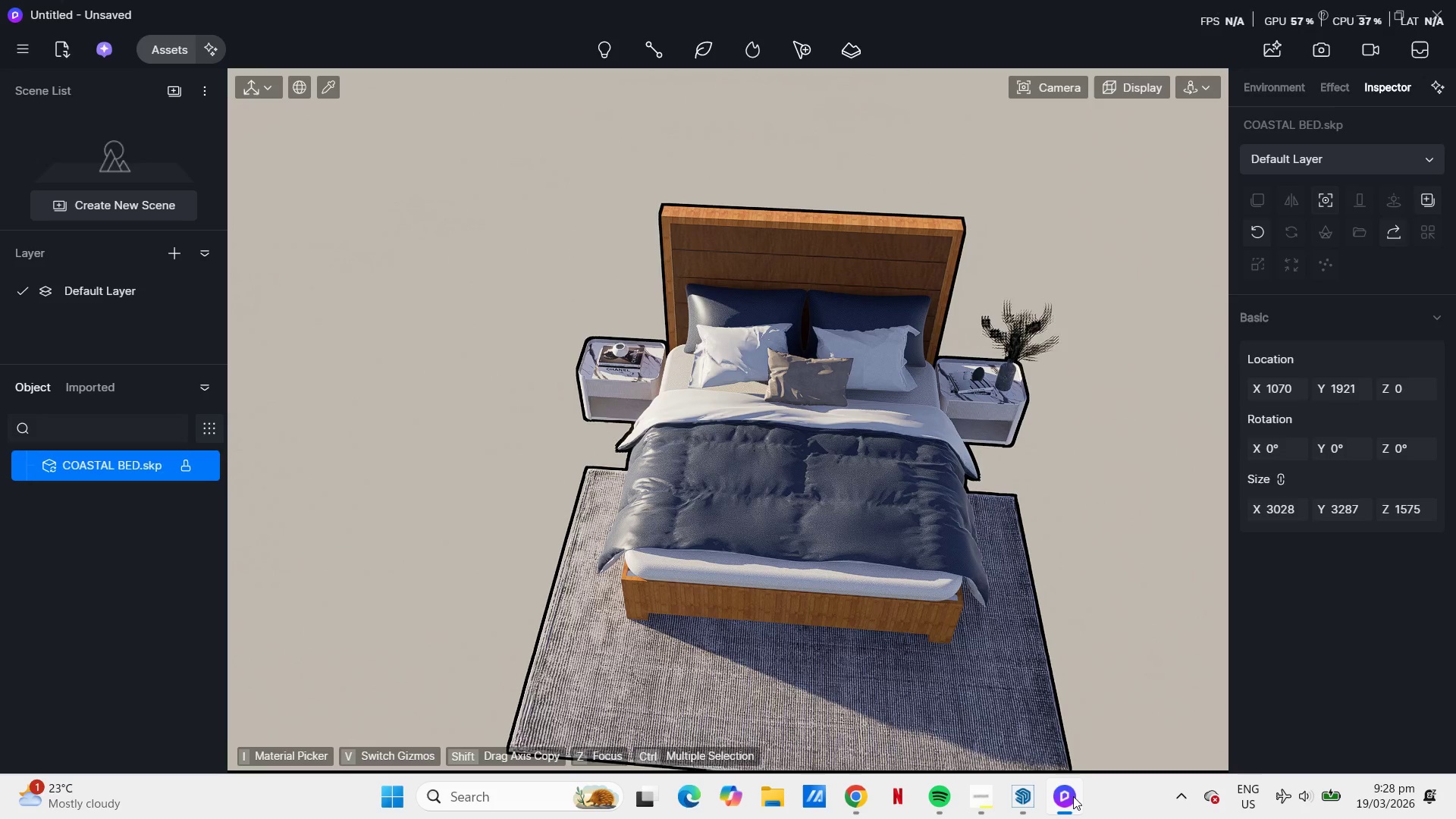 
scroll: coordinate [896, 363], scroll_direction: up, amount: 5.0
 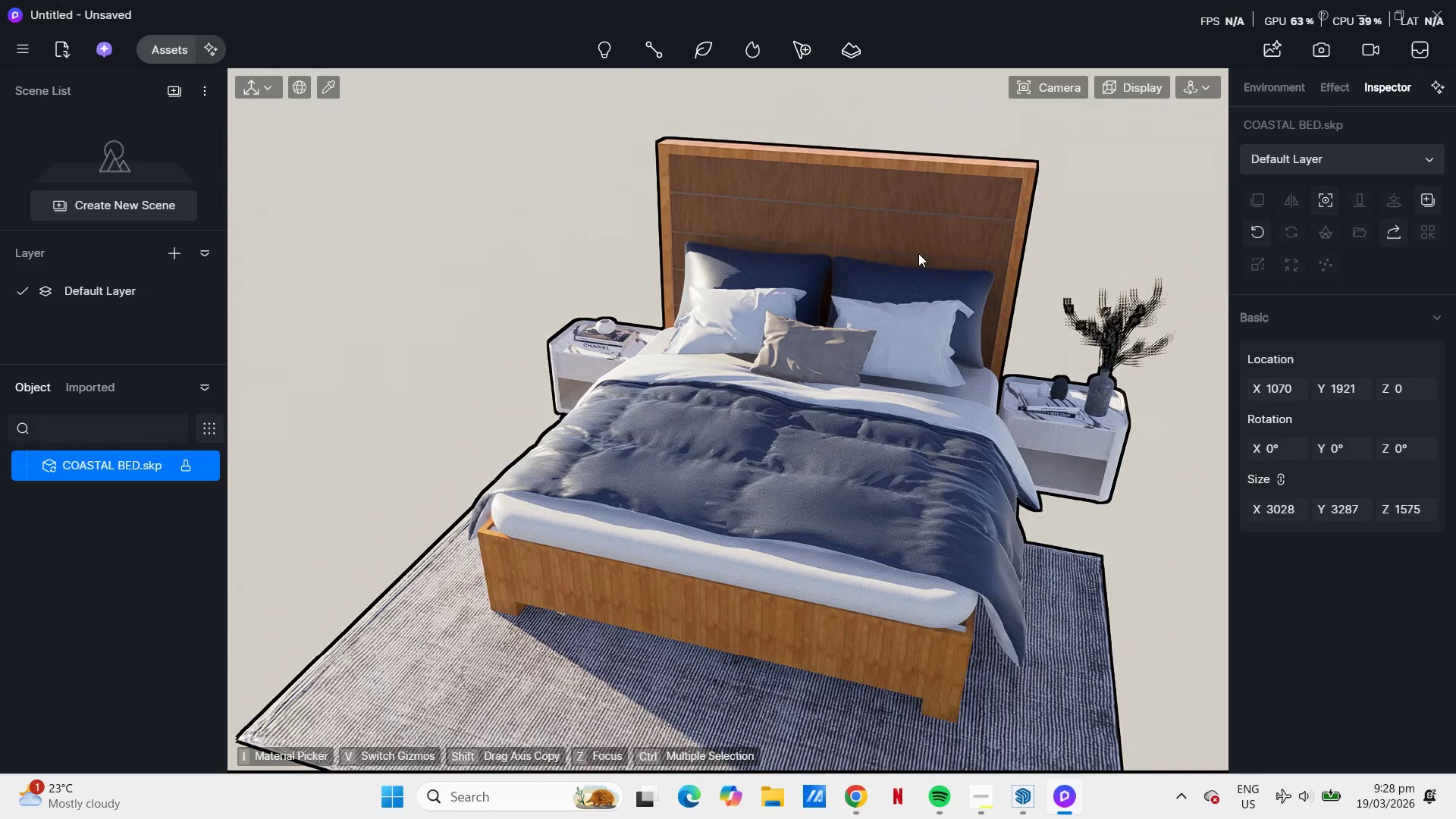 
left_click([918, 233])
 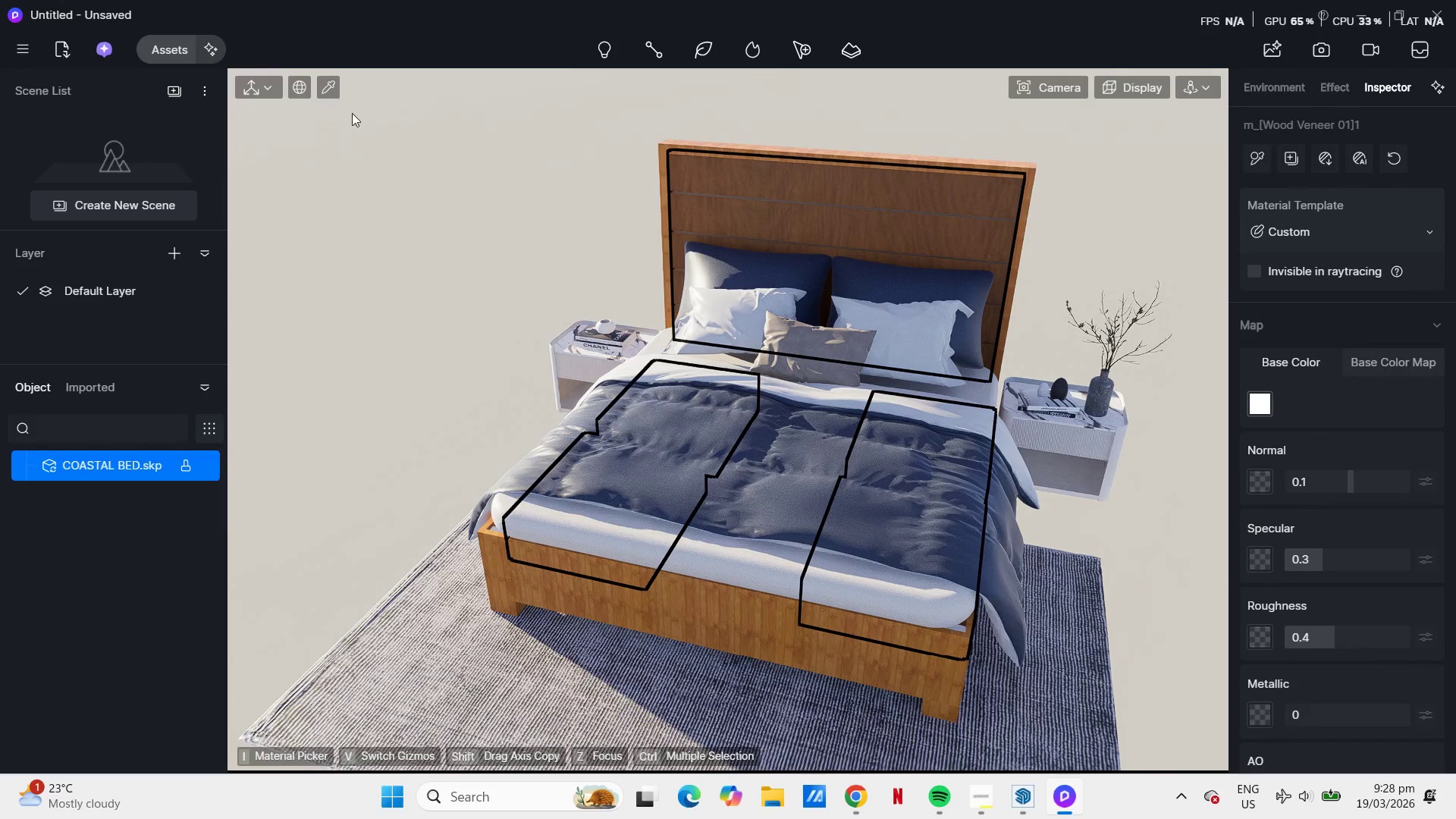 
left_click([184, 42])
 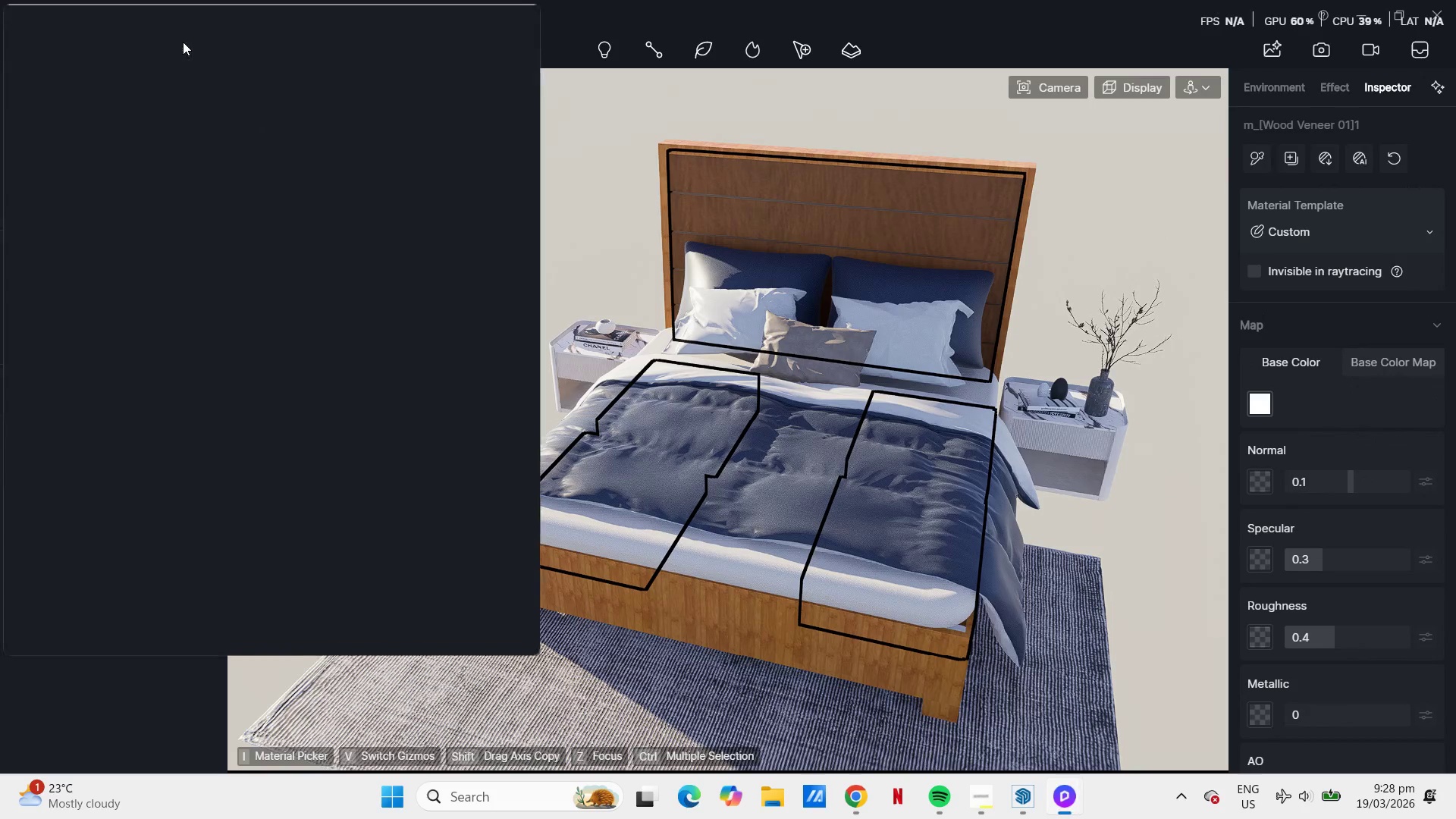 
mouse_move([172, 67])
 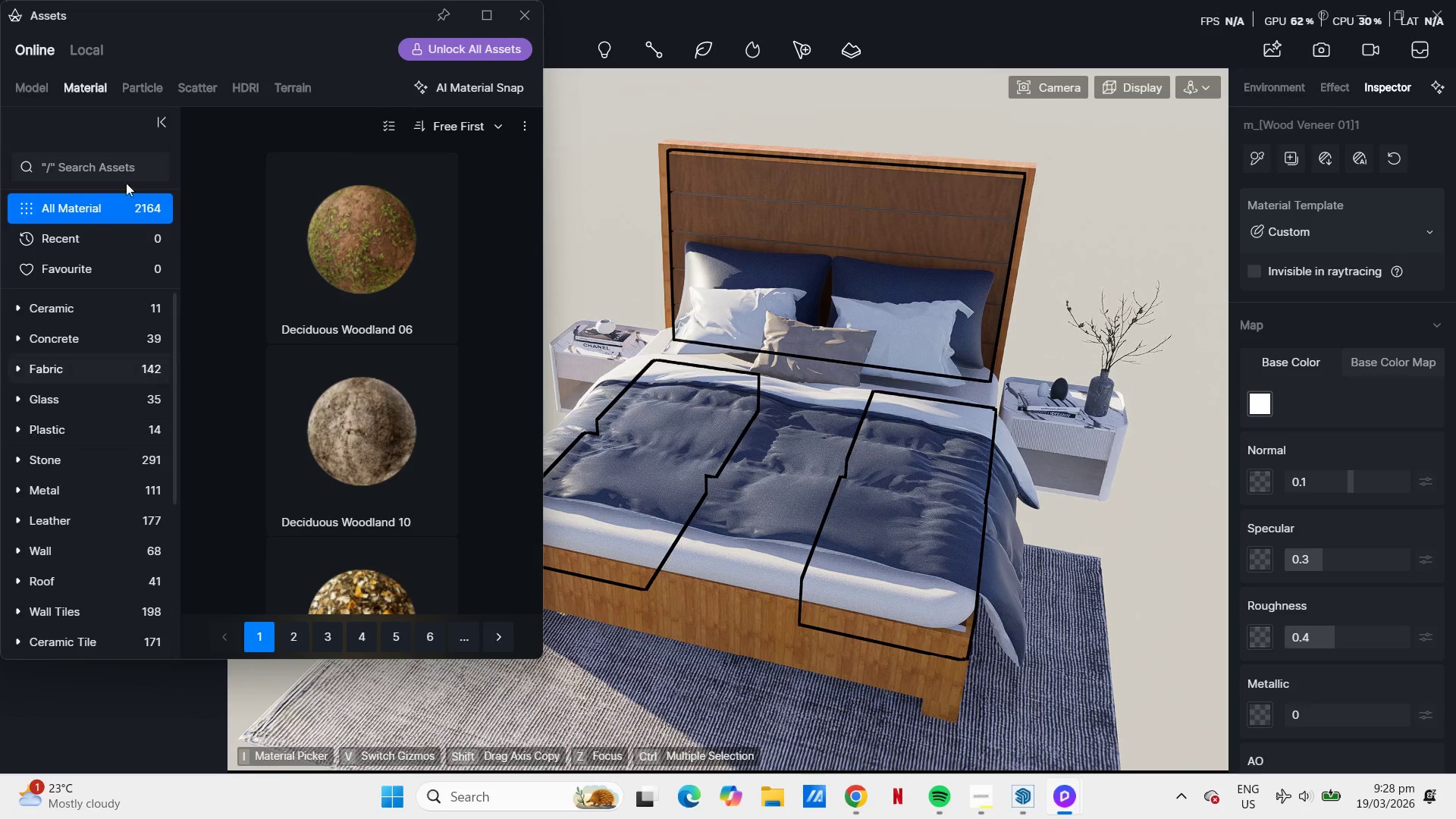 
scroll: coordinate [97, 605], scroll_direction: down, amount: 2.0
 